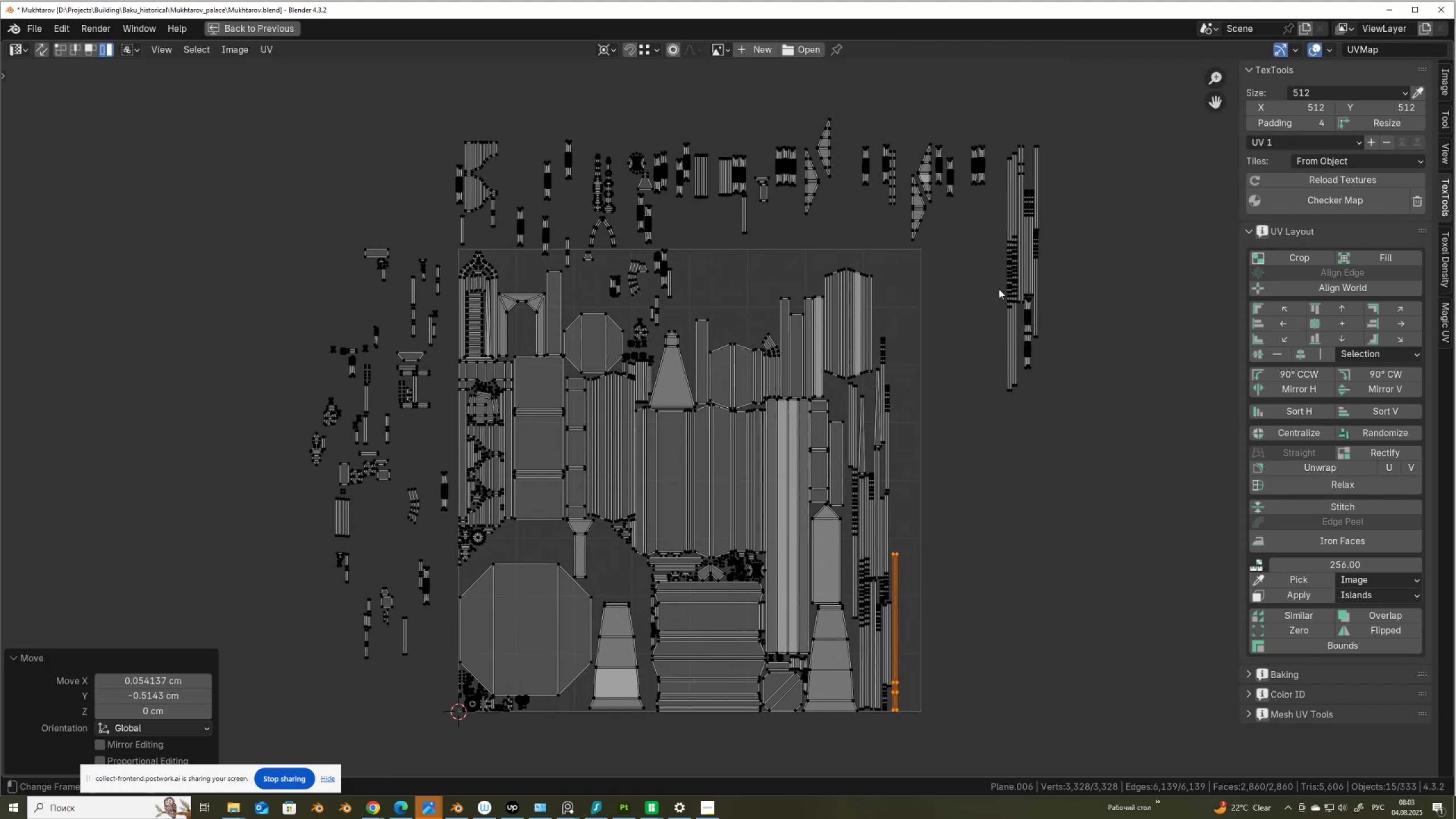 
left_click_drag(start_coordinate=[450, 124], to_coordinate=[484, 148])
 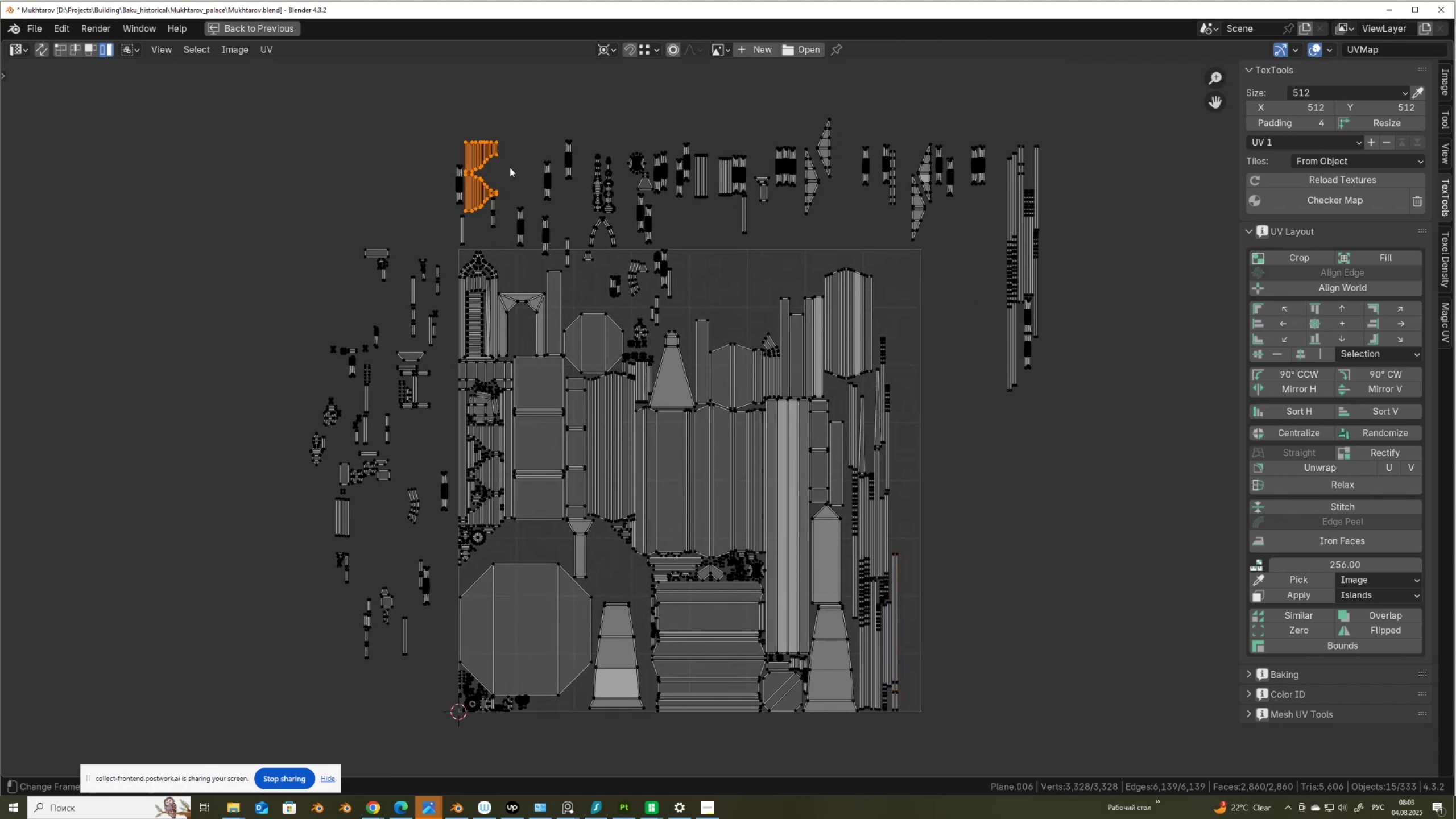 
key(G)
 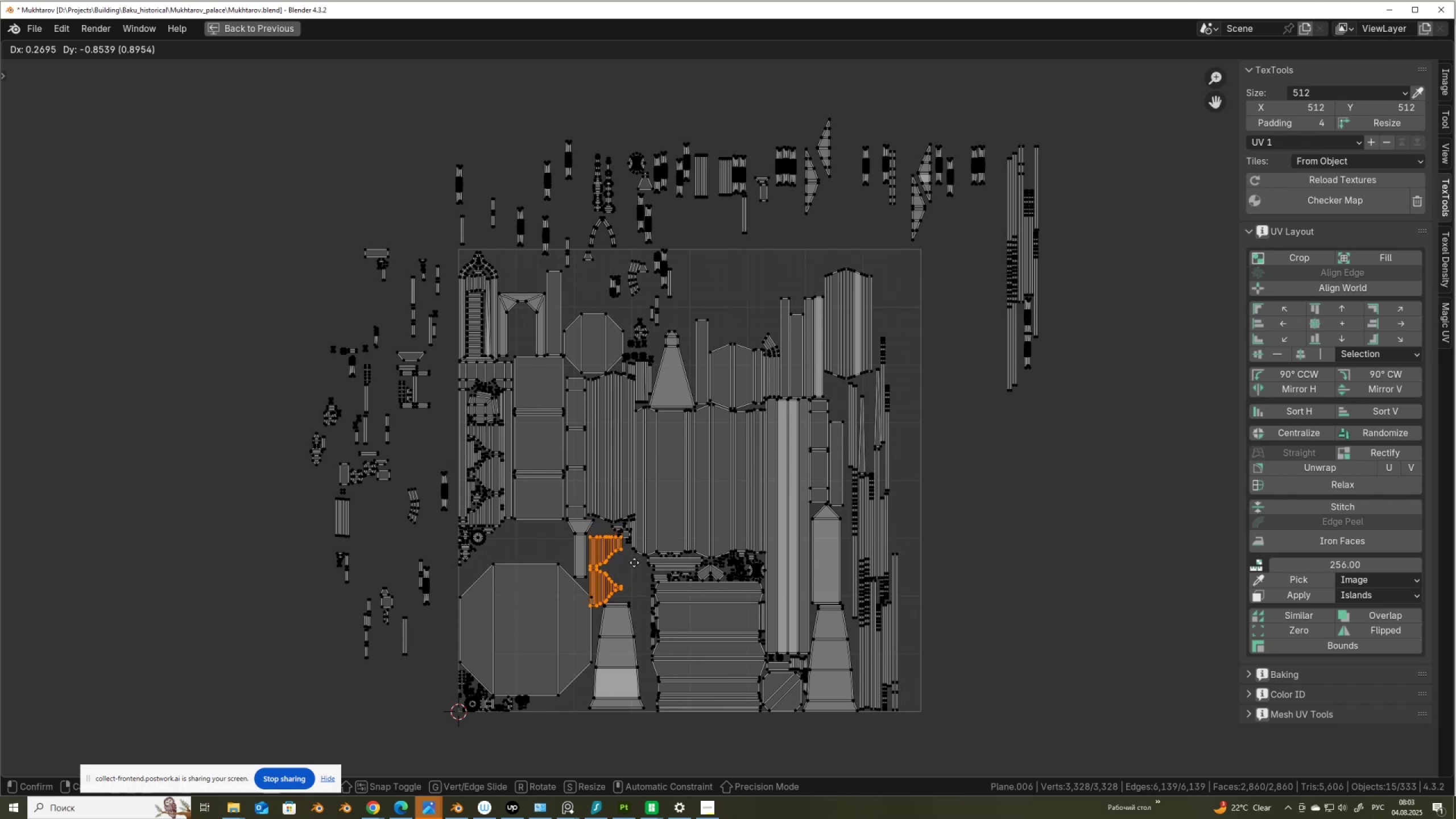 
left_click([634, 559])
 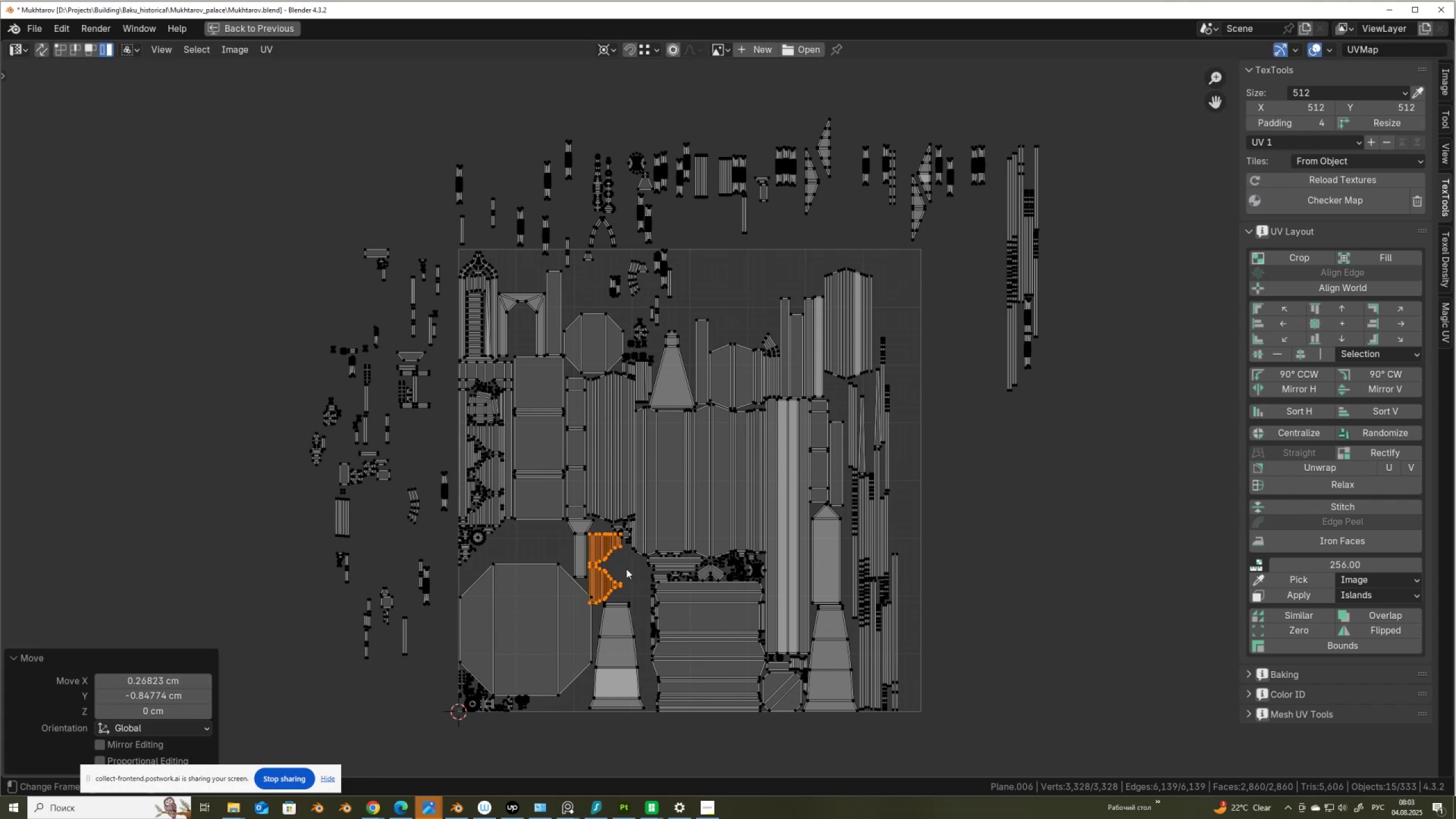 
scroll: coordinate [780, 419], scroll_direction: up, amount: 5.0
 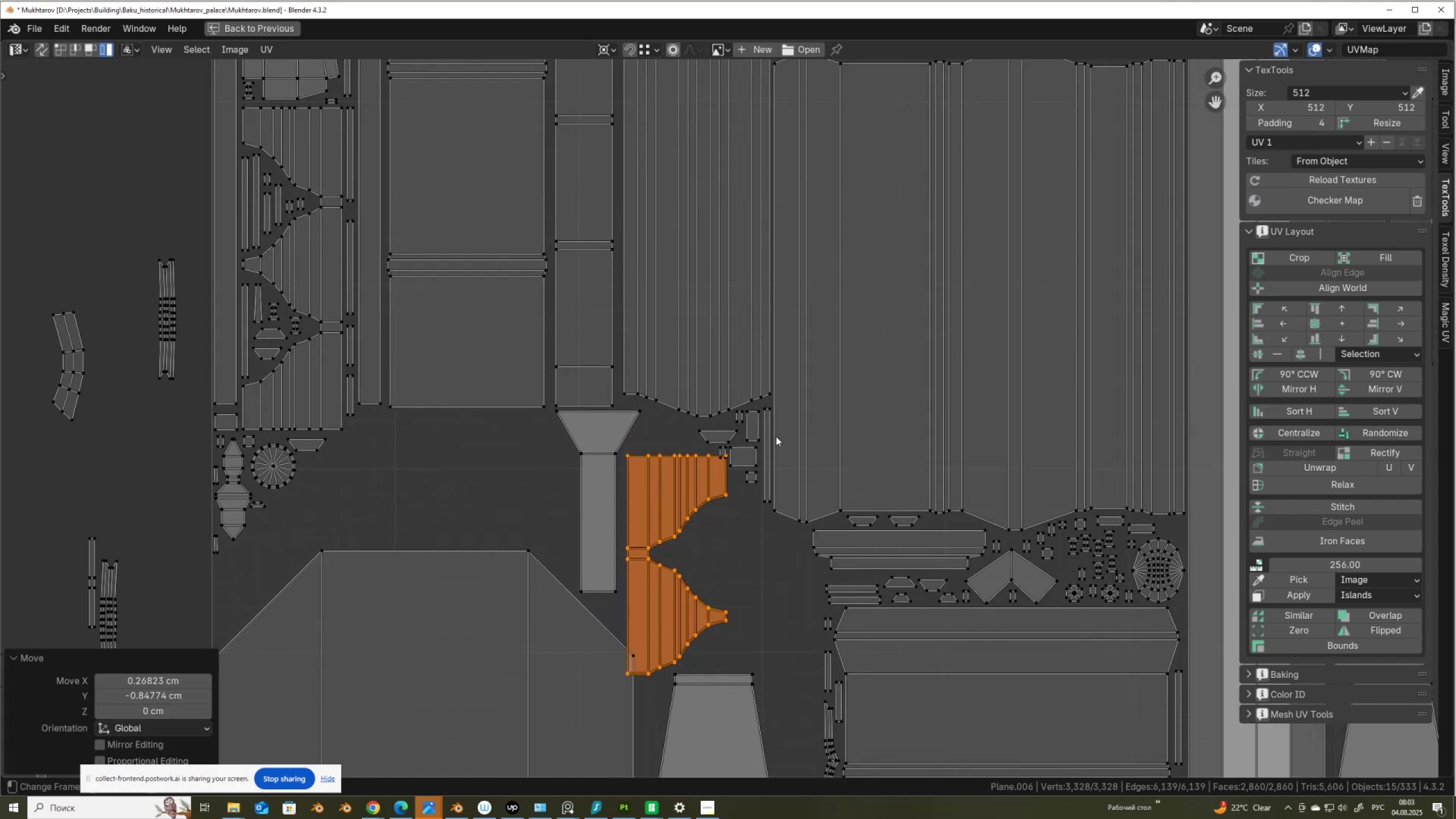 
key(G)
 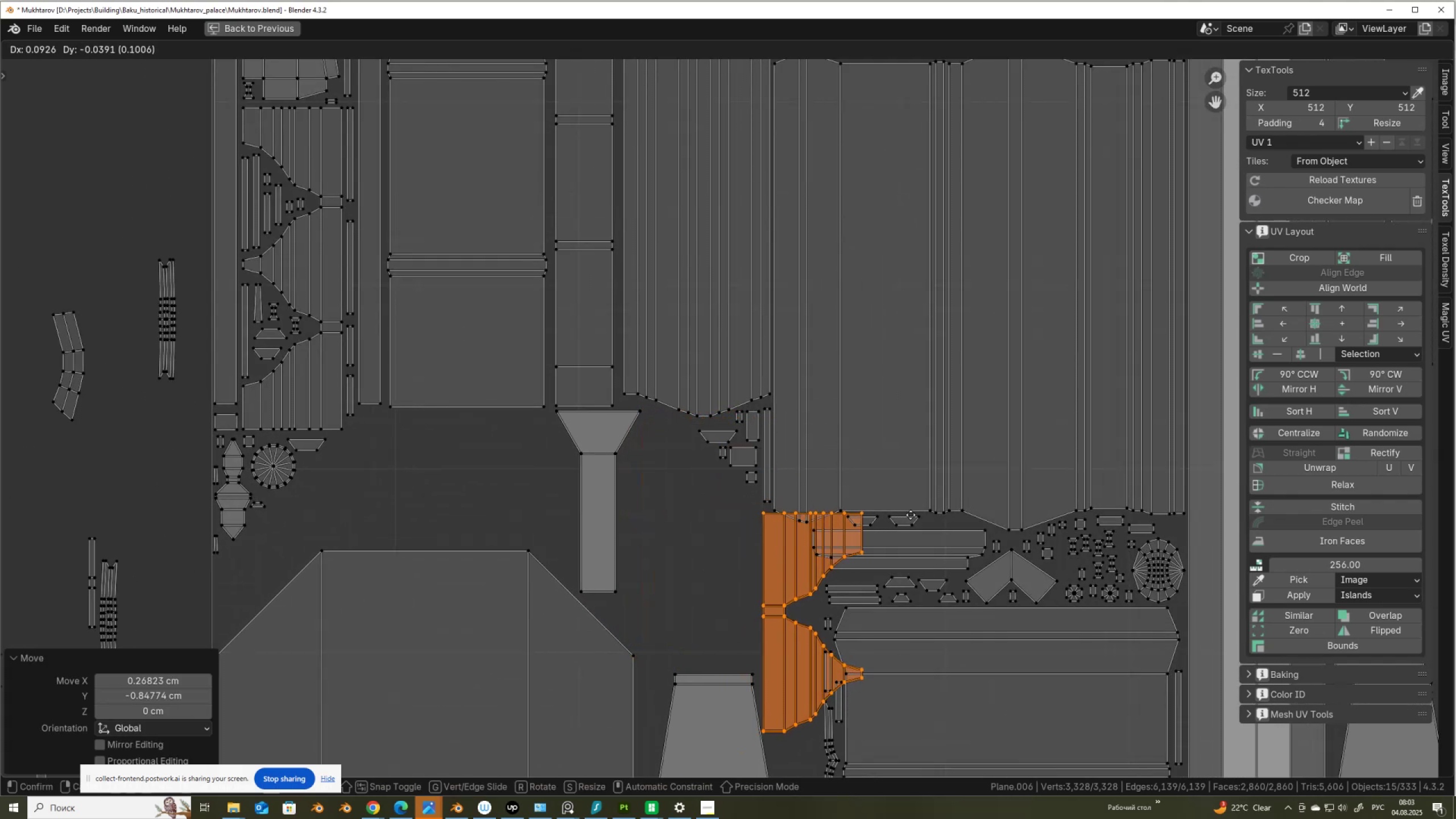 
wait(7.04)
 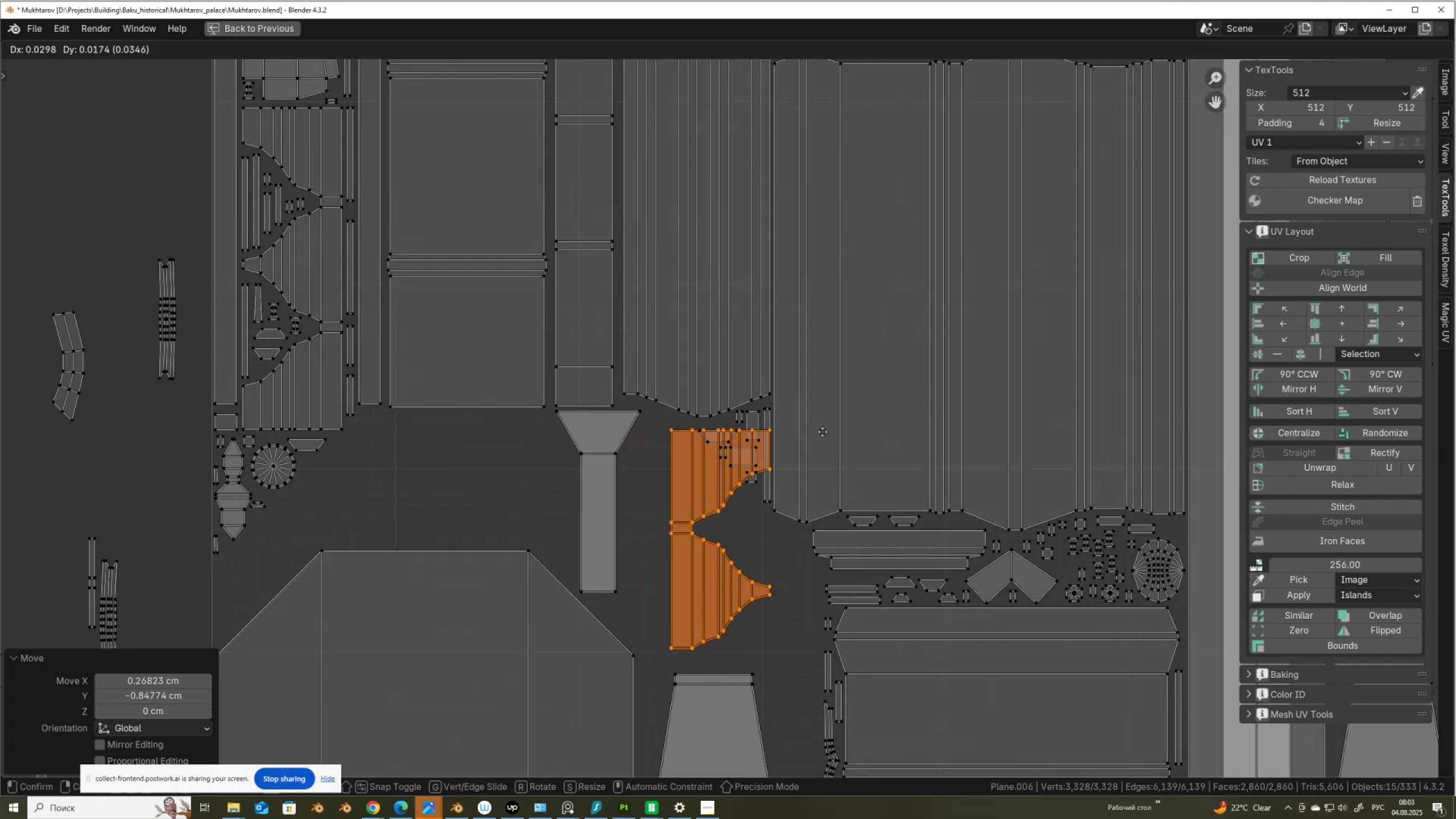 
left_click([812, 433])
 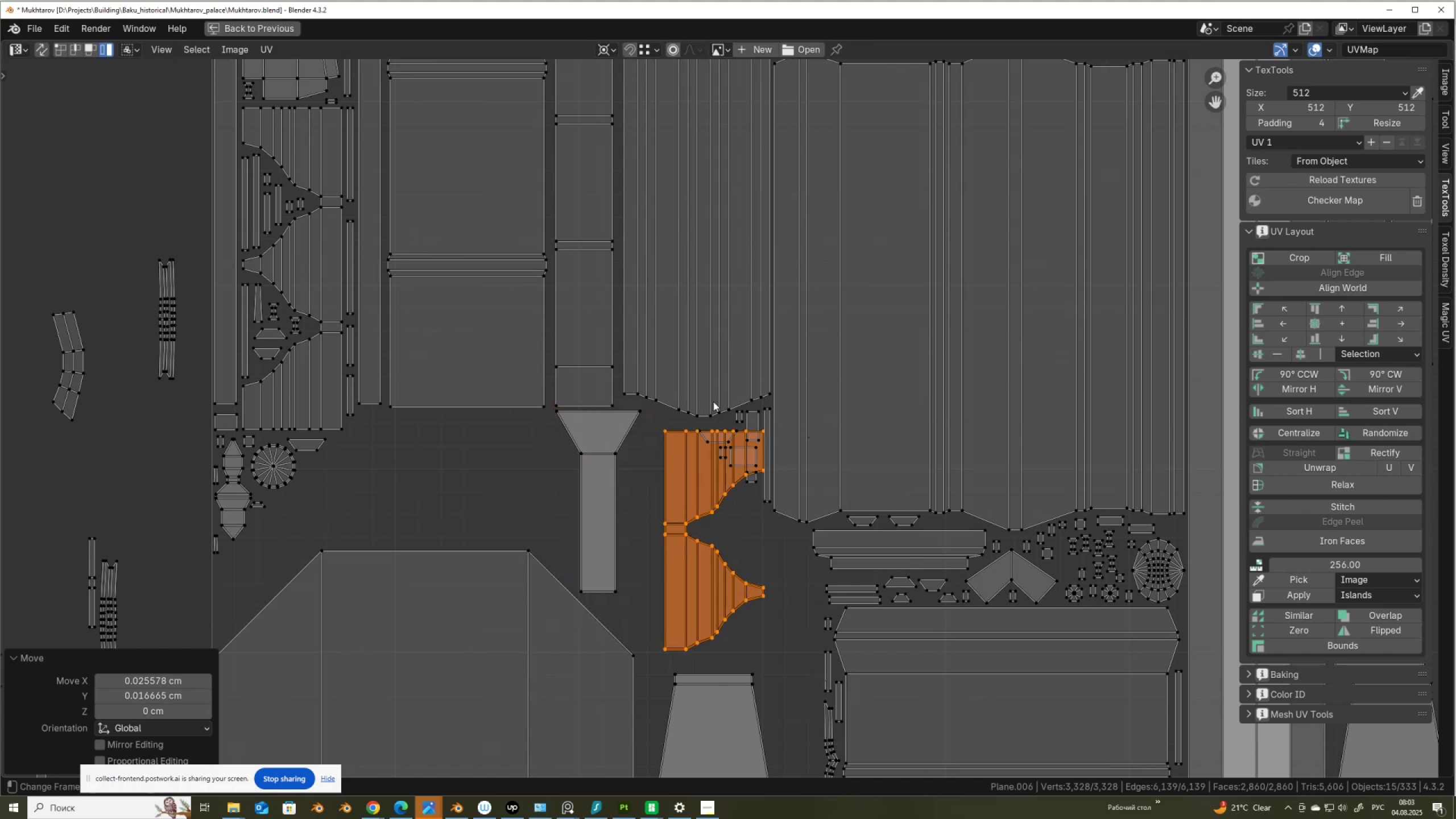 
scroll: coordinate [710, 400], scroll_direction: down, amount: 3.0
 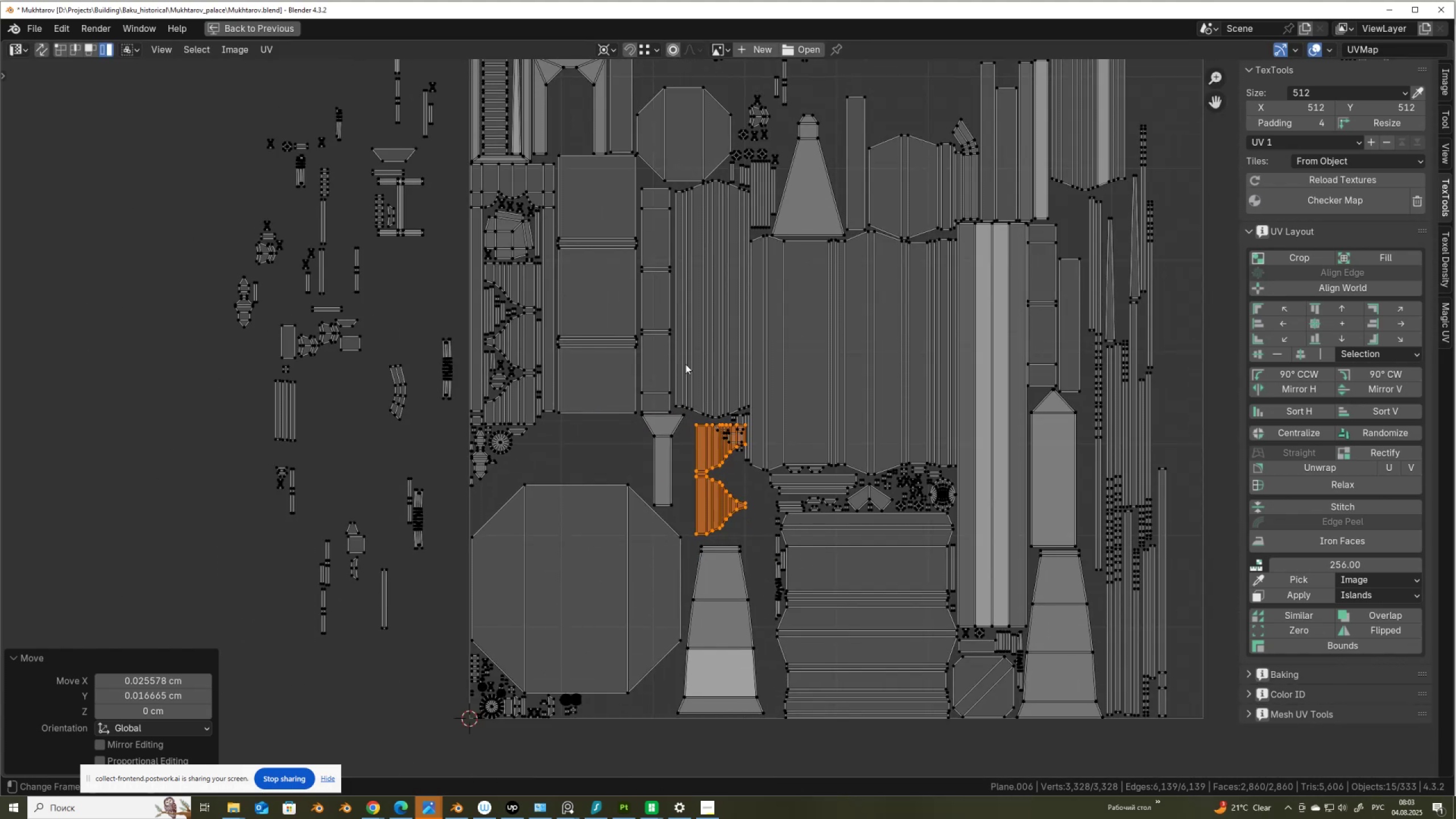 
scroll: coordinate [685, 364], scroll_direction: up, amount: 1.0
 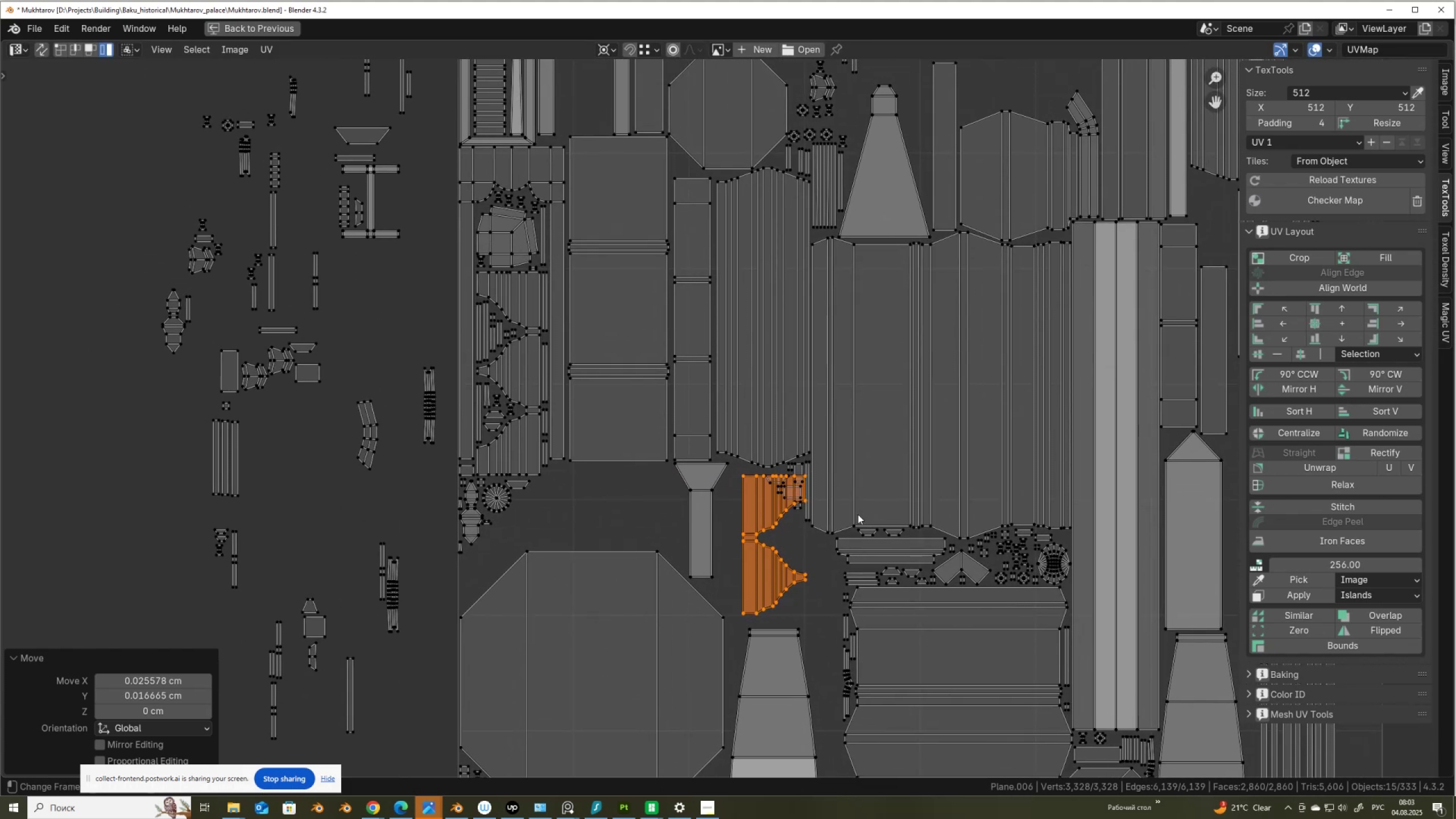 
key(R)
 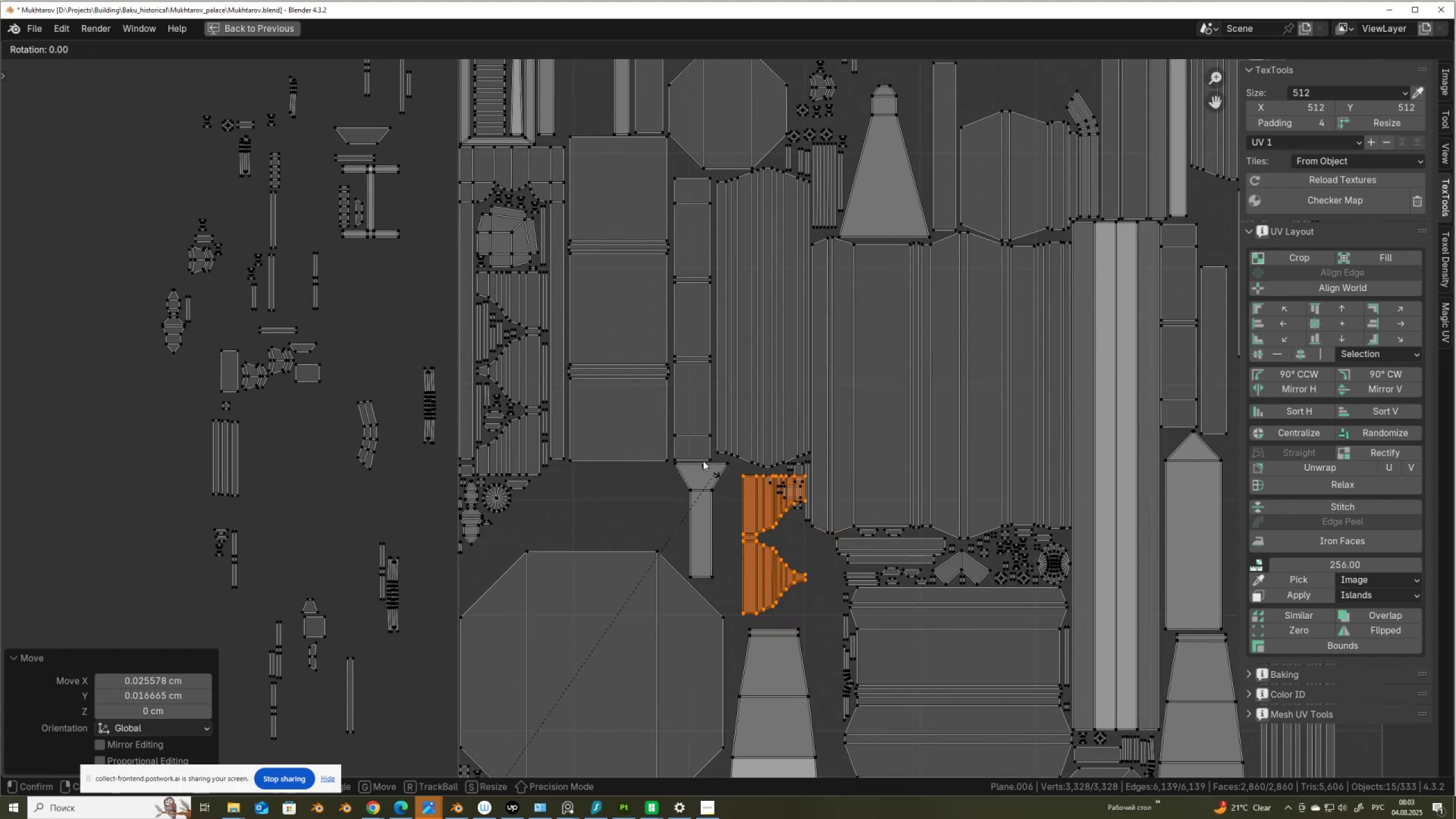 
right_click([697, 453])
 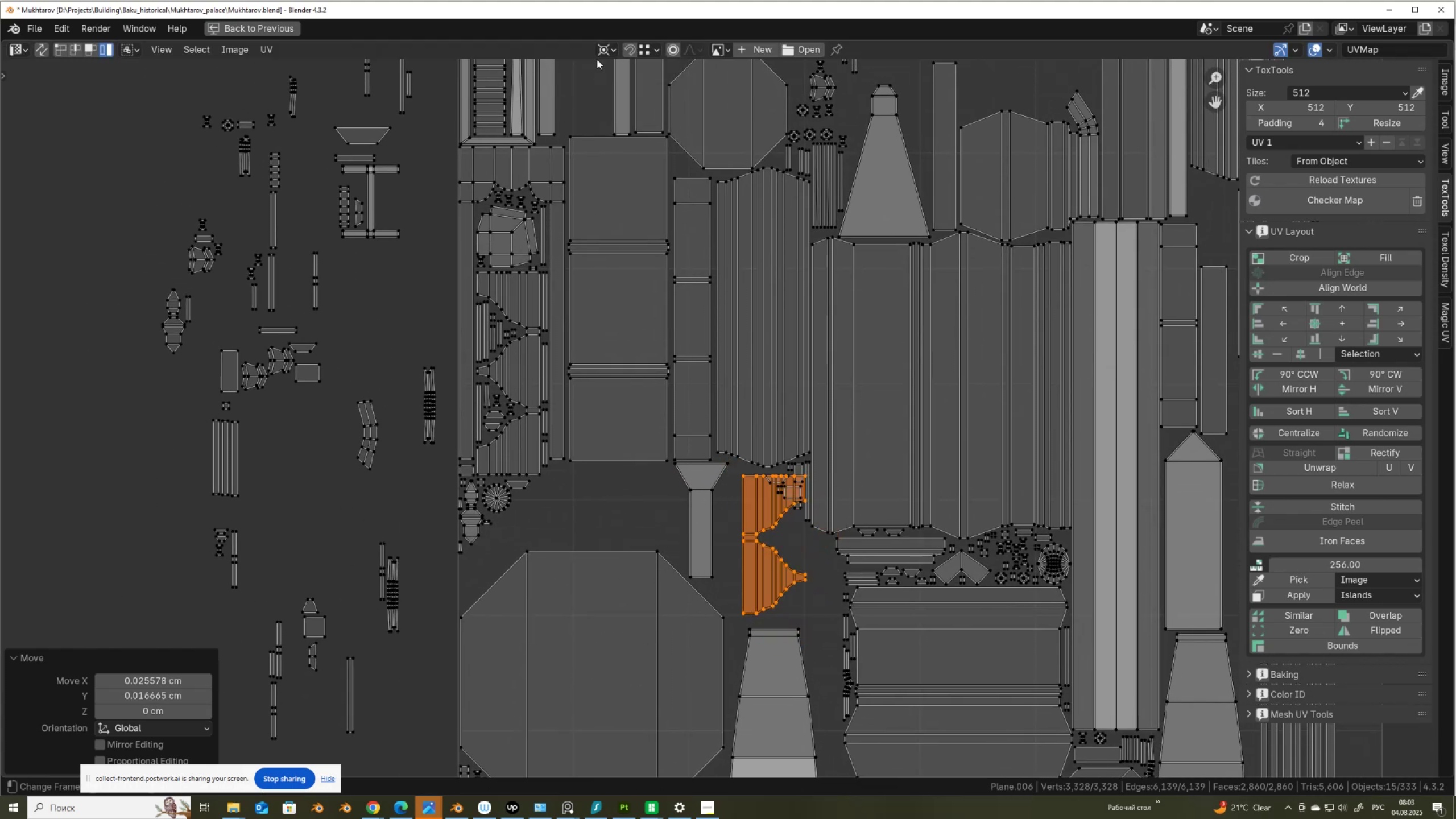 
left_click([599, 52])
 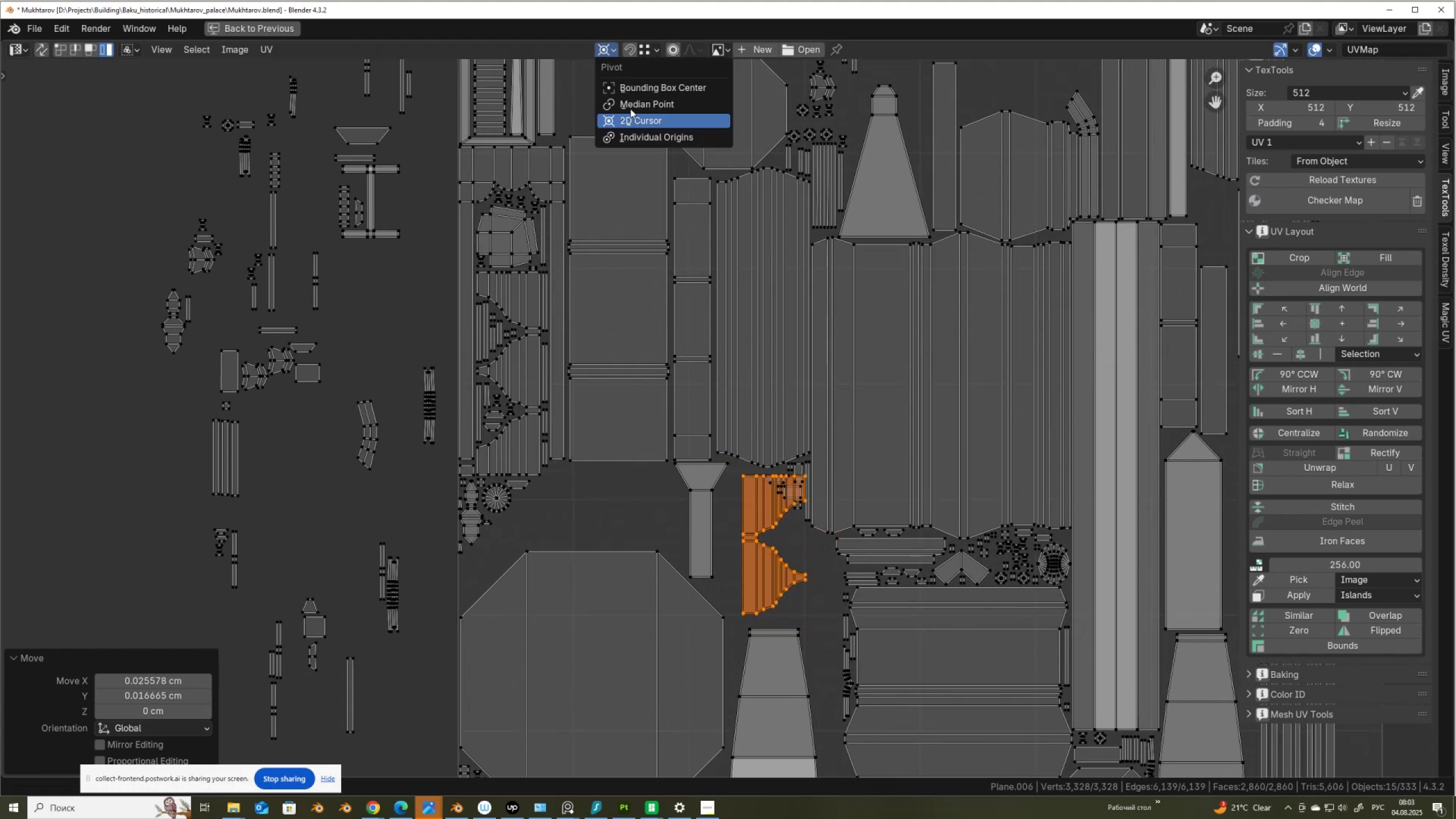 
left_click([632, 107])
 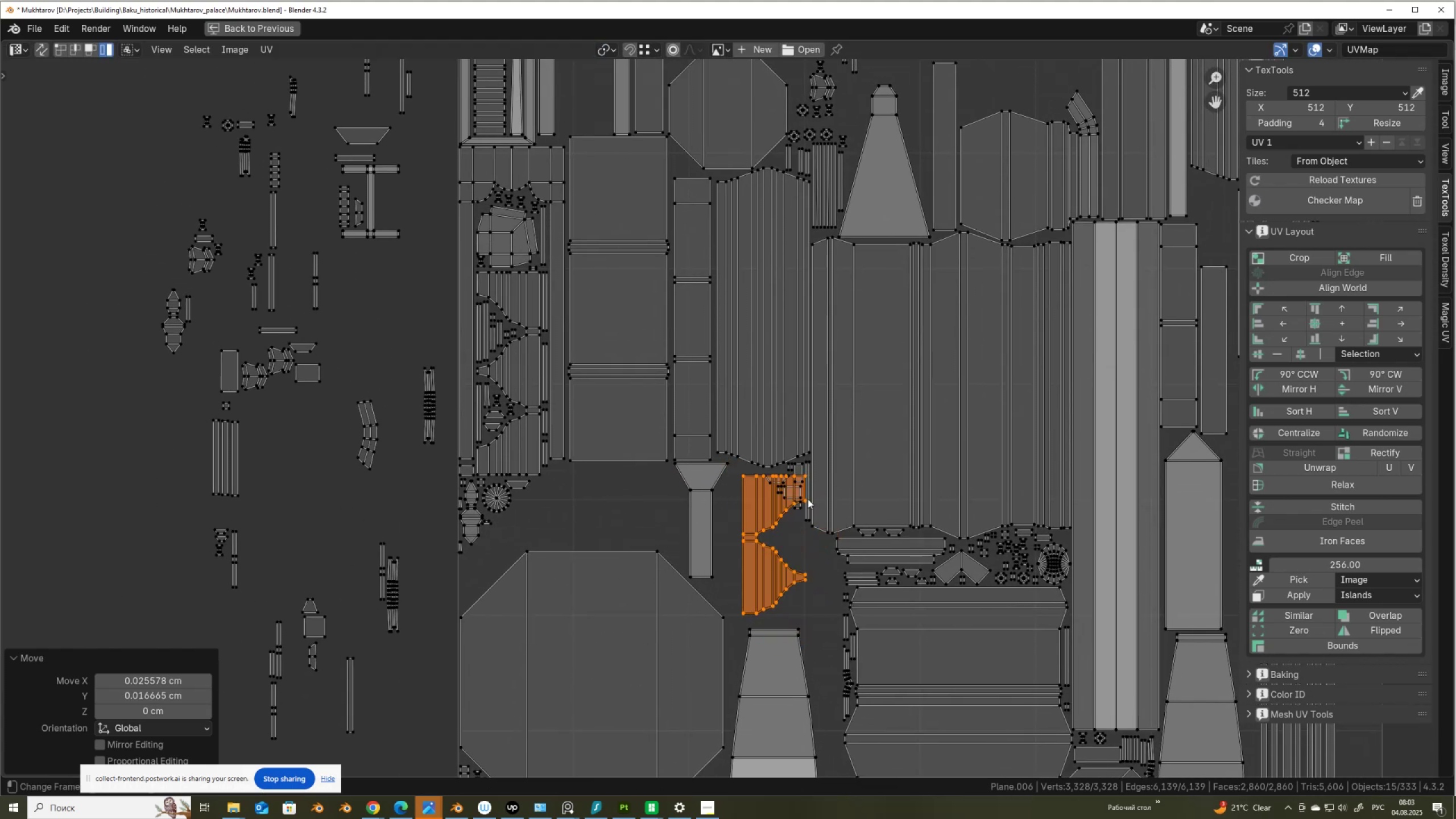 
key(R)
 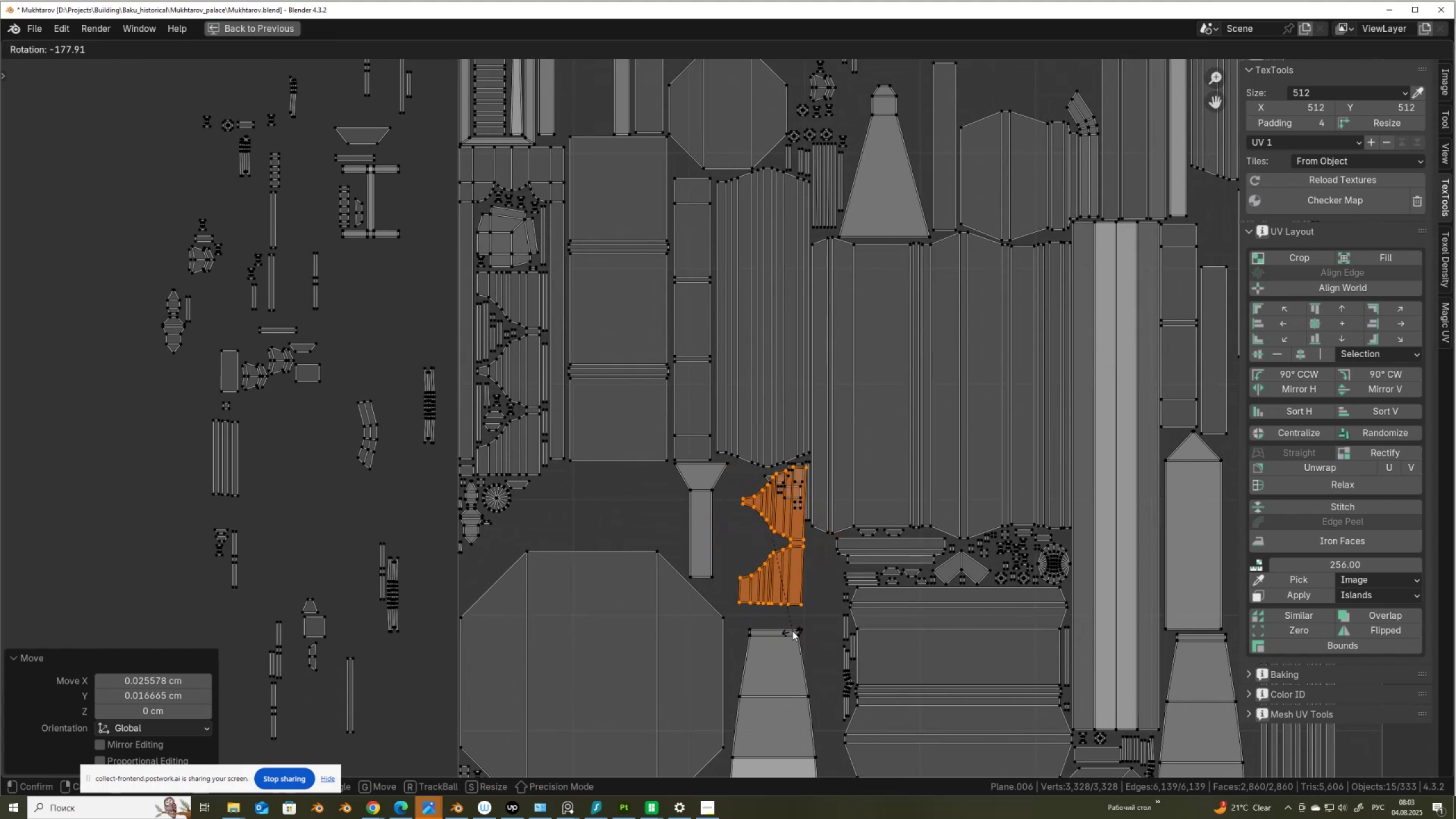 
hold_key(key=ControlLeft, duration=1.53)
 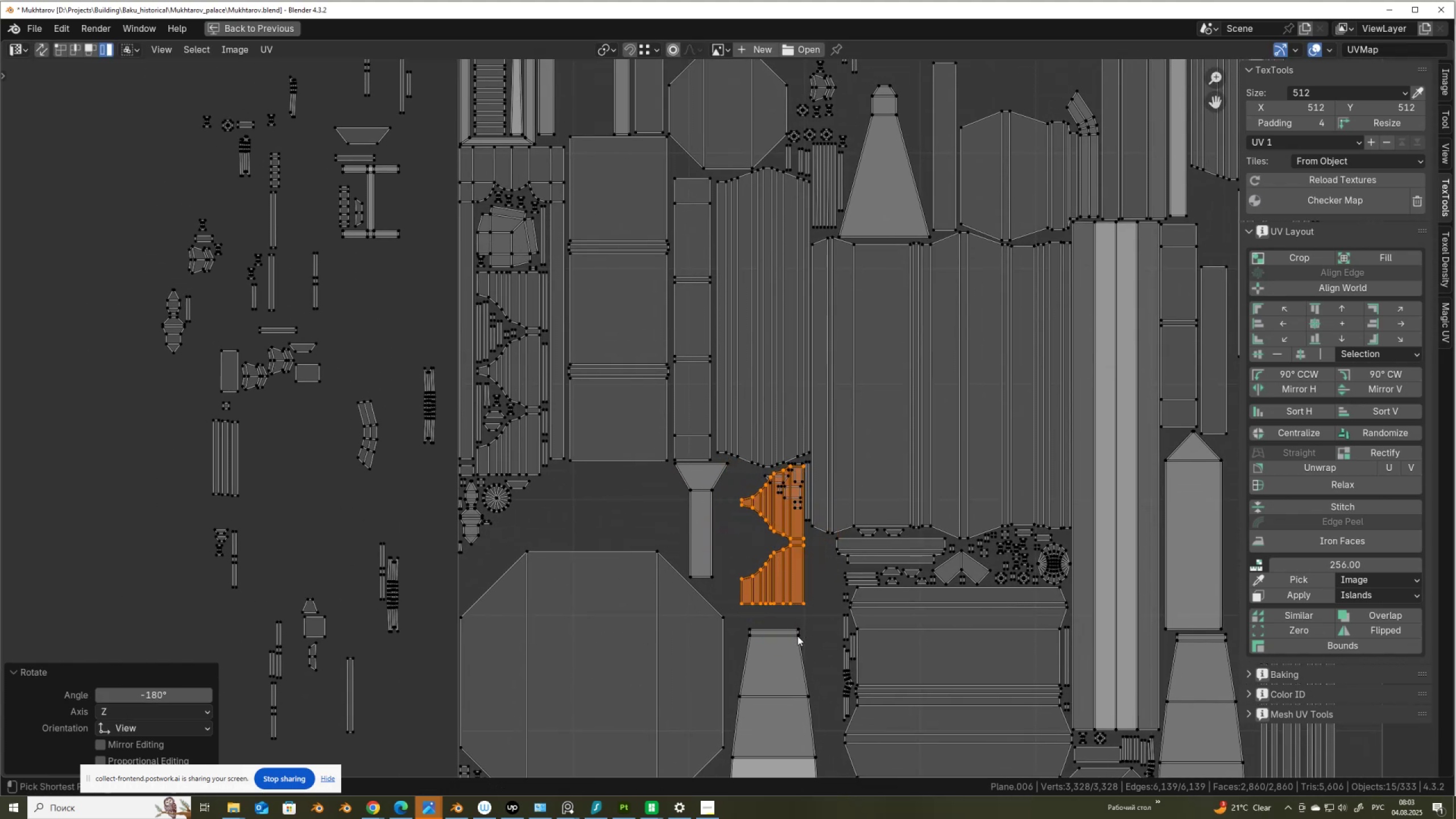 
left_click([797, 636])
 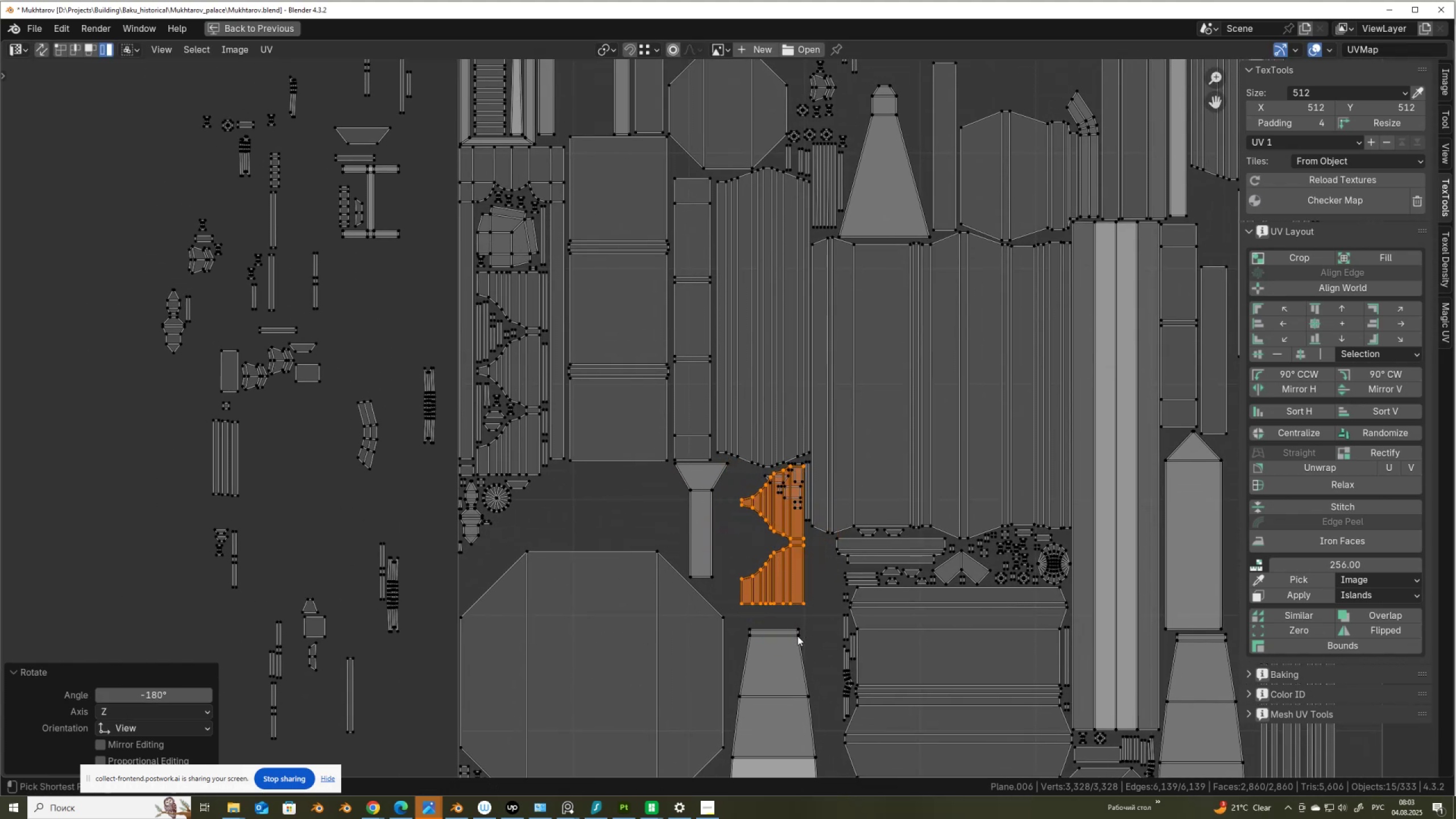 
key(Control+ControlLeft)
 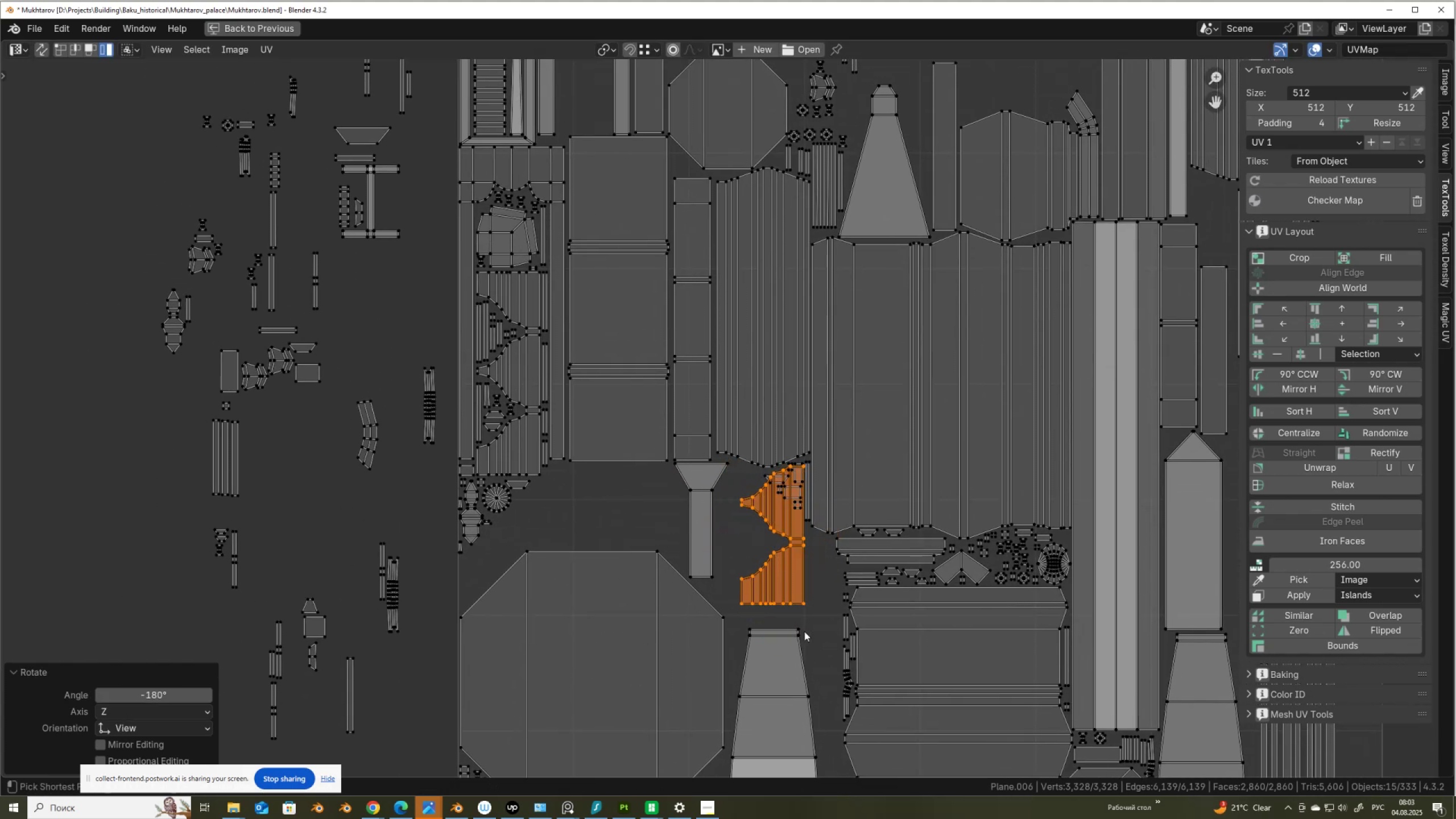 
key(Control+ControlLeft)
 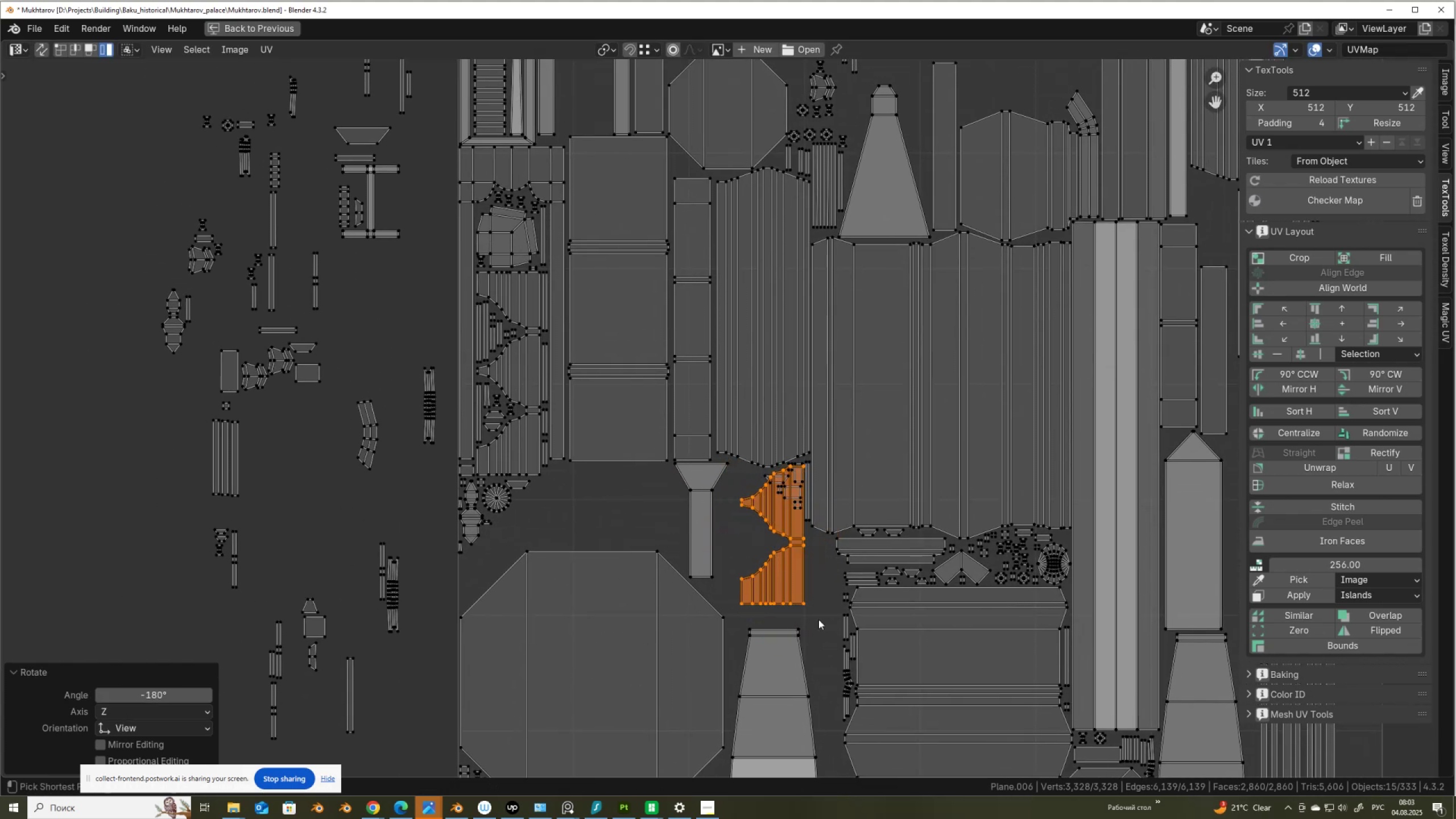 
key(Control+ControlLeft)
 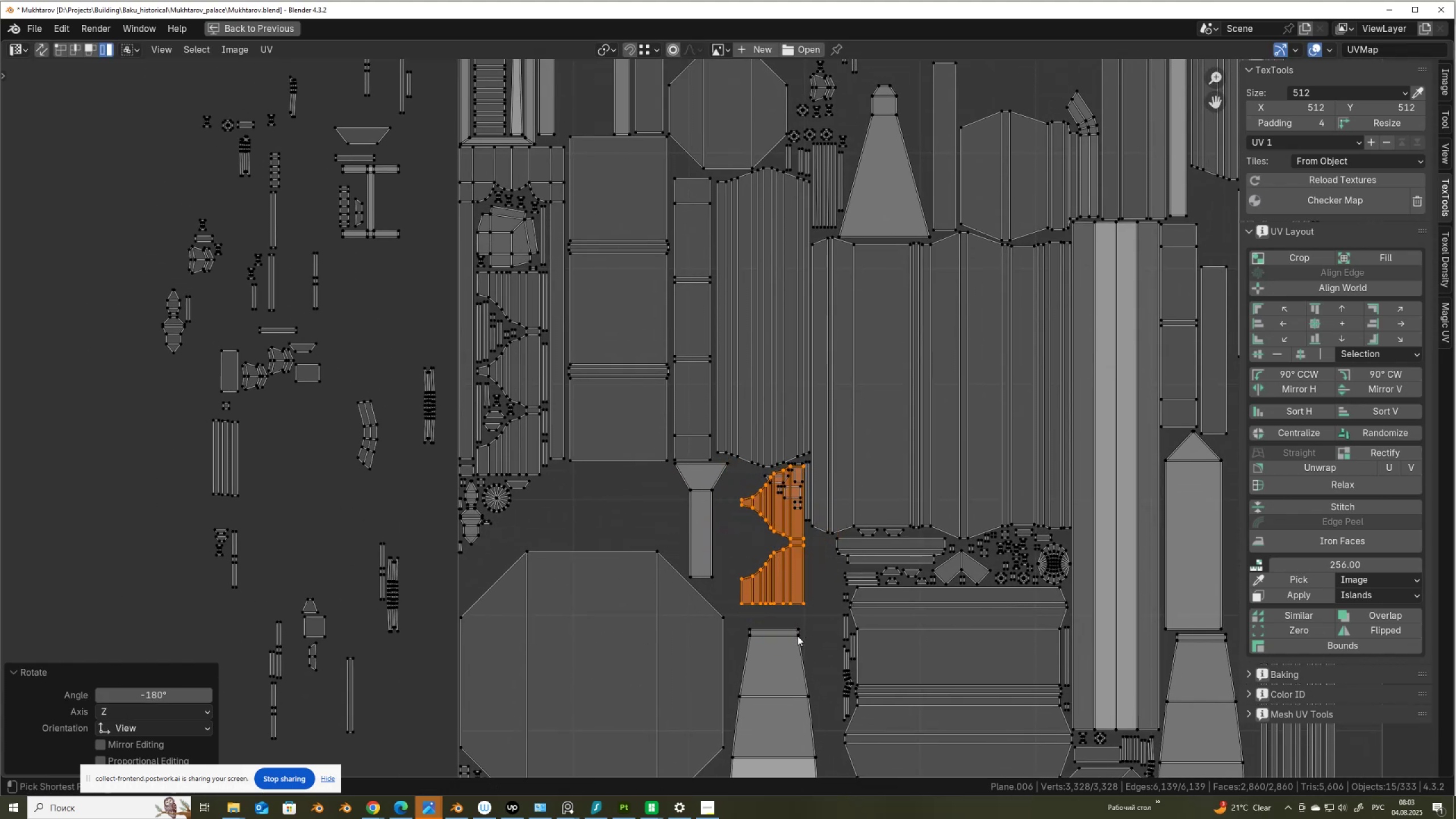 
key(Control+ControlLeft)
 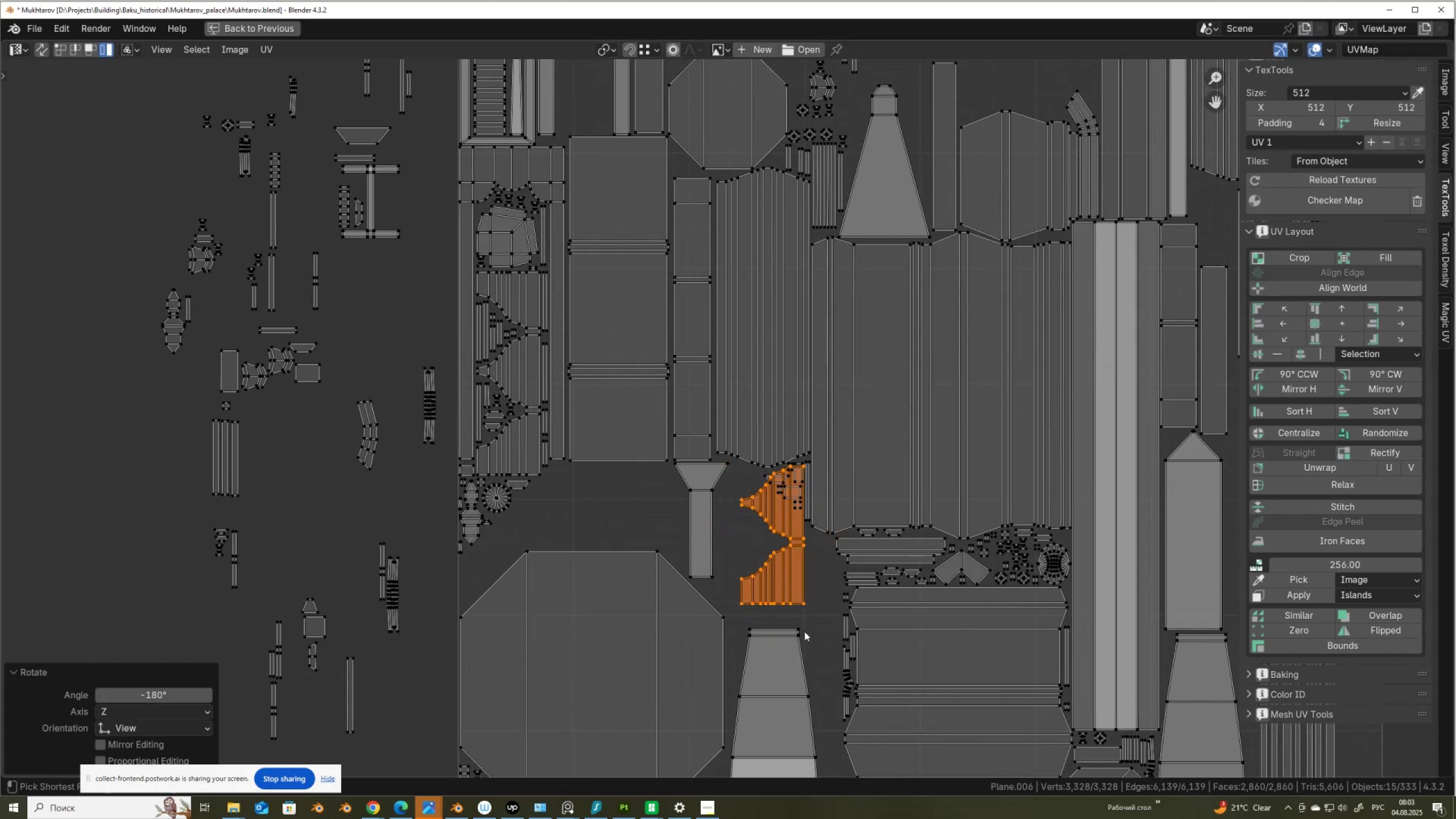 
key(Control+ControlLeft)
 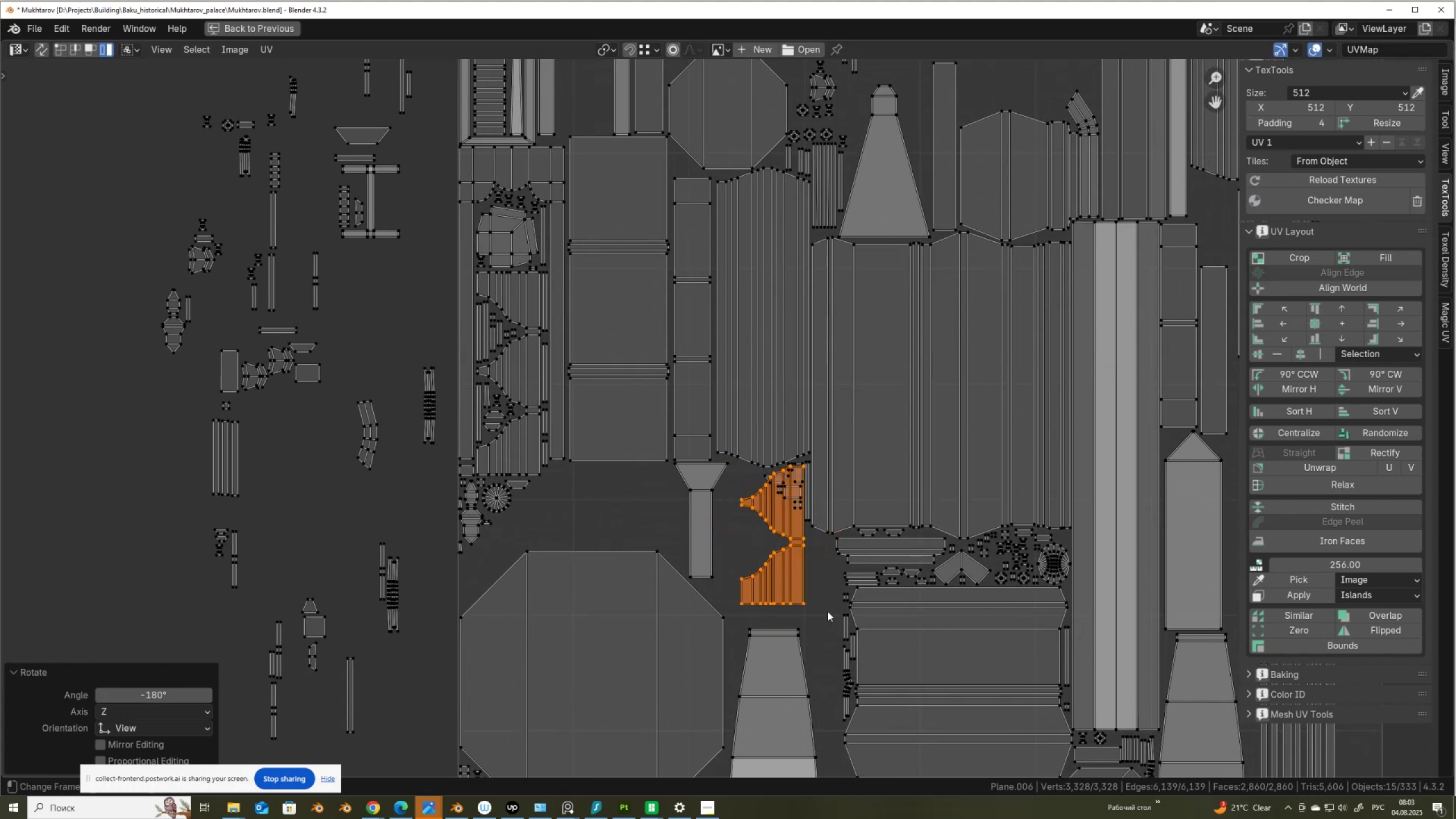 
scroll: coordinate [830, 609], scroll_direction: up, amount: 2.0
 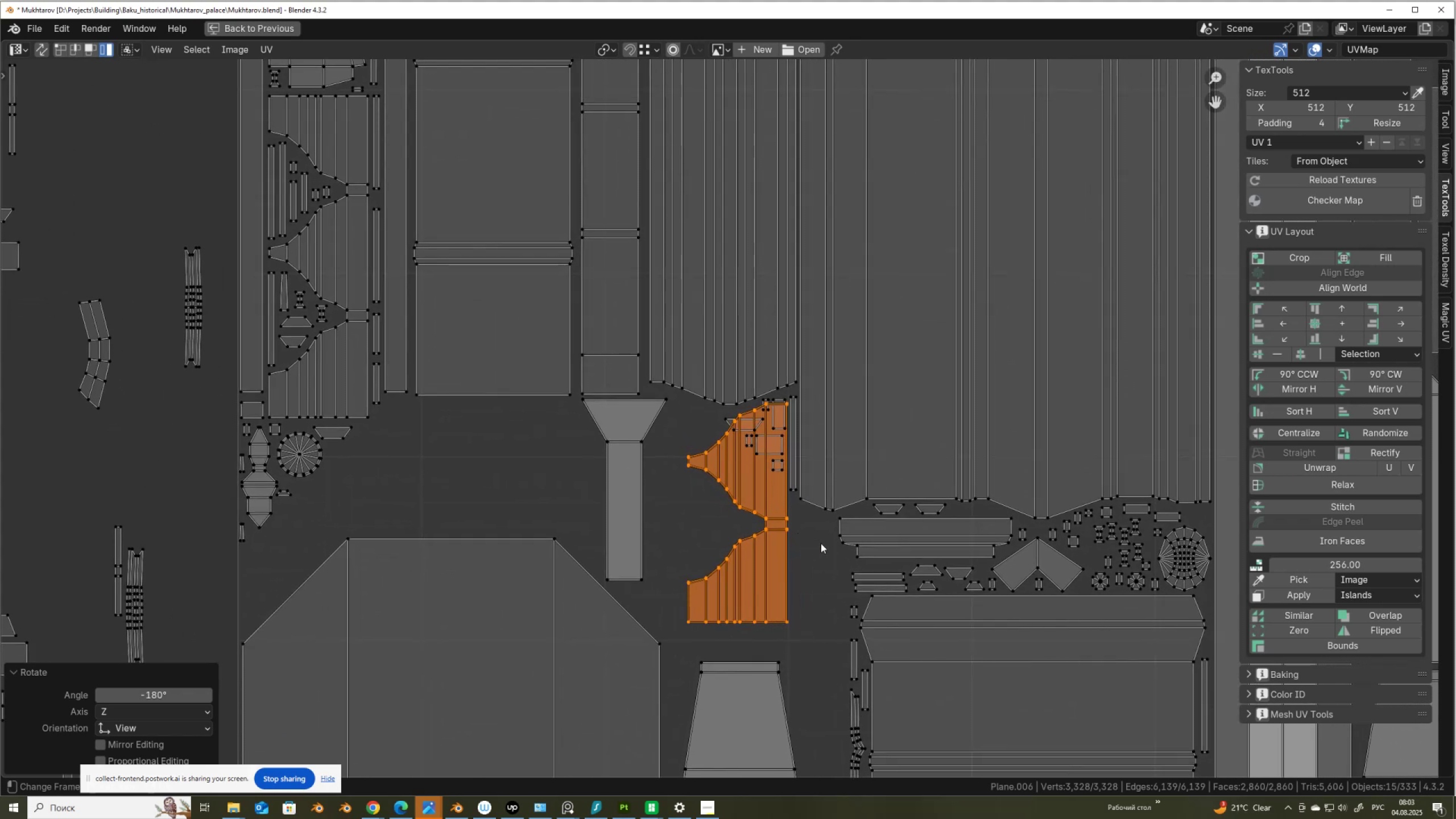 
key(G)
 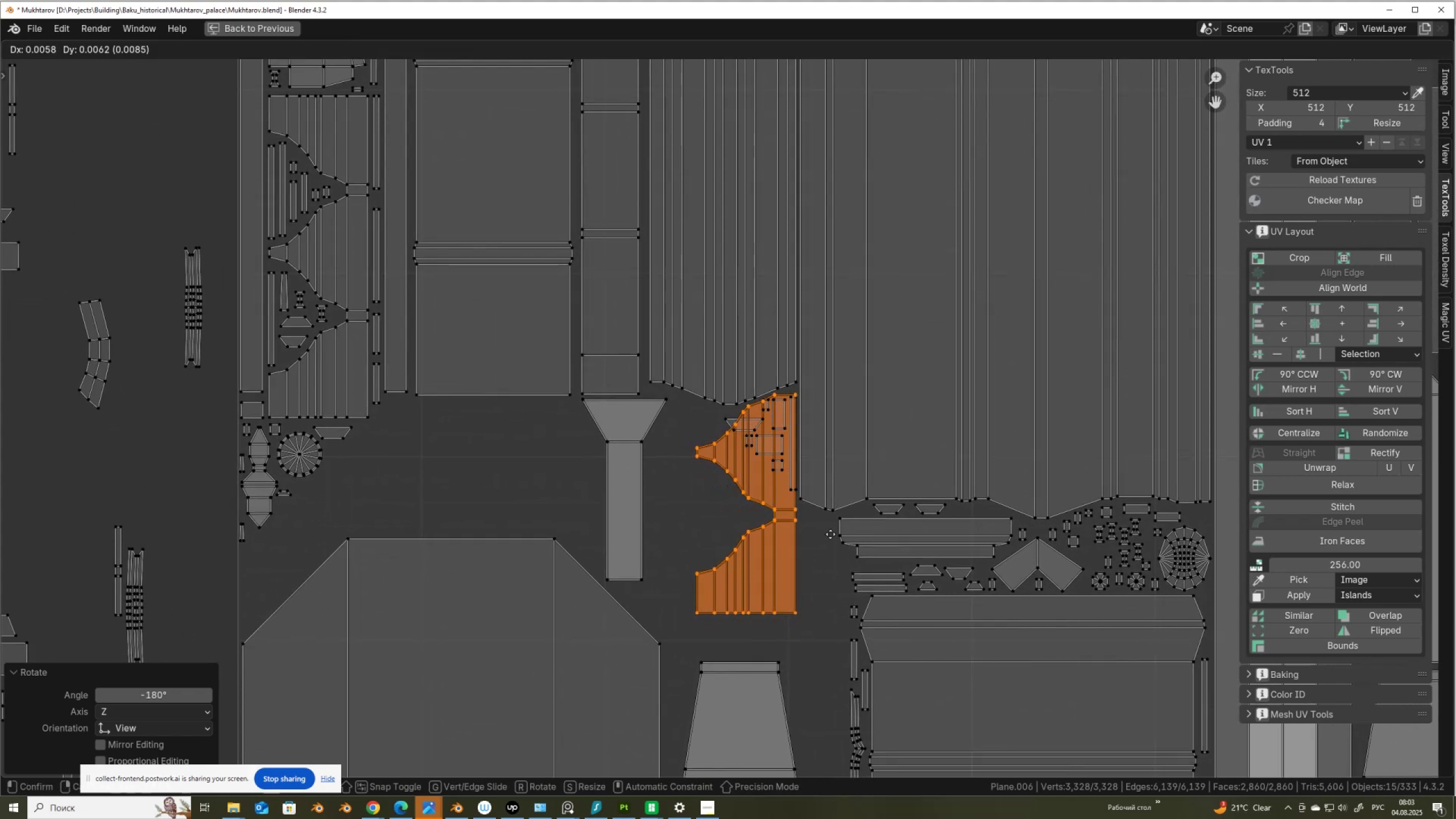 
left_click([831, 534])
 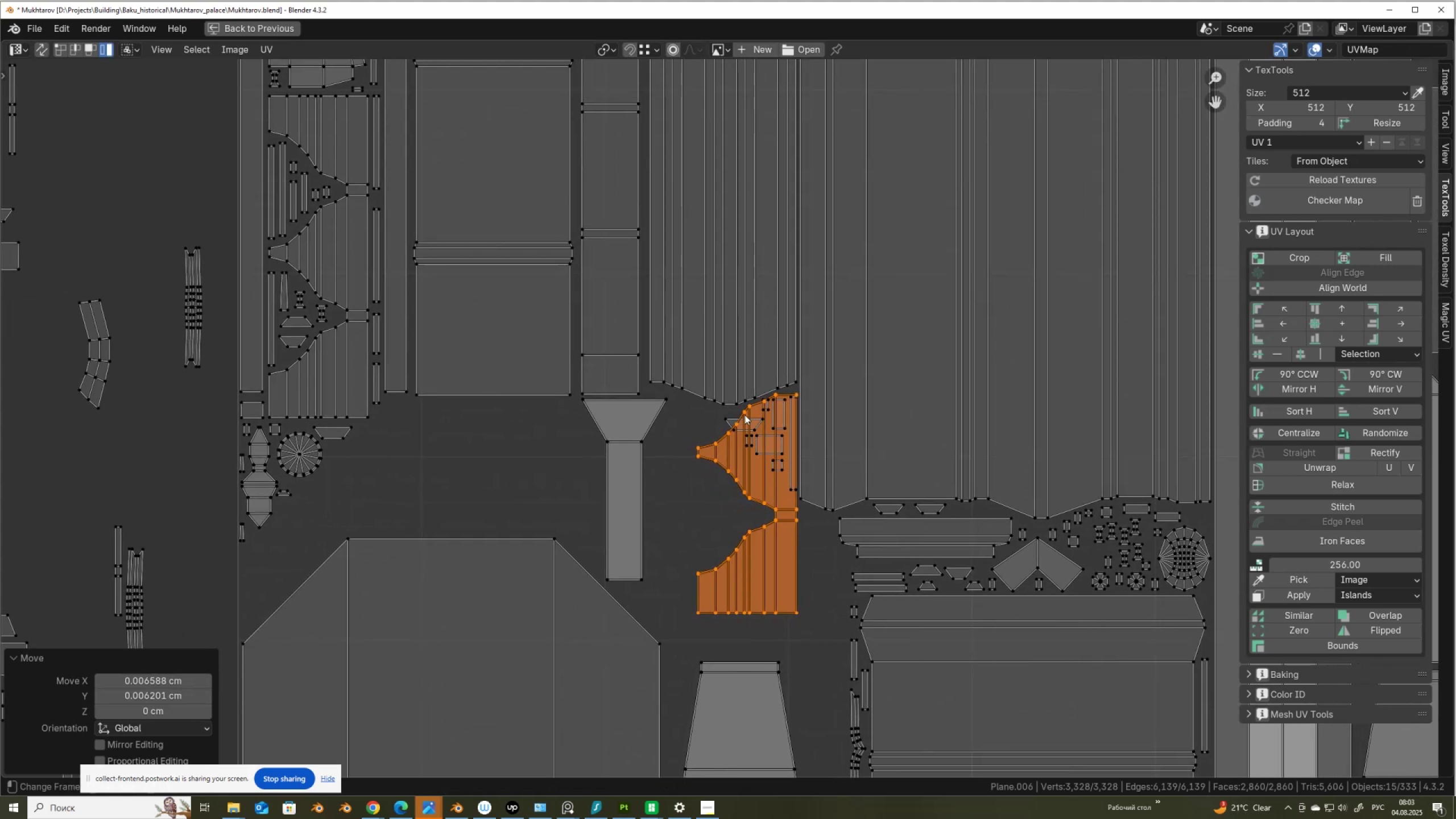 
left_click_drag(start_coordinate=[751, 410], to_coordinate=[793, 469])
 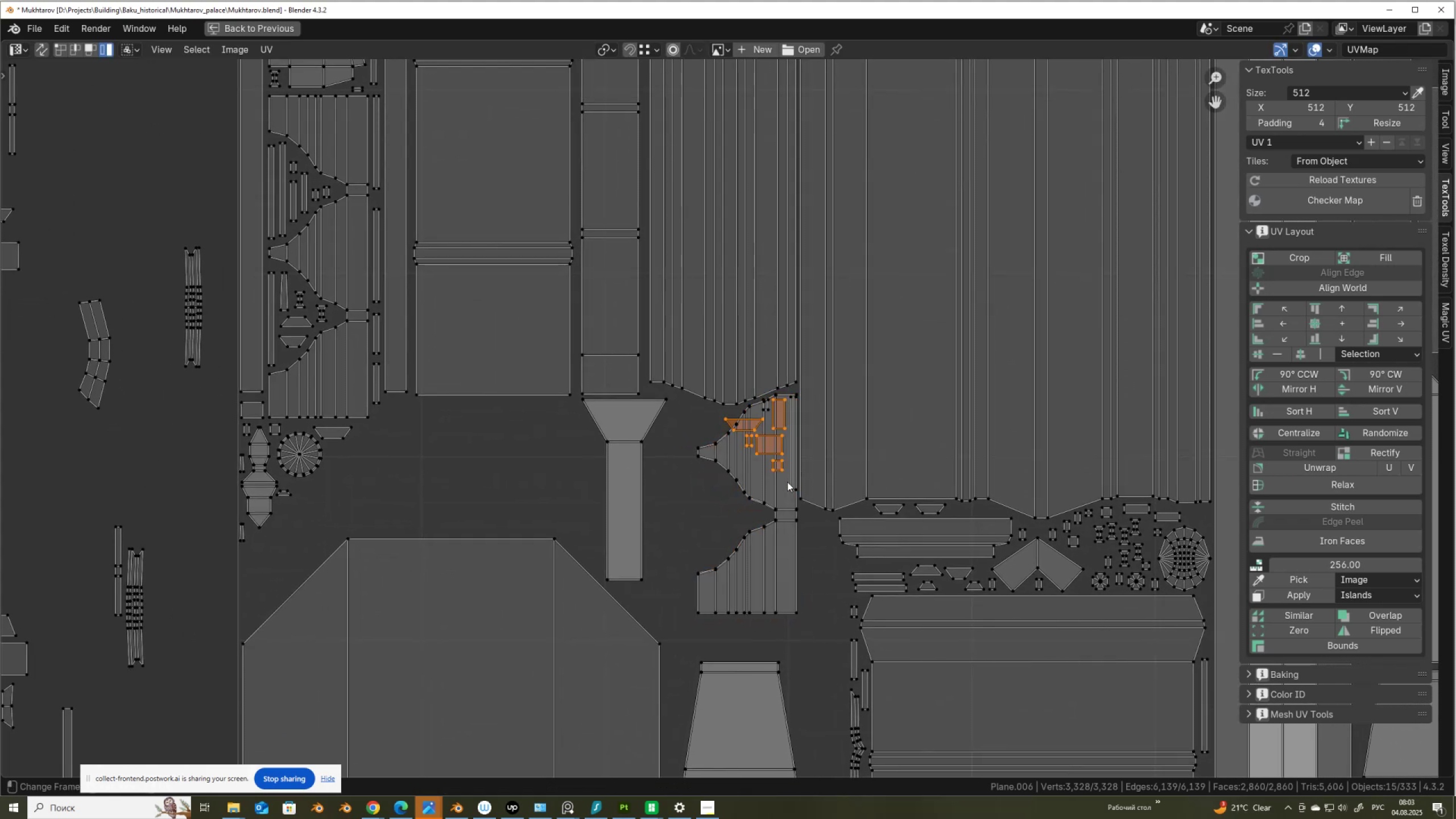 
key(Shift+ShiftLeft)
 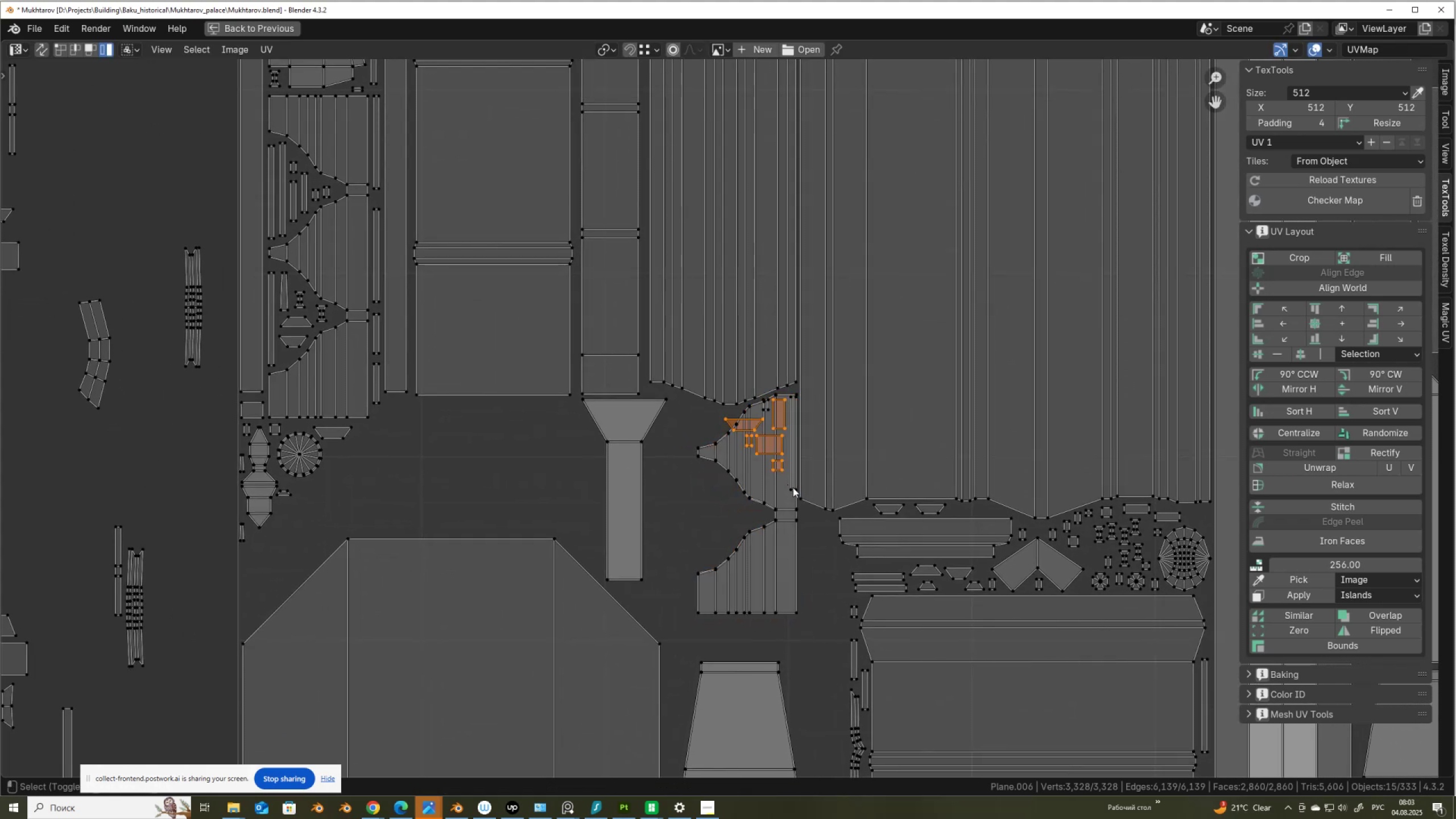 
left_click([793, 487])
 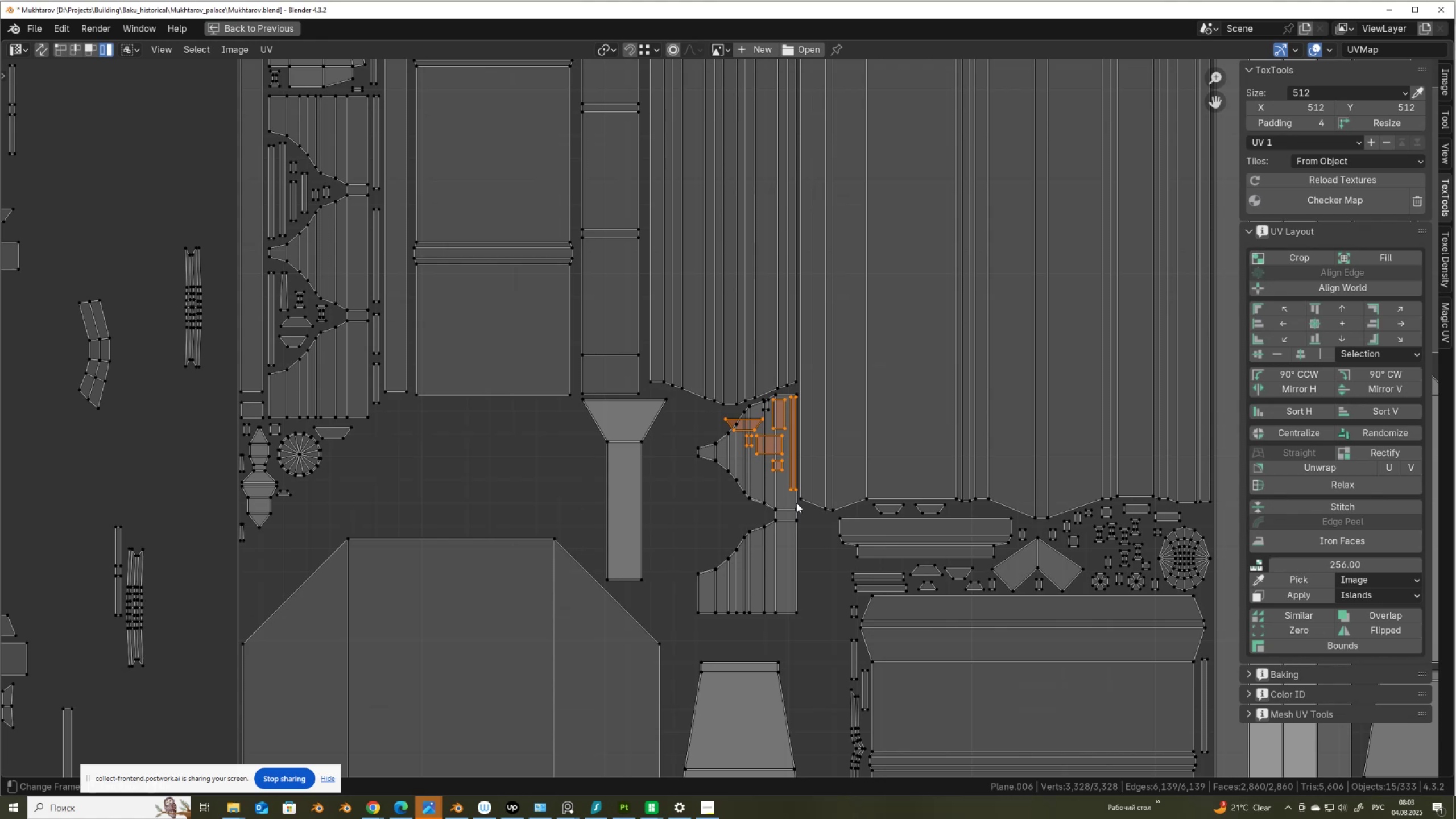 
key(G)
 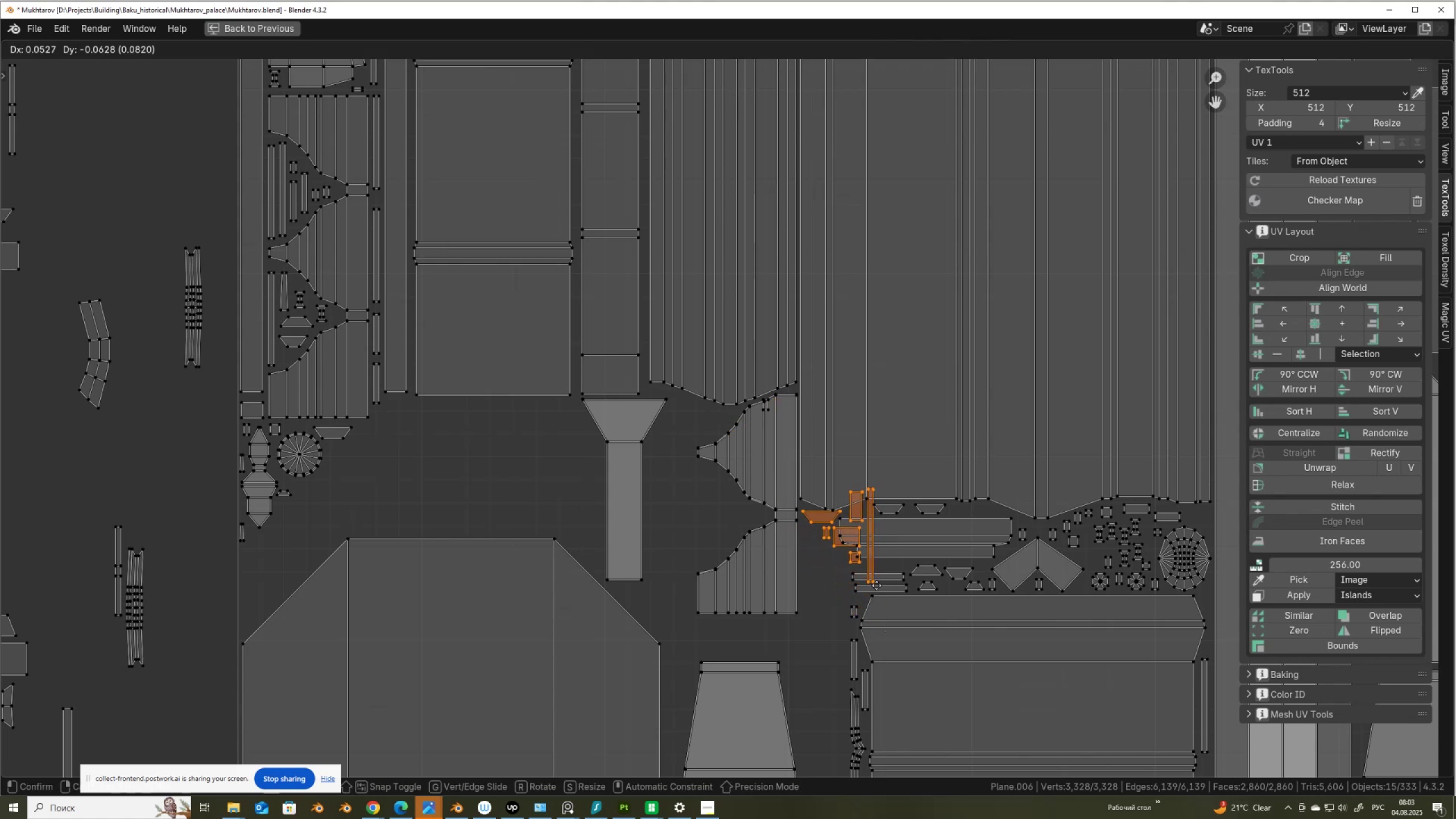 
left_click([876, 586])
 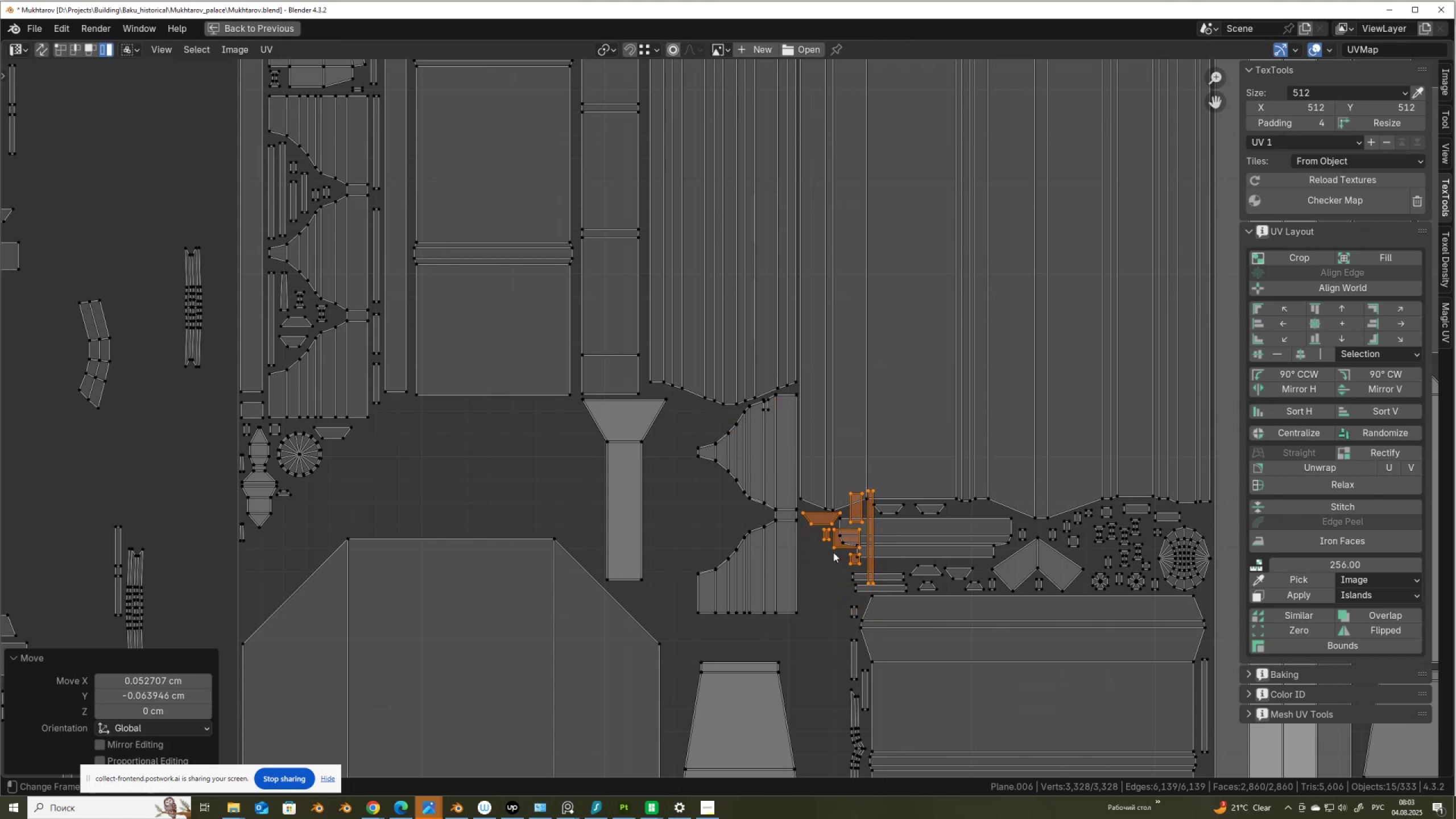 
hold_key(key=ControlLeft, duration=0.65)
left_click_drag(start_coordinate=[799, 503], to_coordinate=[805, 516])
 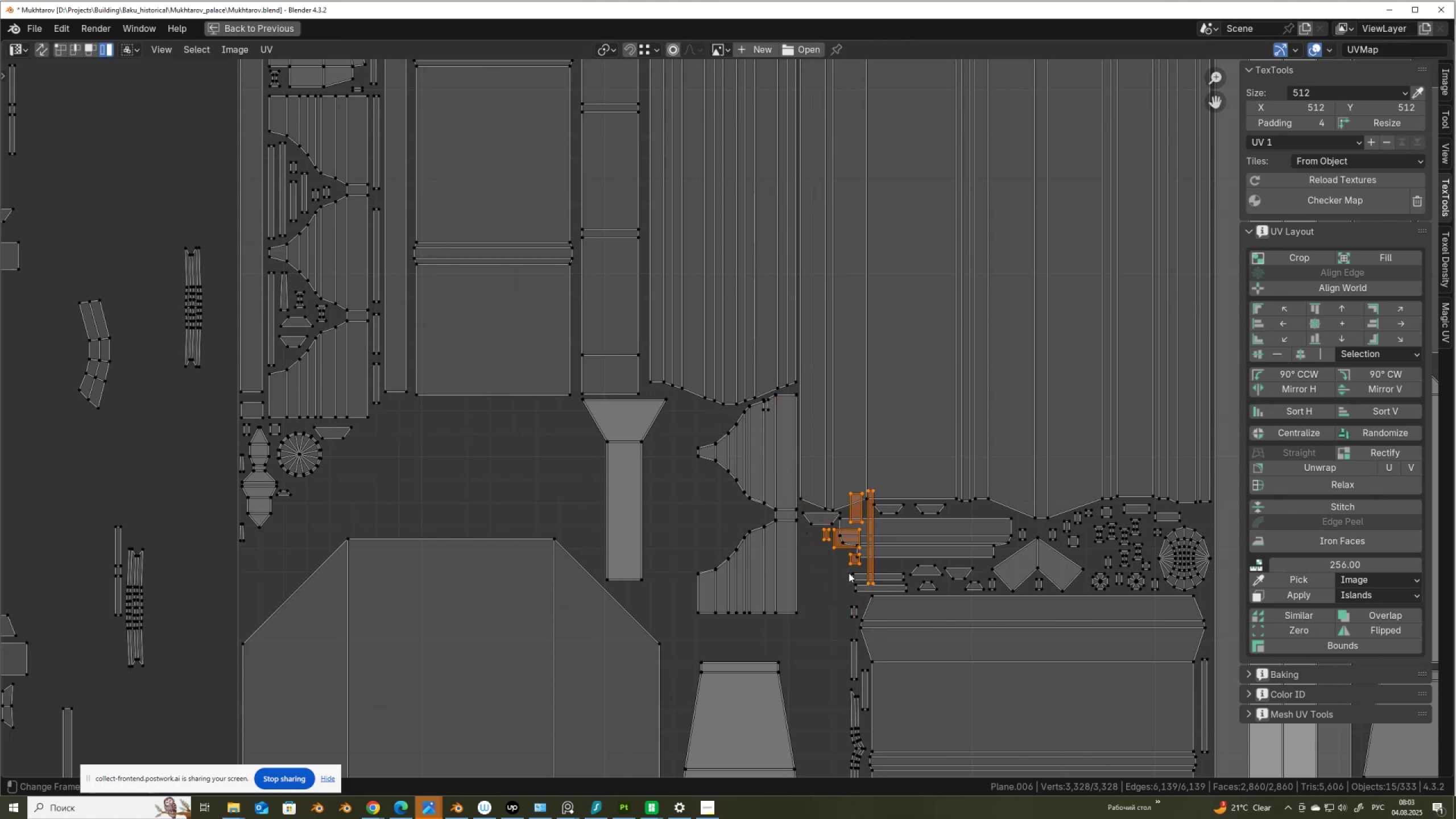 
key(G)
 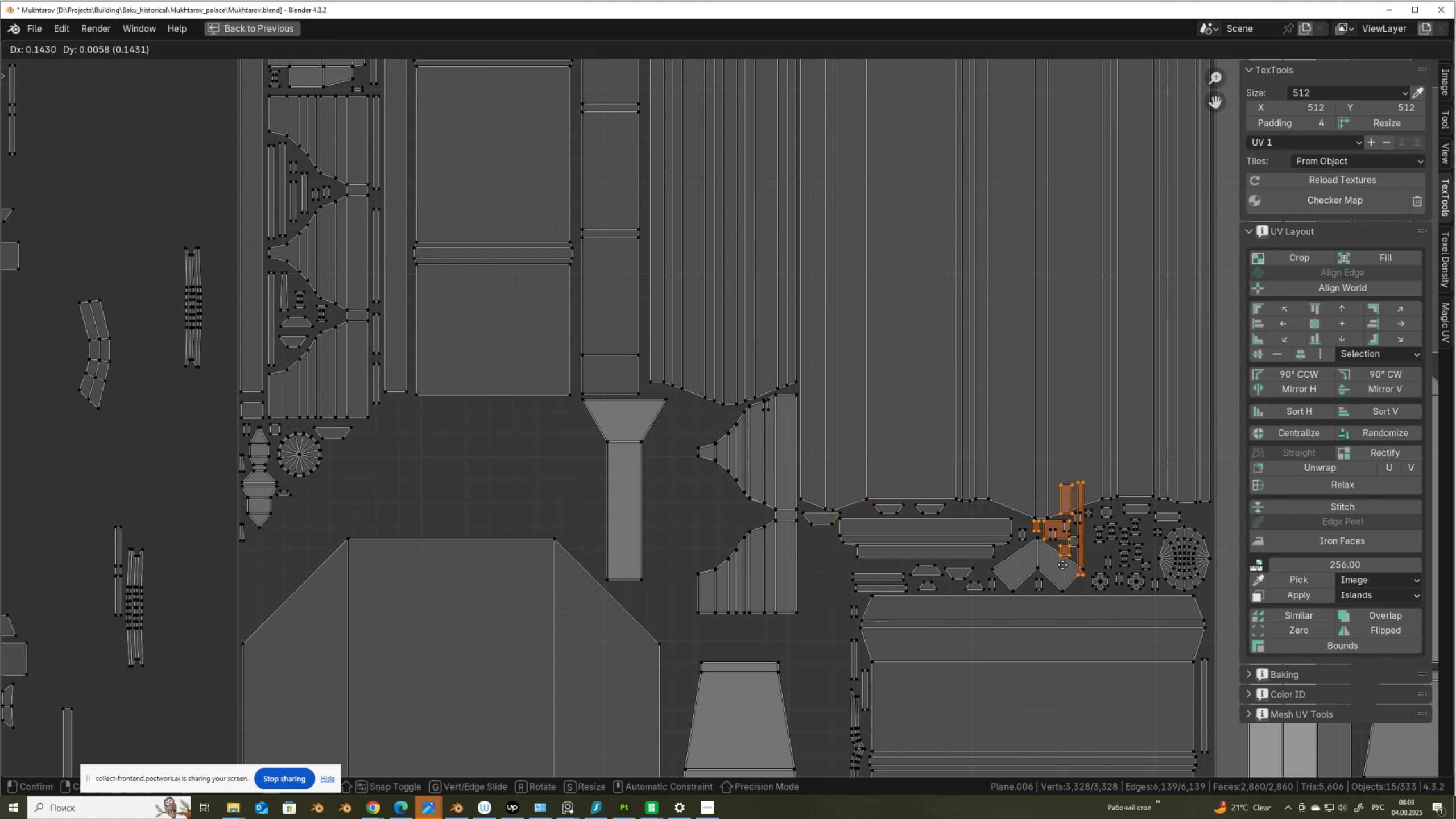 
left_click([1064, 567])
 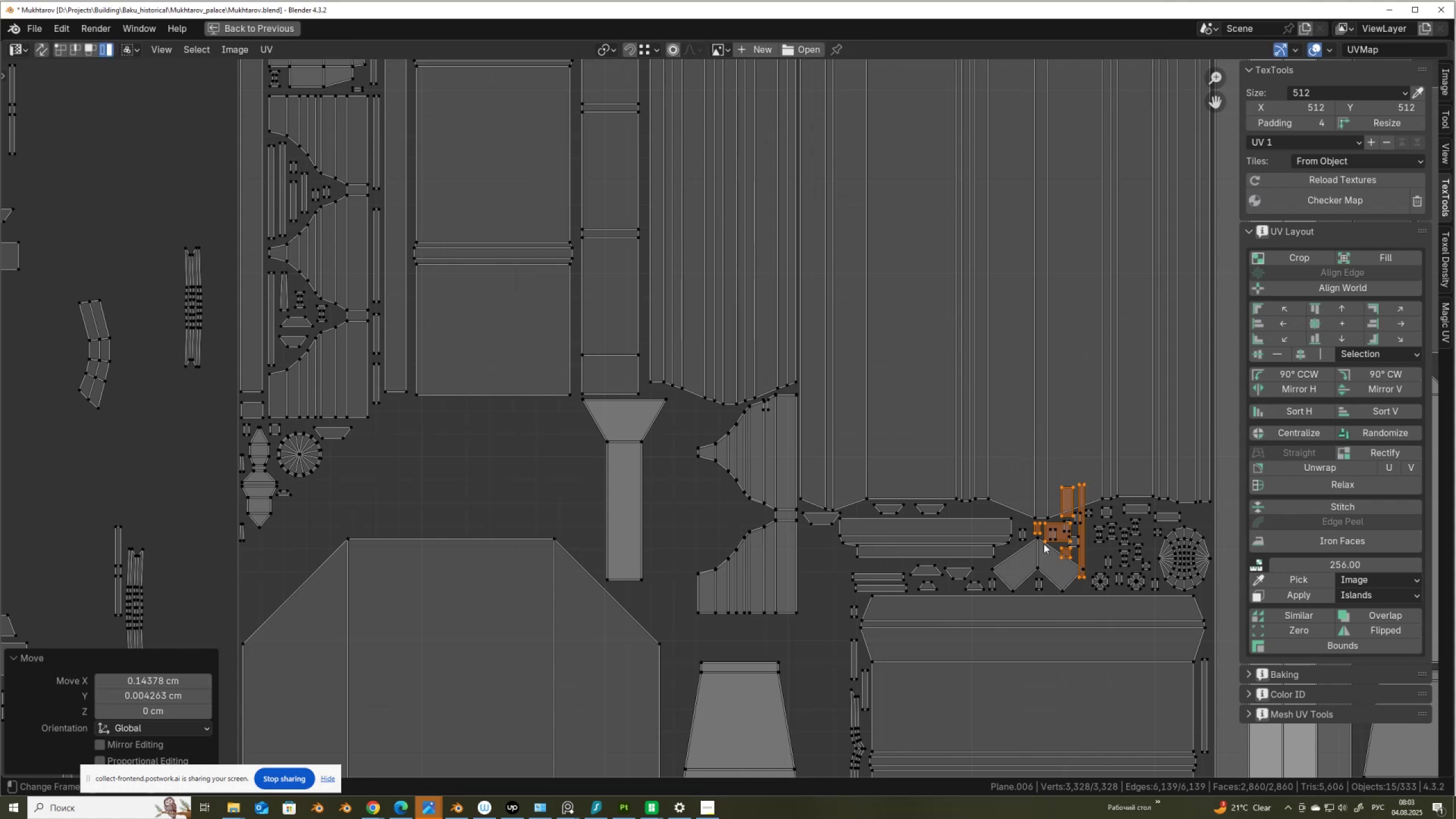 
hold_key(key=ControlLeft, duration=1.52)
left_click_drag(start_coordinate=[1028, 524], to_coordinate=[1032, 532])
 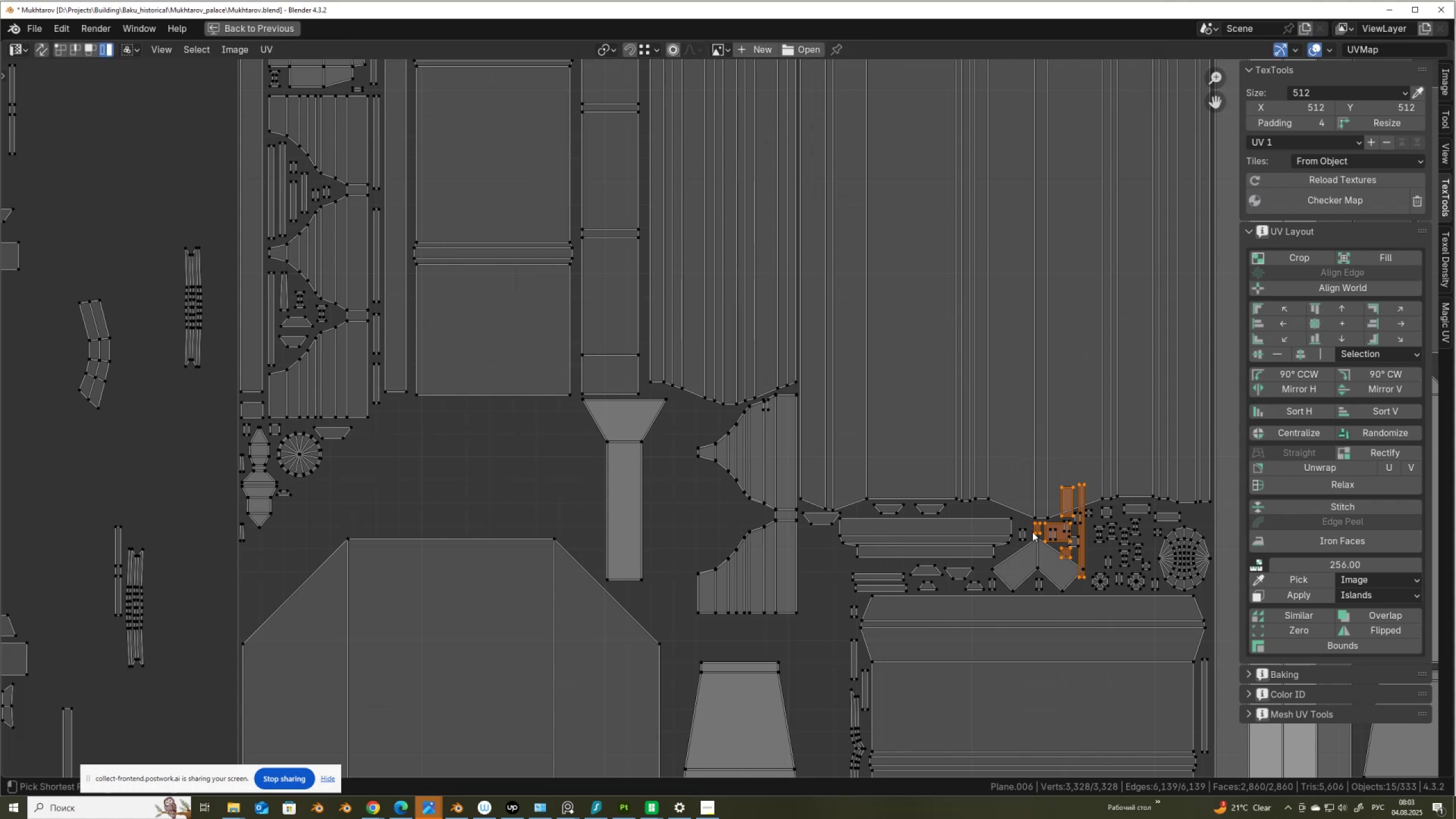 
double_click([1032, 532])
 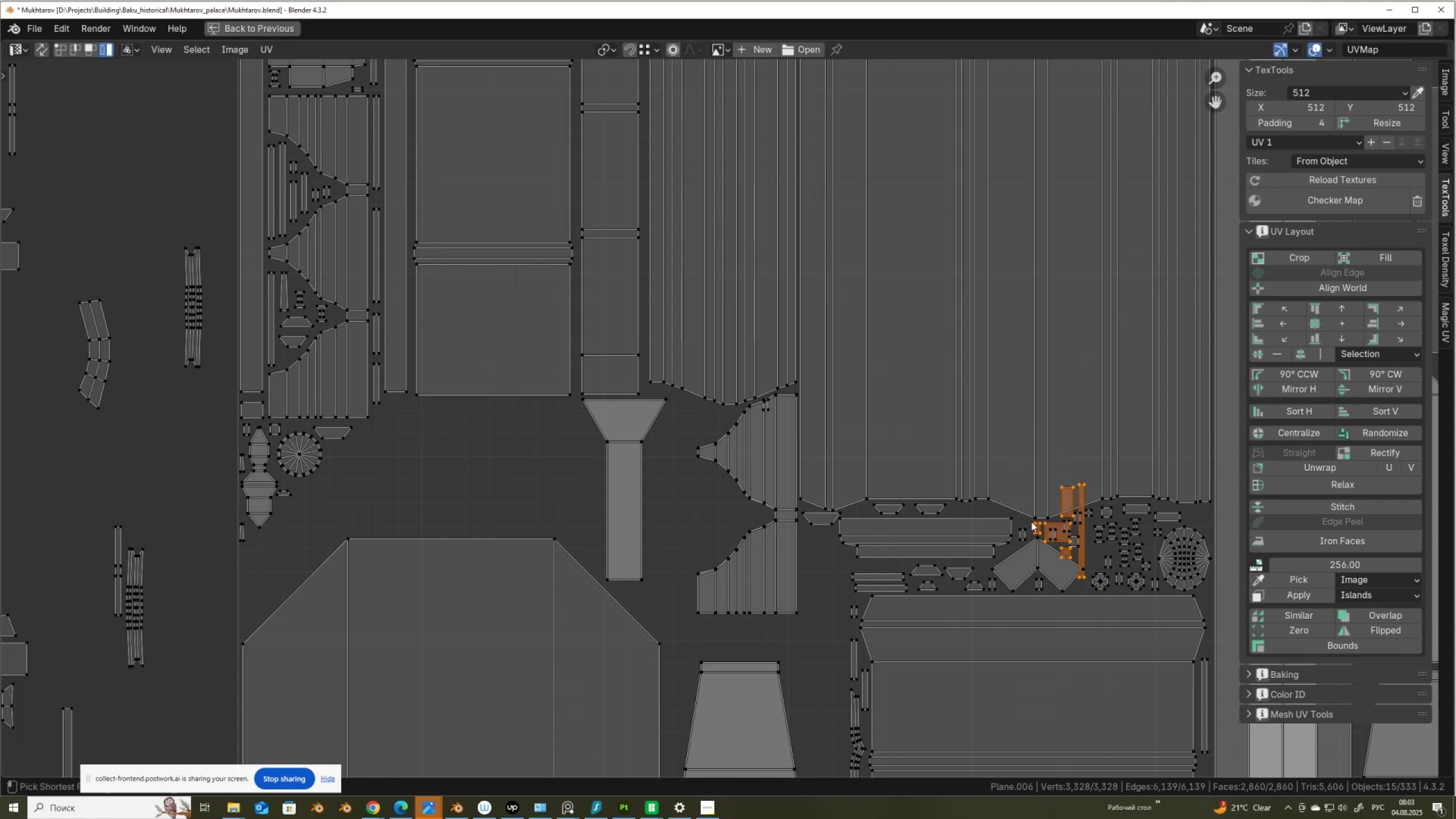 
left_click_drag(start_coordinate=[1032, 519], to_coordinate=[1037, 538])
 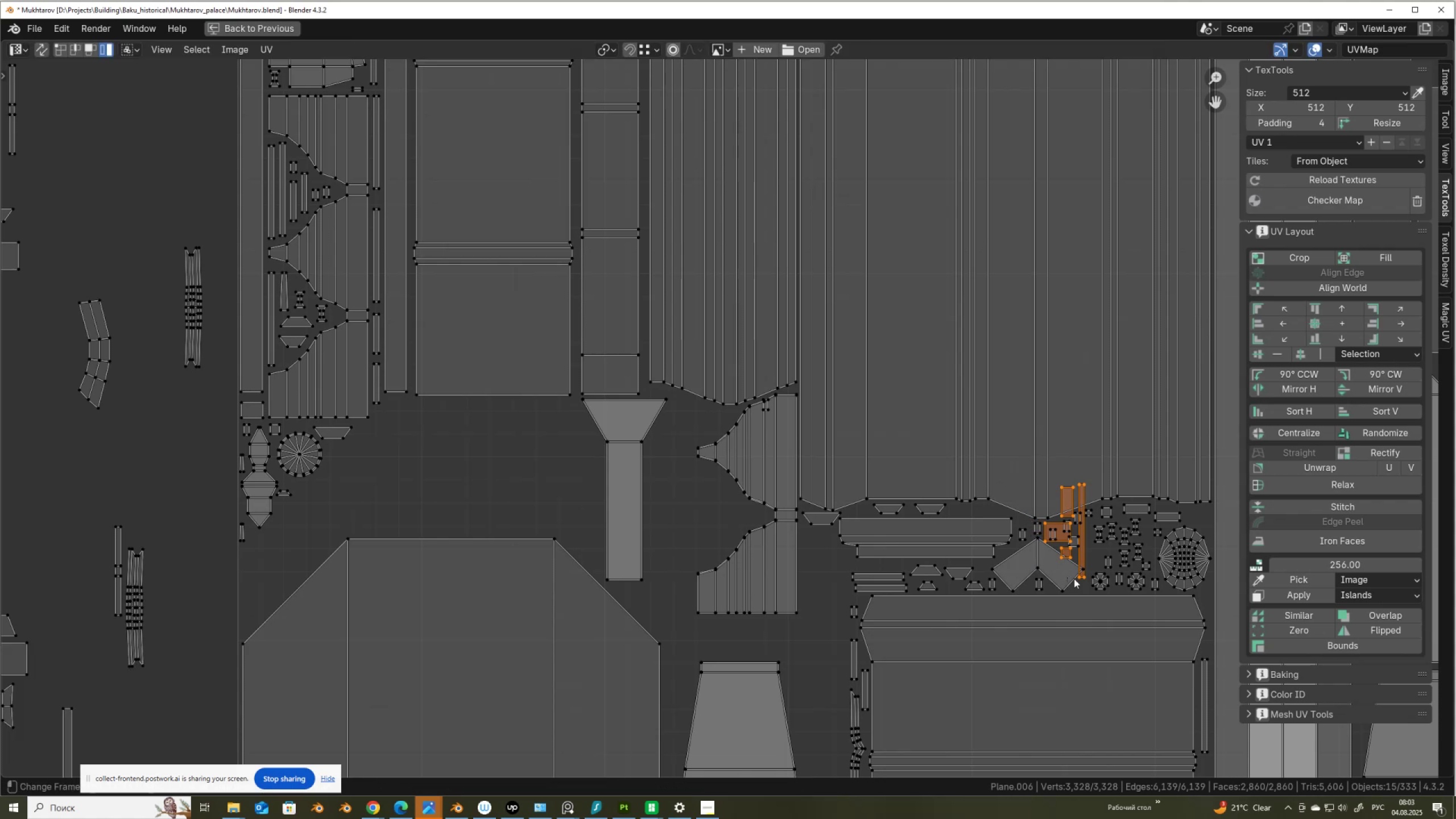 
key(G)
 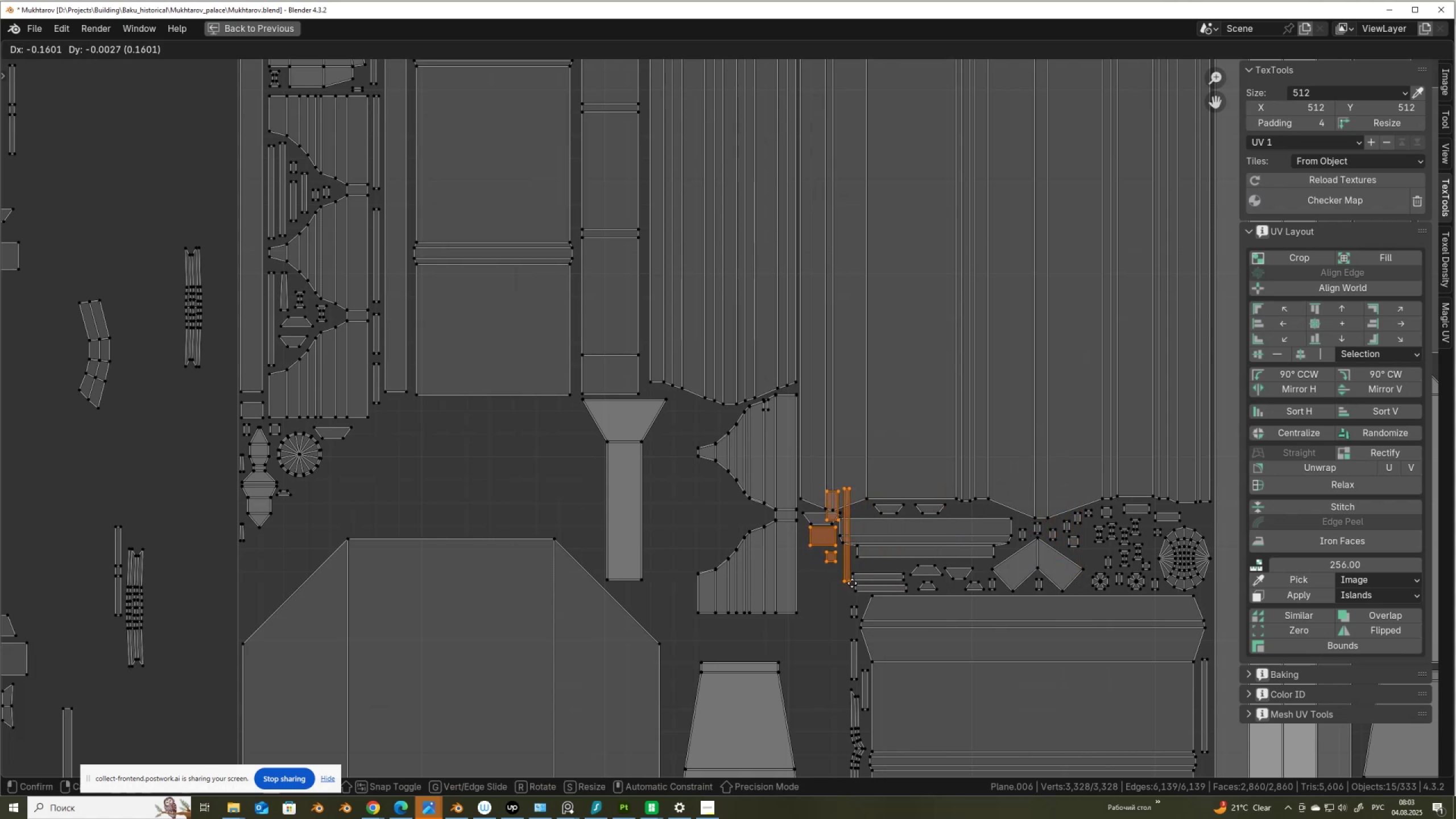 
left_click([853, 585])
 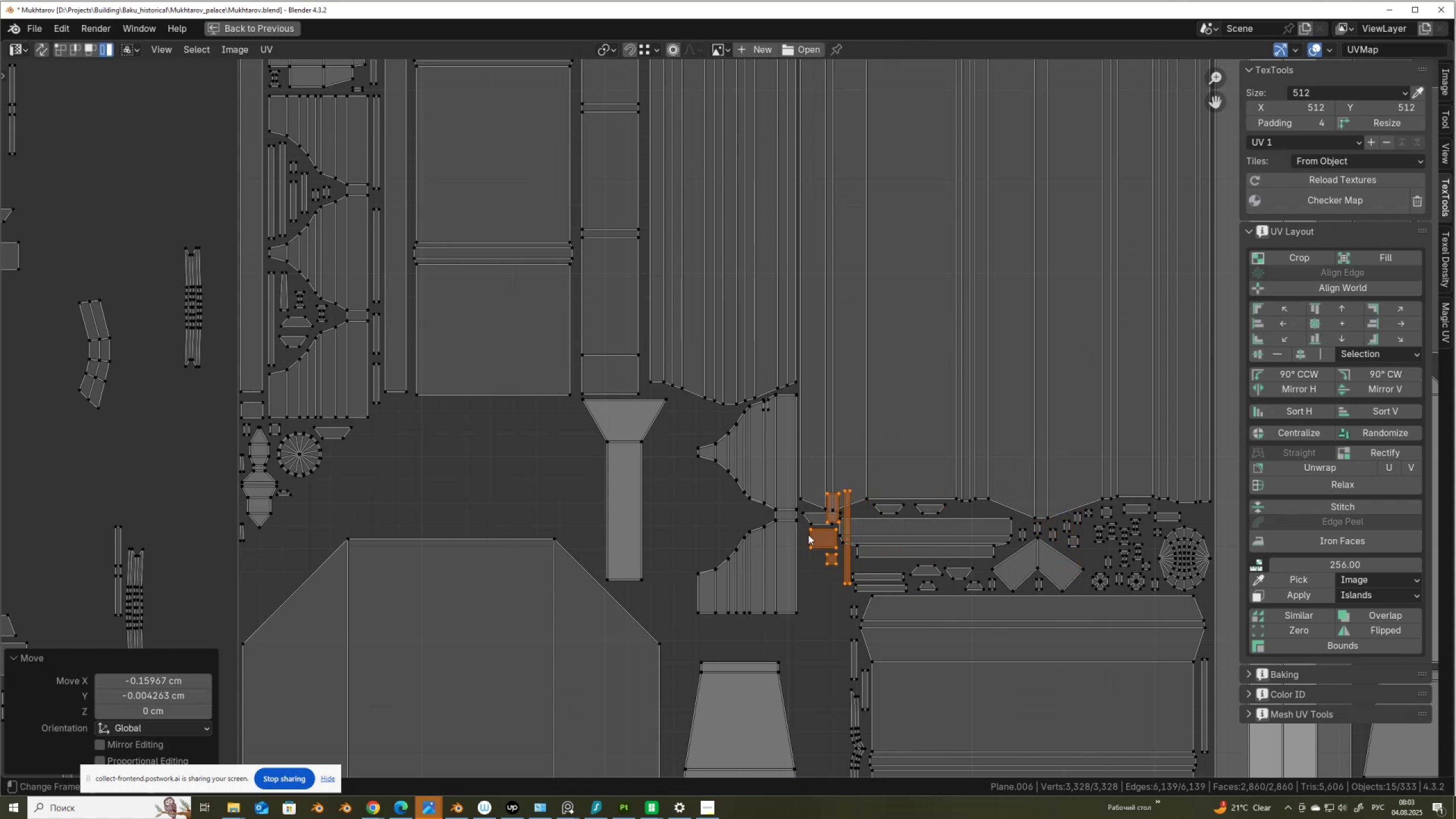 
hold_key(key=ControlLeft, duration=0.57)
left_click_drag(start_coordinate=[808, 520], to_coordinate=[813, 535])
 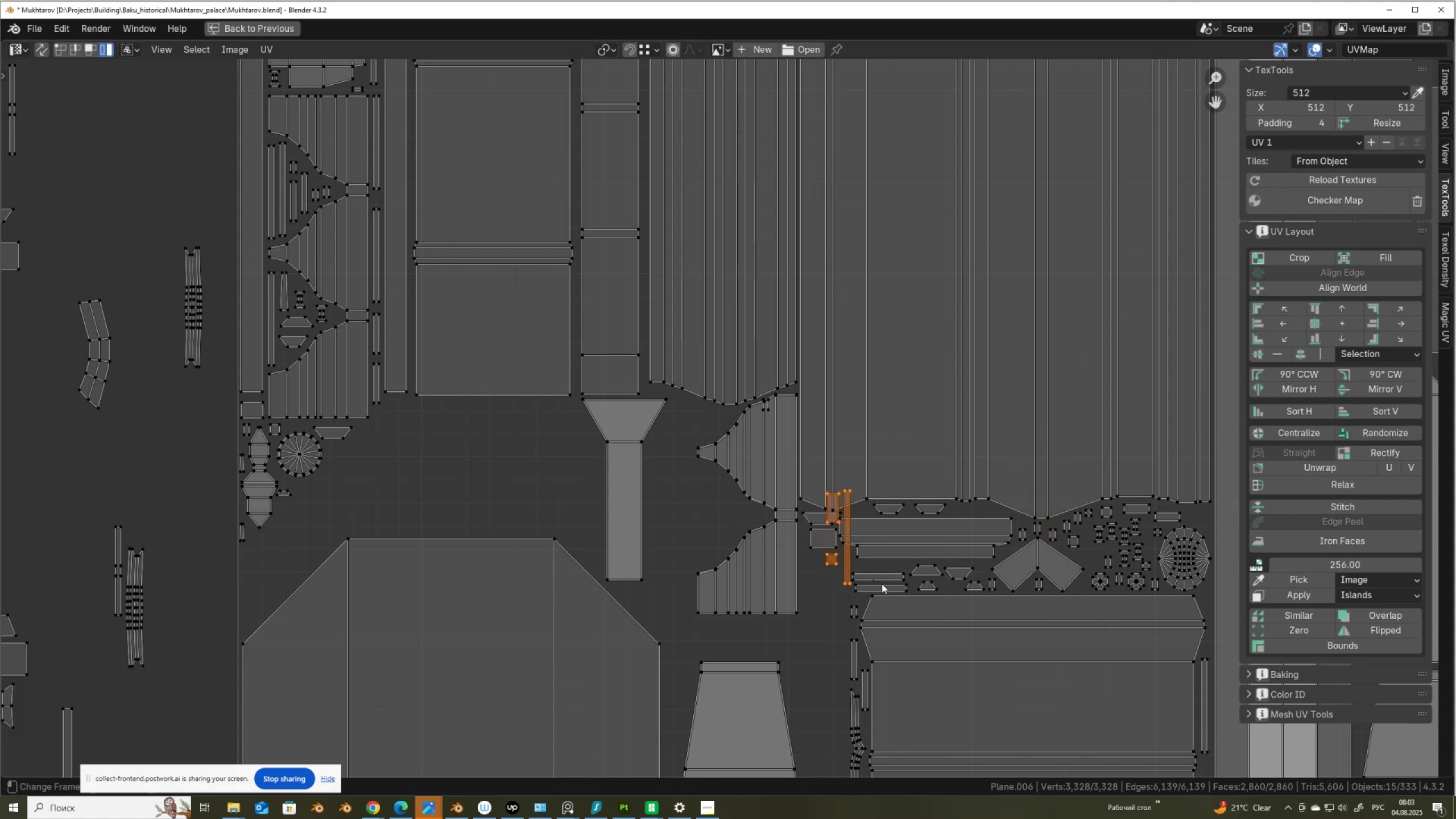 
key(G)
 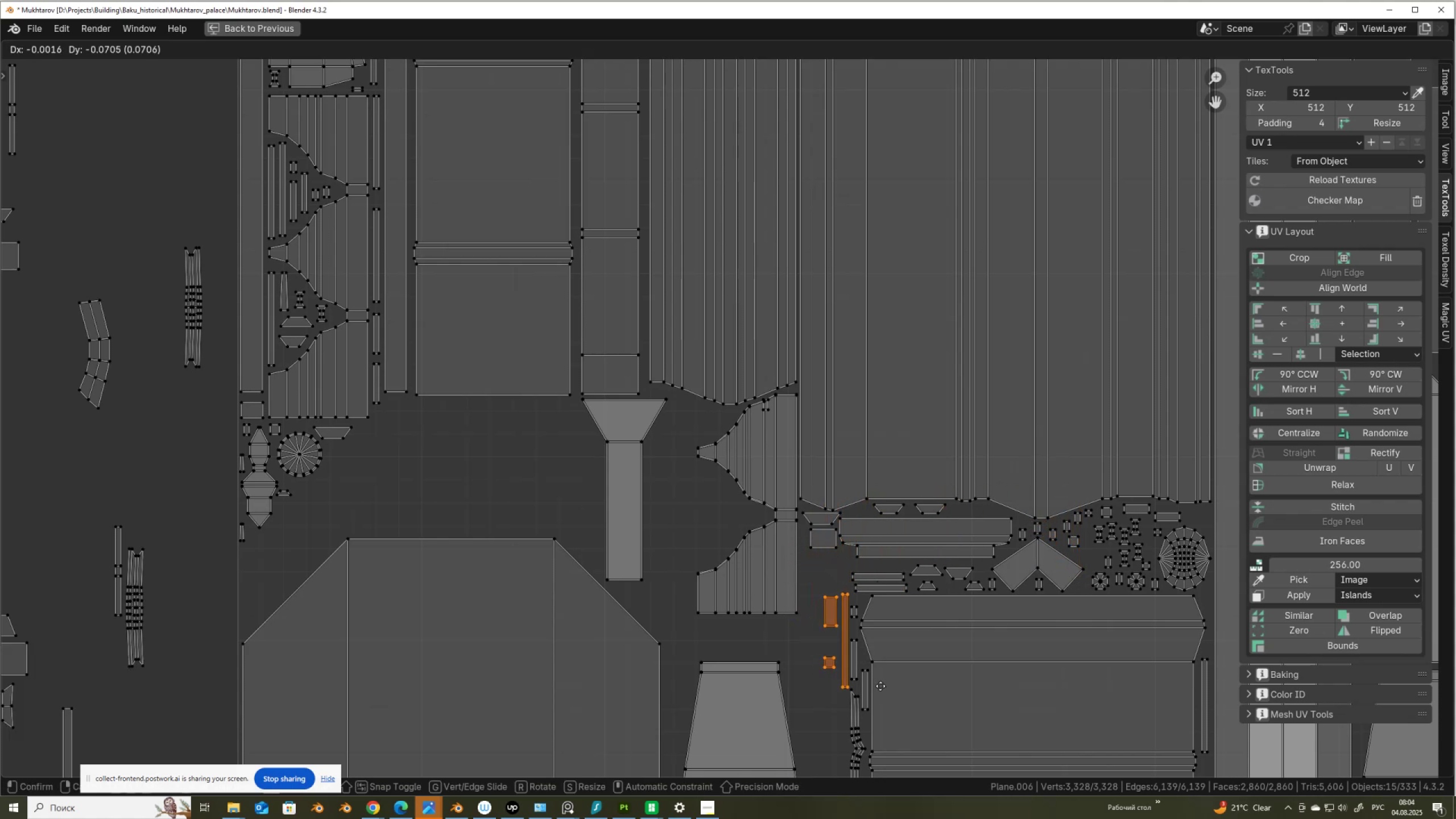 
left_click([880, 685])
 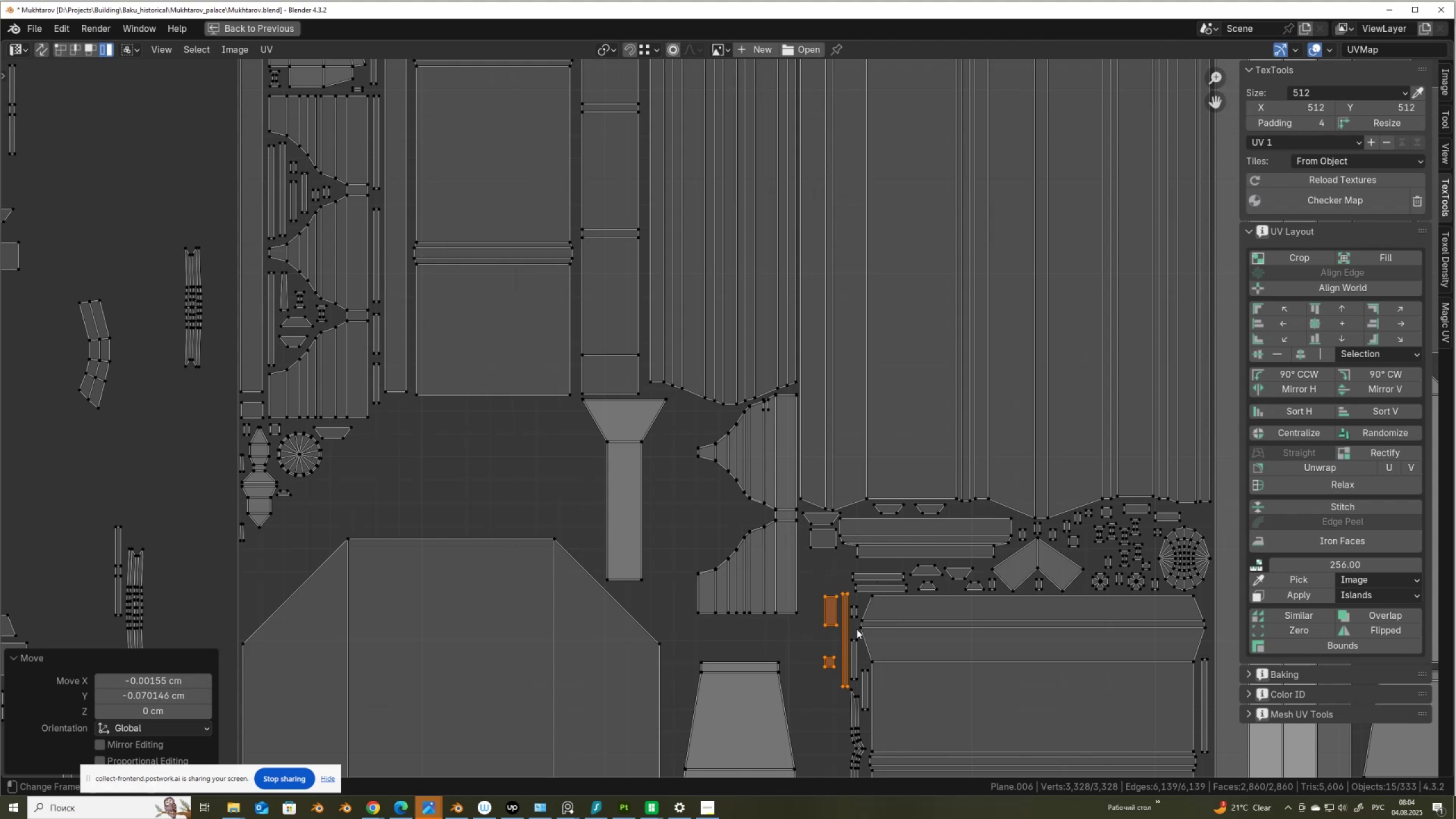 
hold_key(key=ControlLeft, duration=0.74)
left_click_drag(start_coordinate=[847, 589], to_coordinate=[855, 605])
 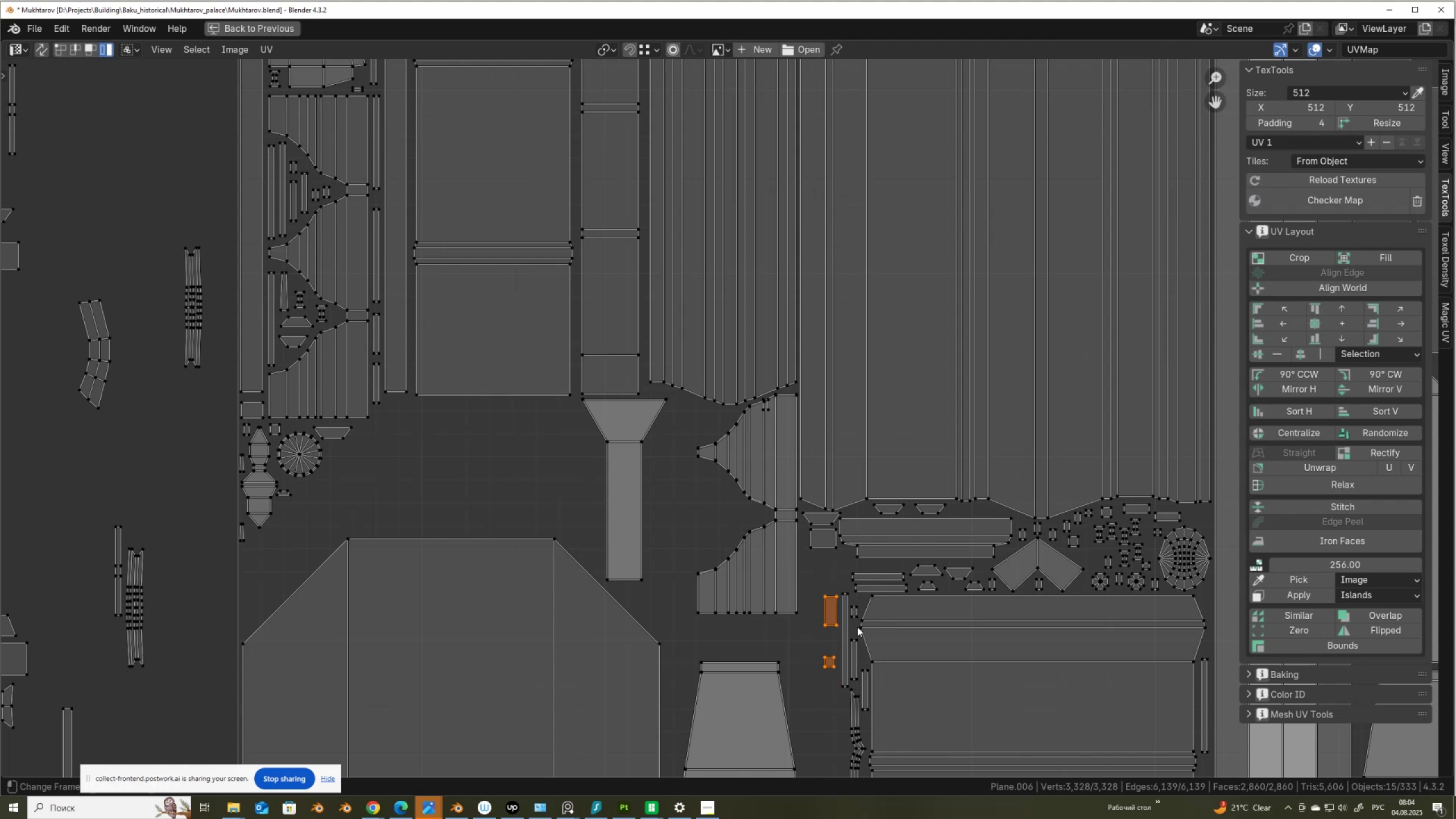 
key(G)
 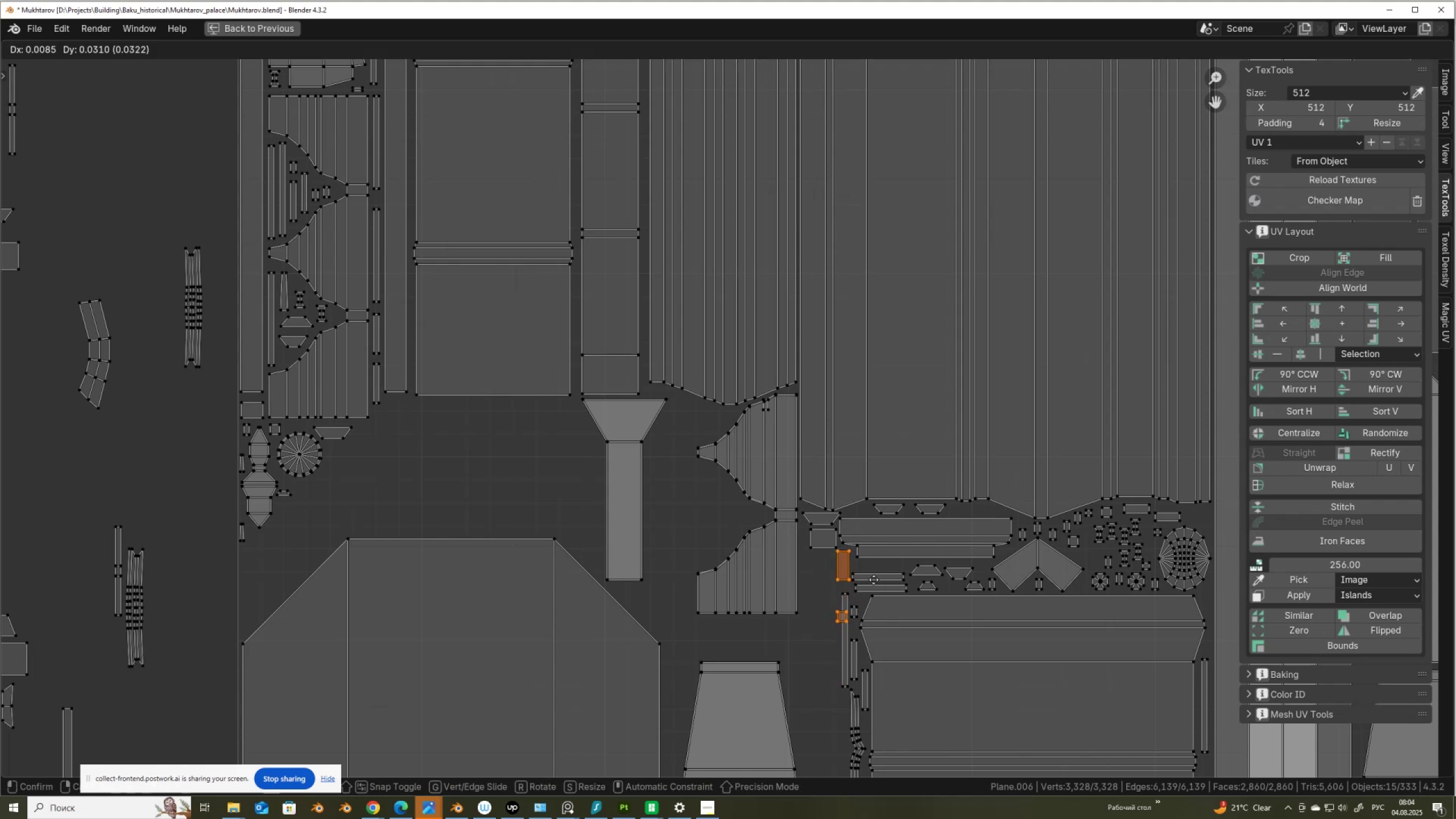 
left_click([873, 582])
 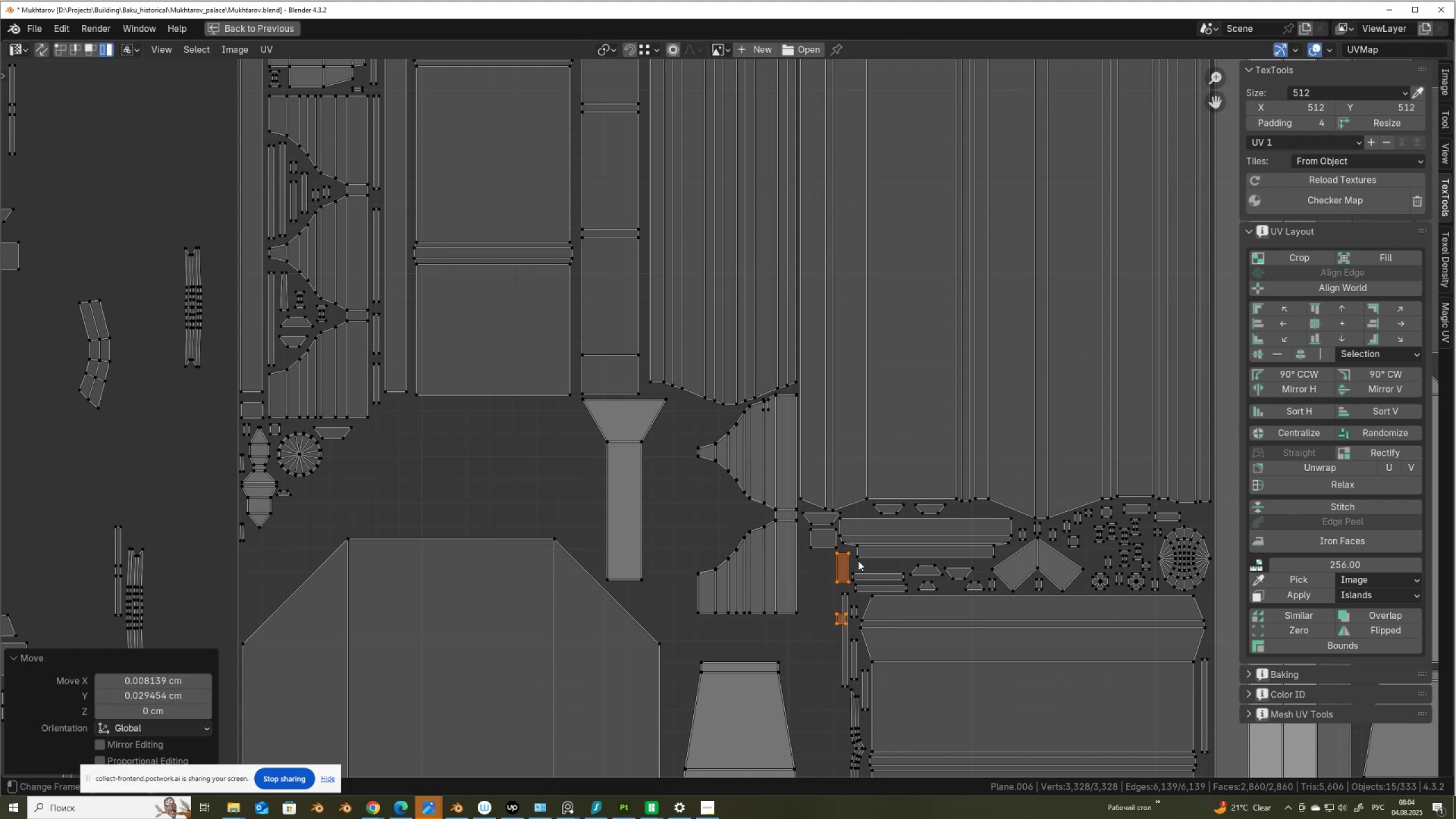 
hold_key(key=ControlLeft, duration=0.55)
left_click_drag(start_coordinate=[842, 546], to_coordinate=[852, 560])
 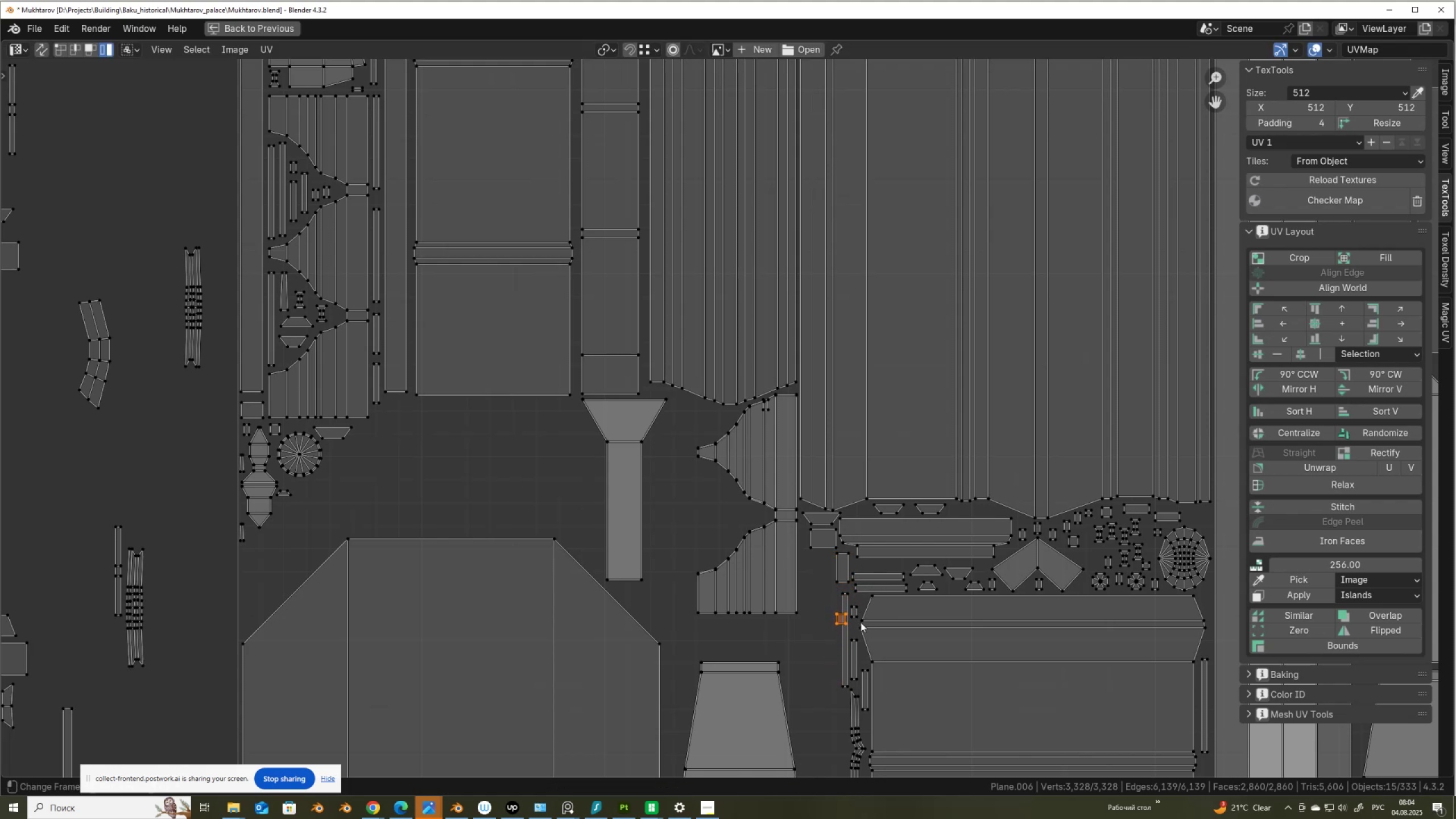 
key(G)
 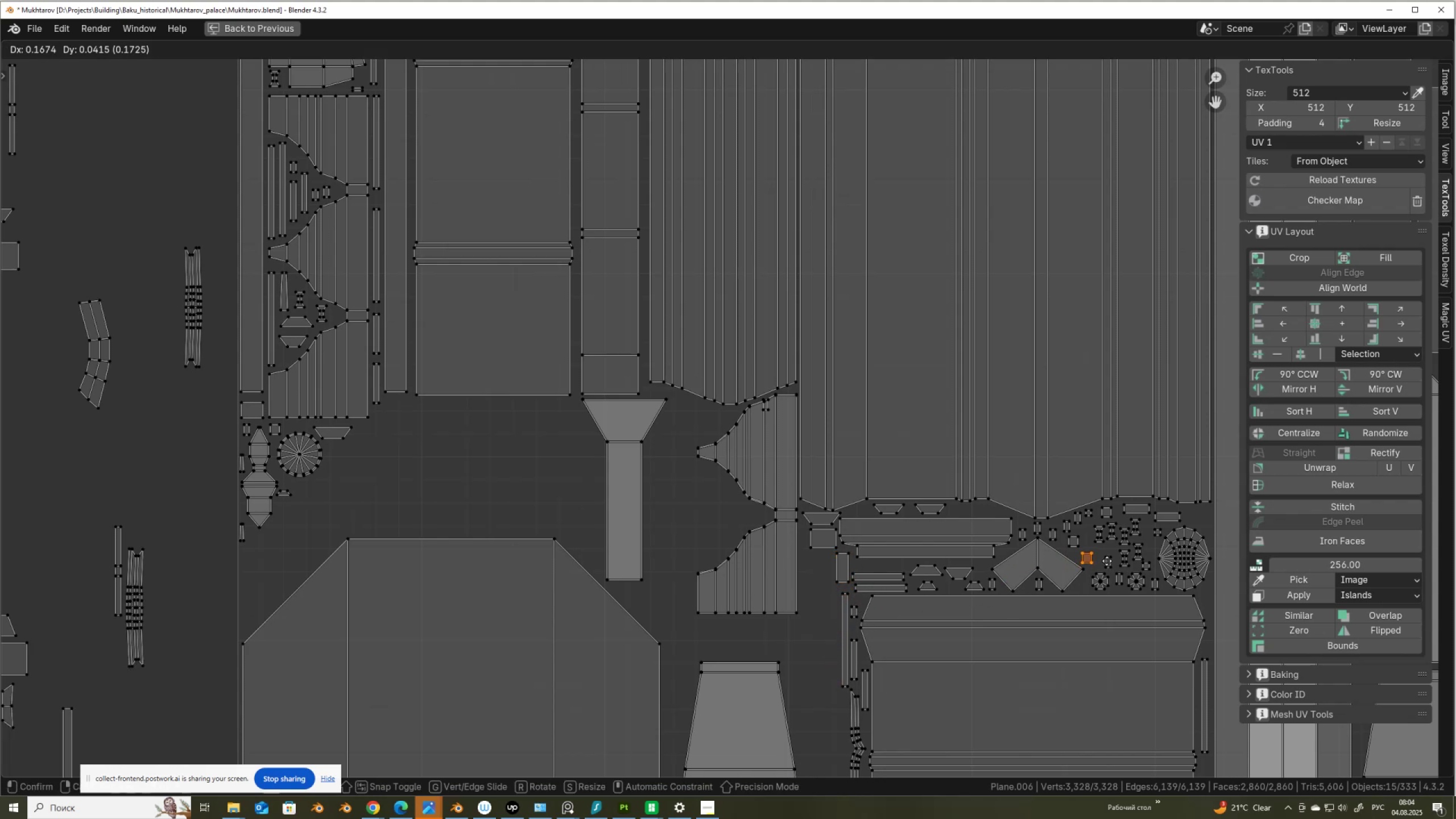 
left_click([1107, 559])
 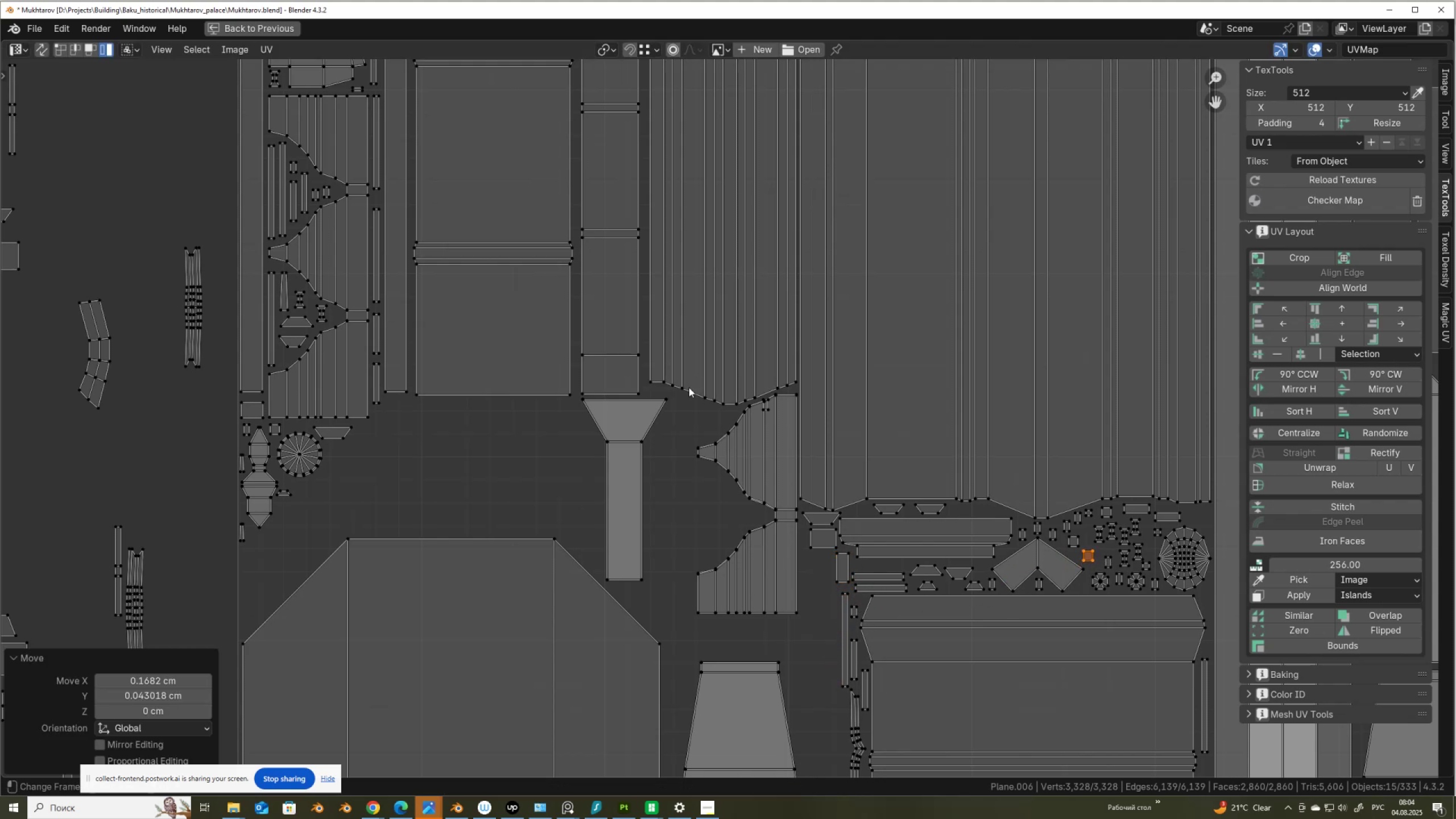 
scroll: coordinate [655, 402], scroll_direction: down, amount: 6.0
 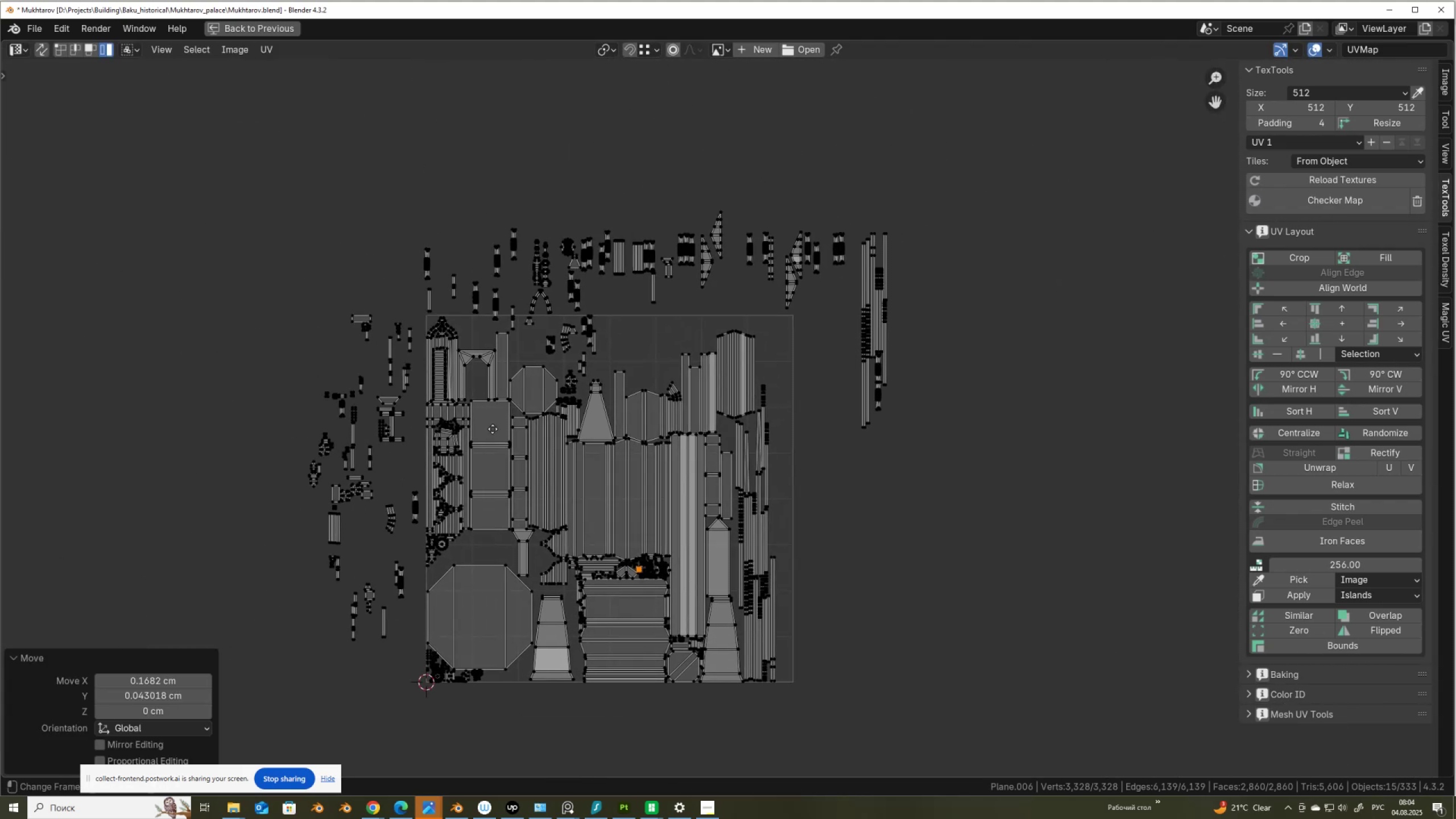 
scroll: coordinate [487, 442], scroll_direction: up, amount: 2.0
 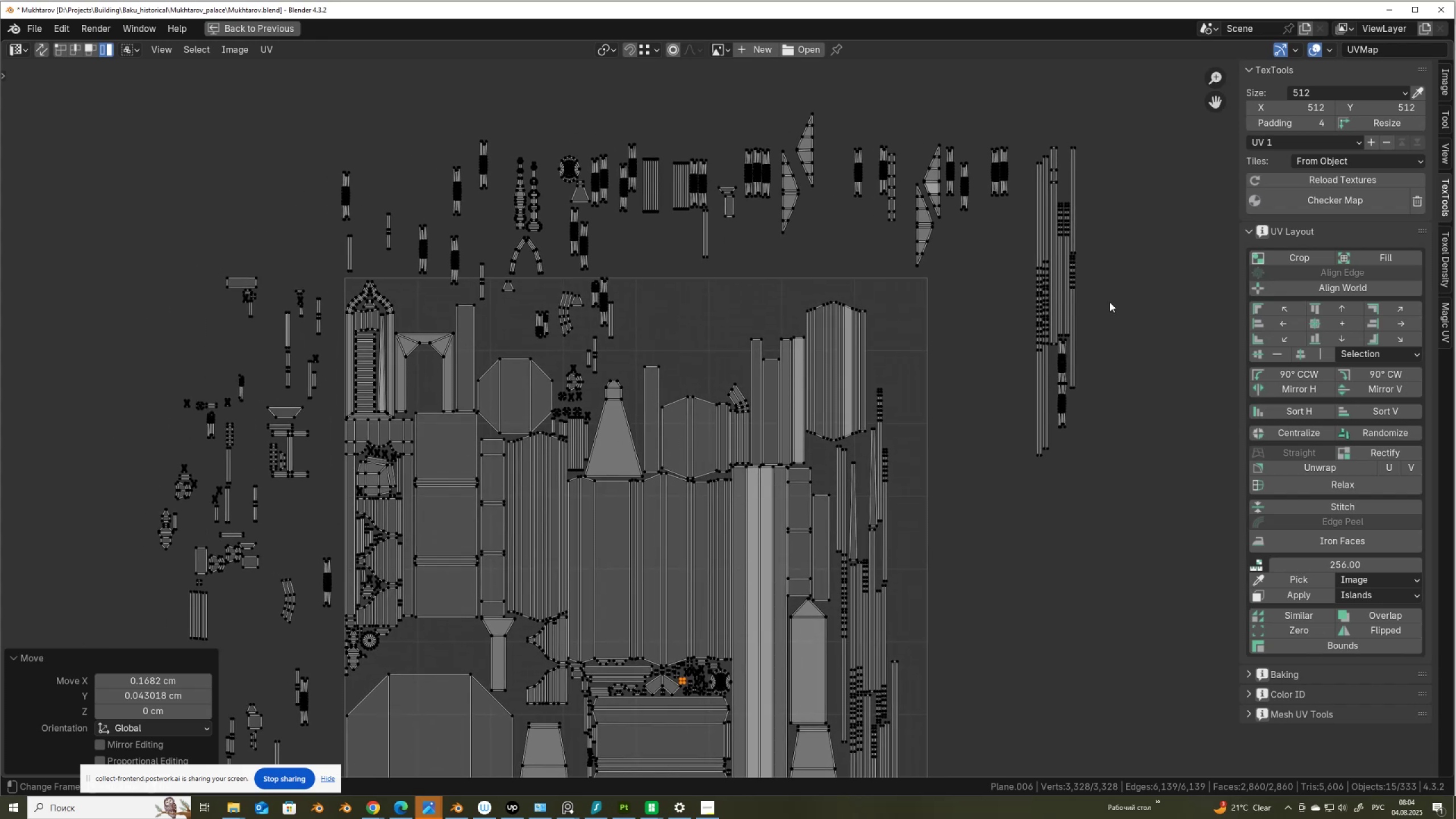 
left_click_drag(start_coordinate=[1032, 233], to_coordinate=[1111, 449])
 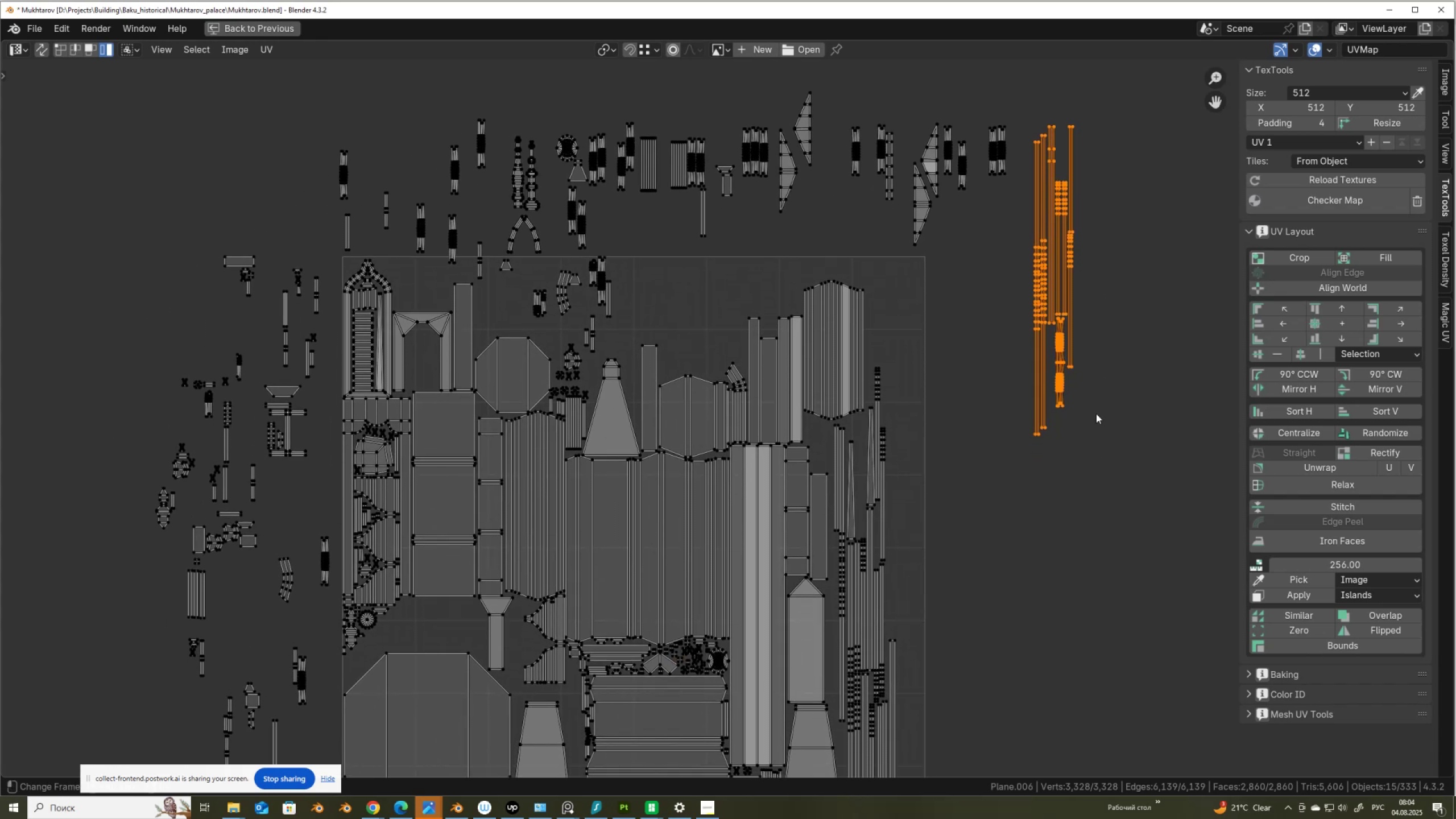 
key(G)
 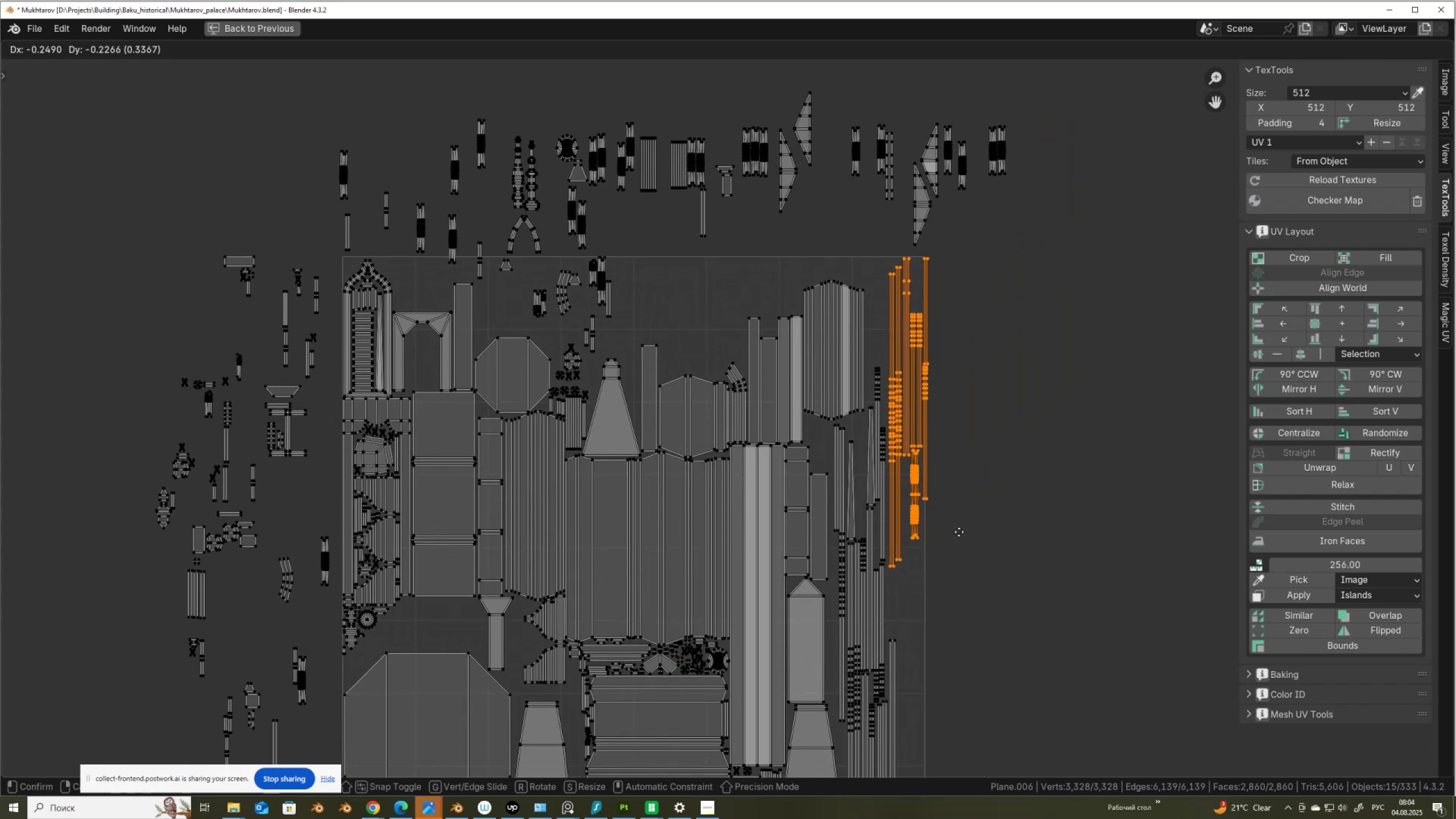 
wait(6.06)
 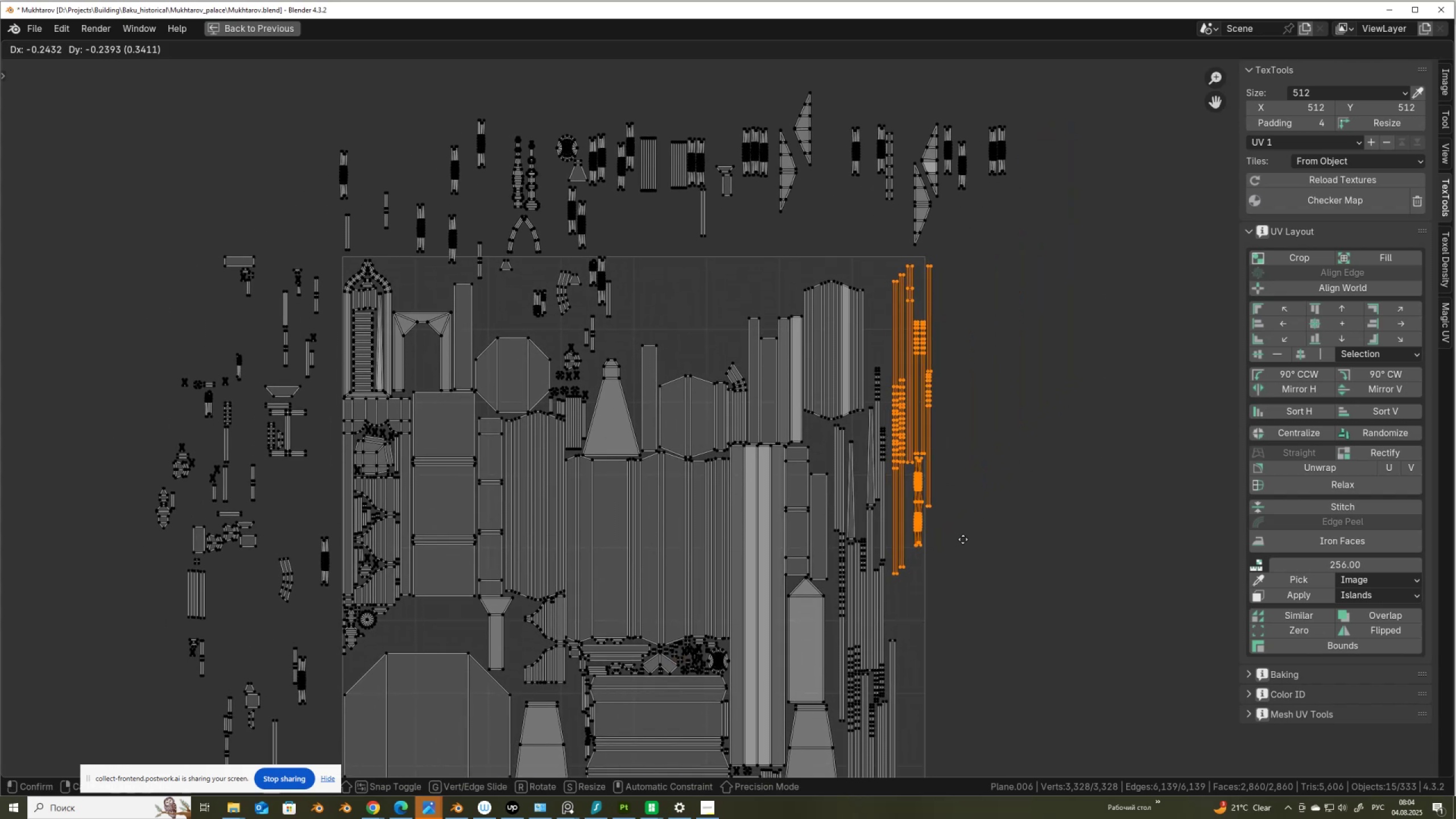 
scroll: coordinate [958, 532], scroll_direction: up, amount: 1.0
 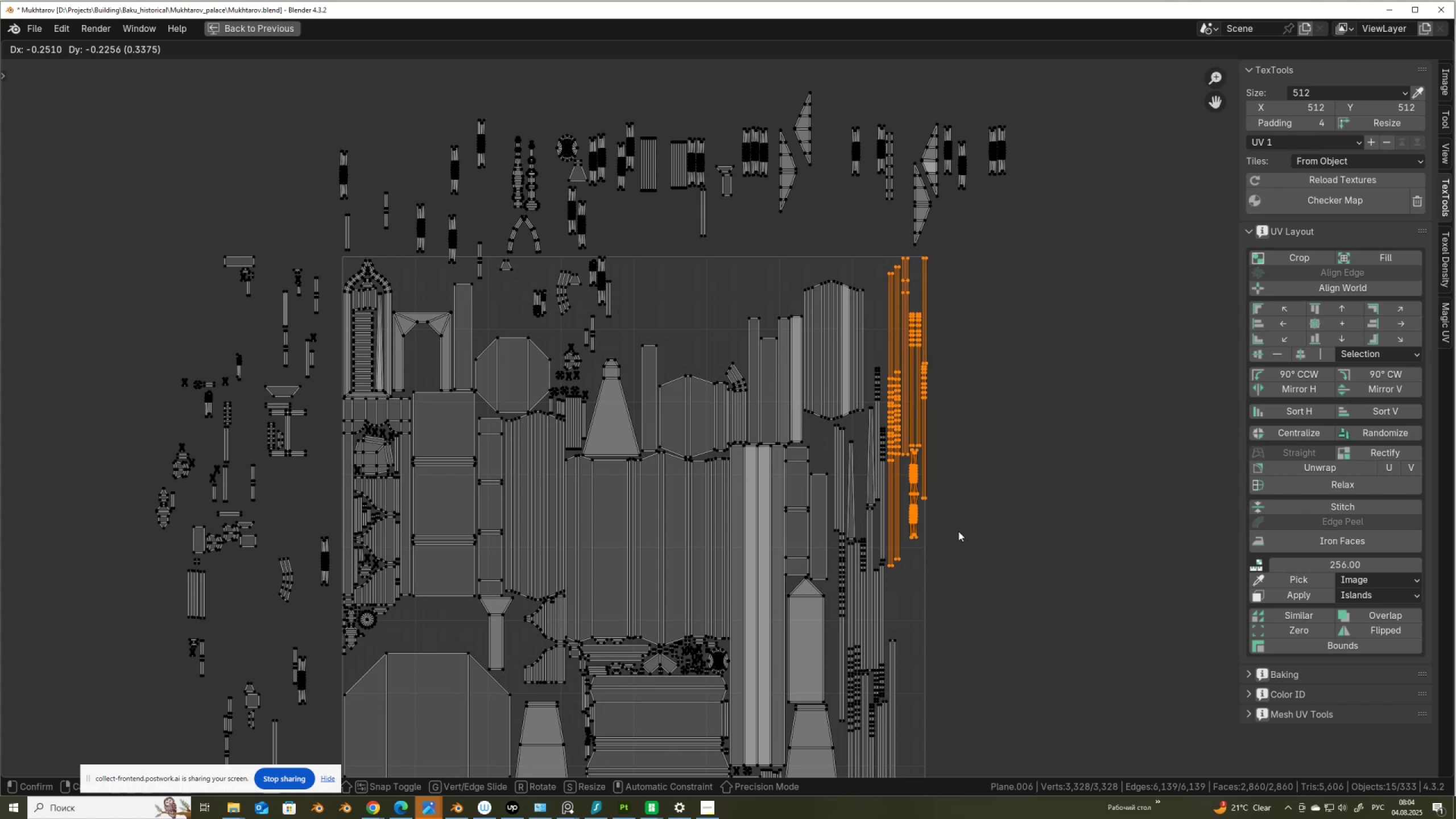 
left_click([958, 531])
 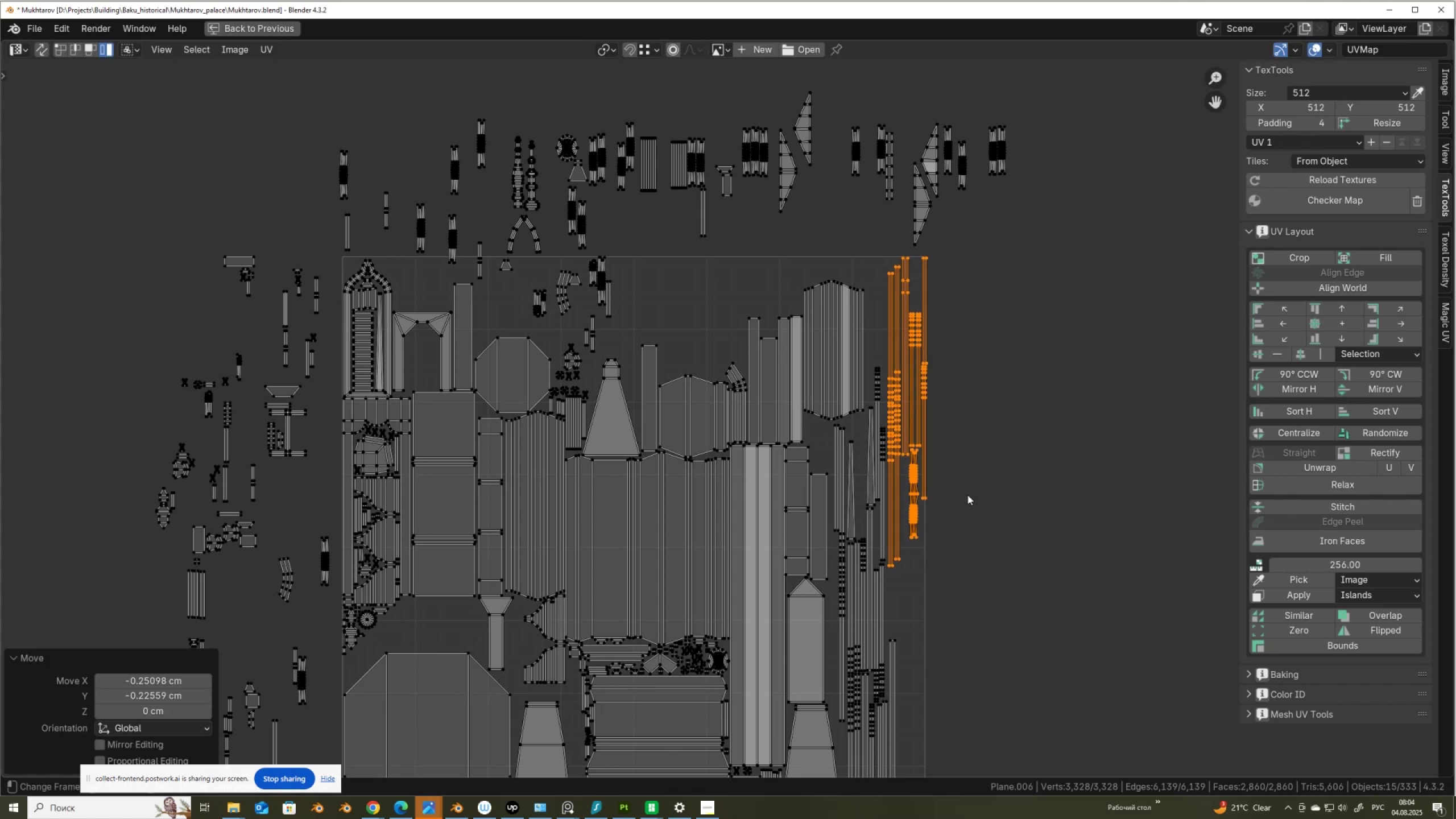 
scroll: coordinate [973, 464], scroll_direction: up, amount: 3.0
 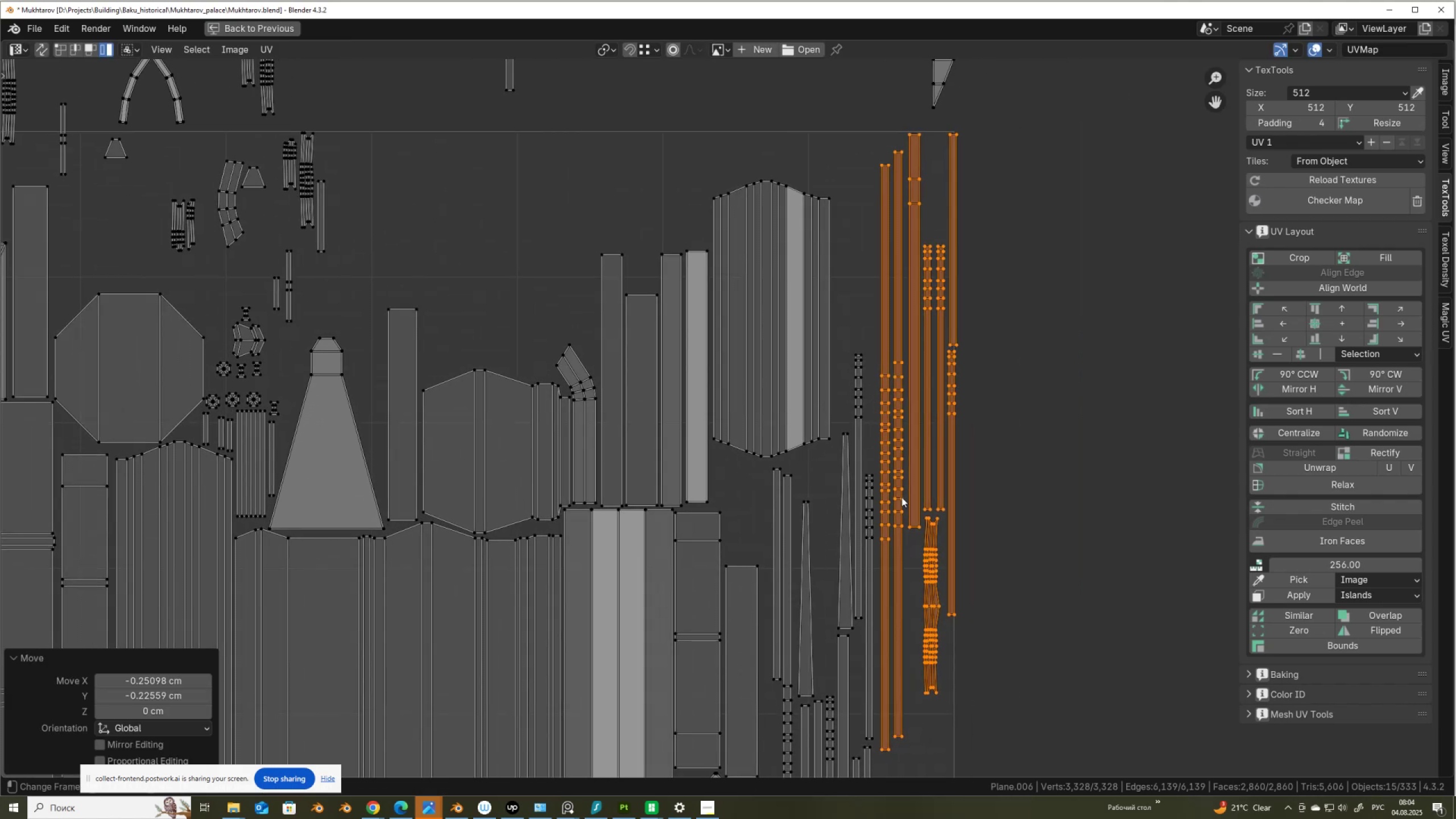 
key(G)
 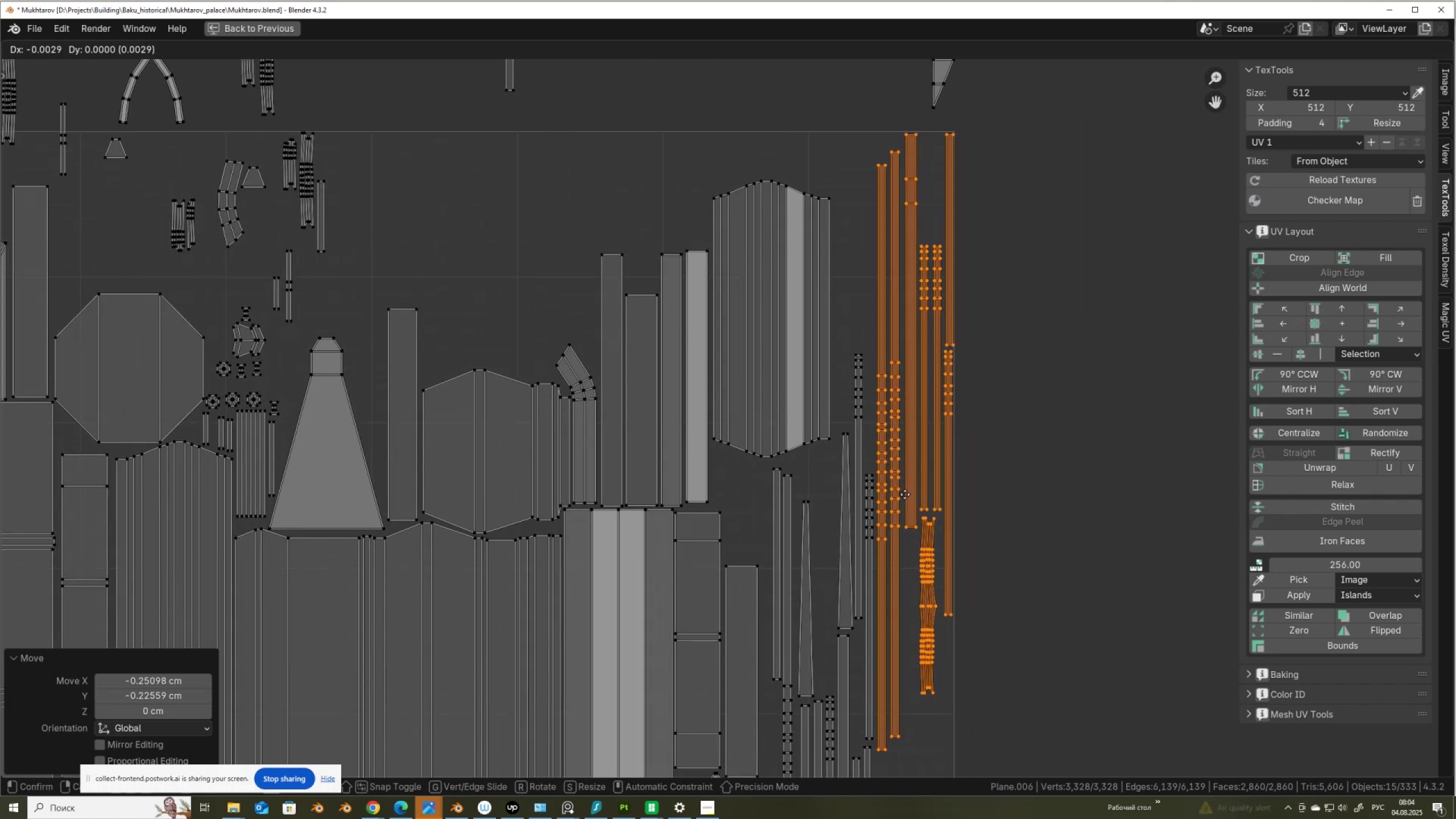 
left_click([905, 494])
 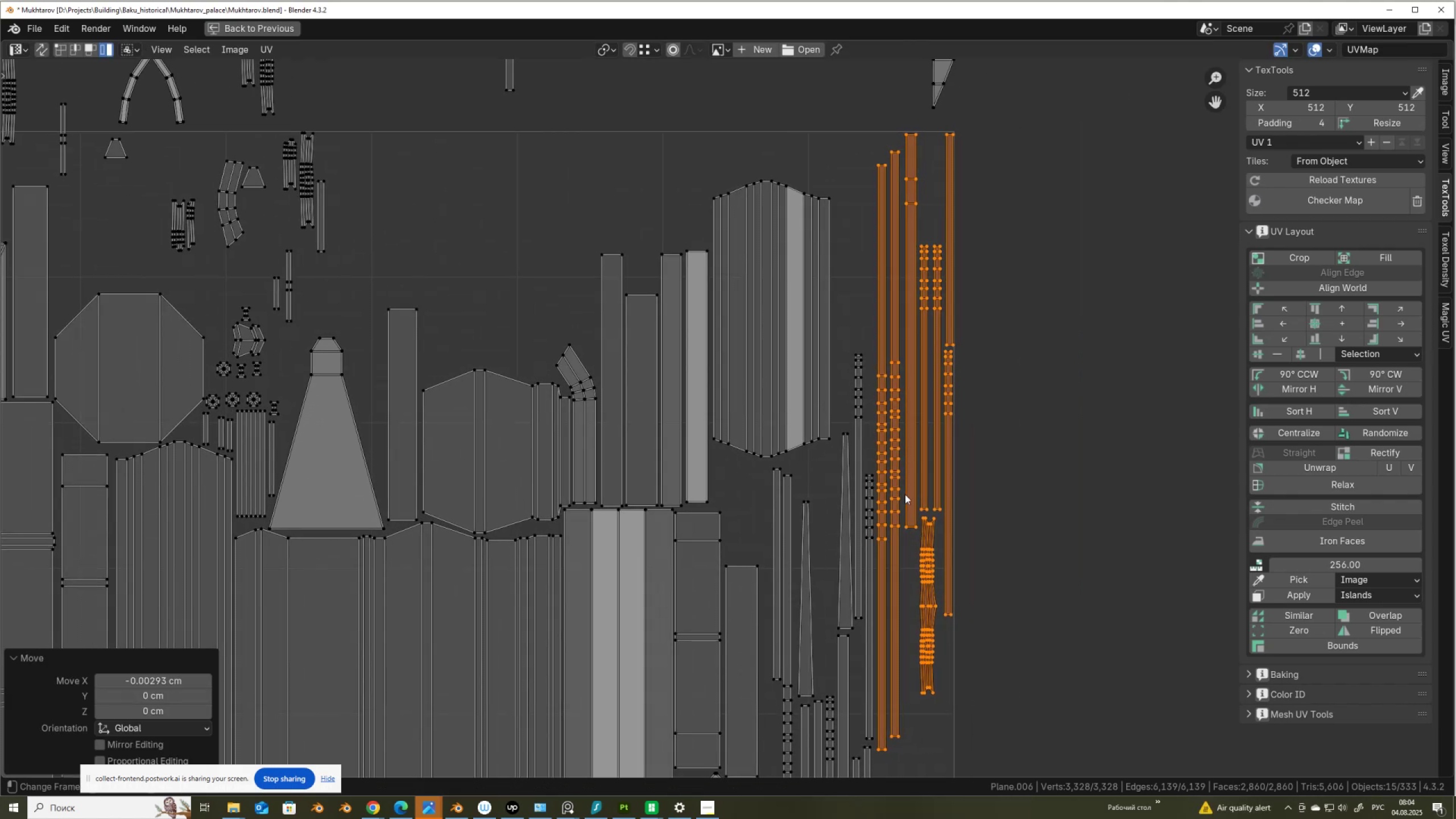 
scroll: coordinate [845, 448], scroll_direction: down, amount: 5.0
 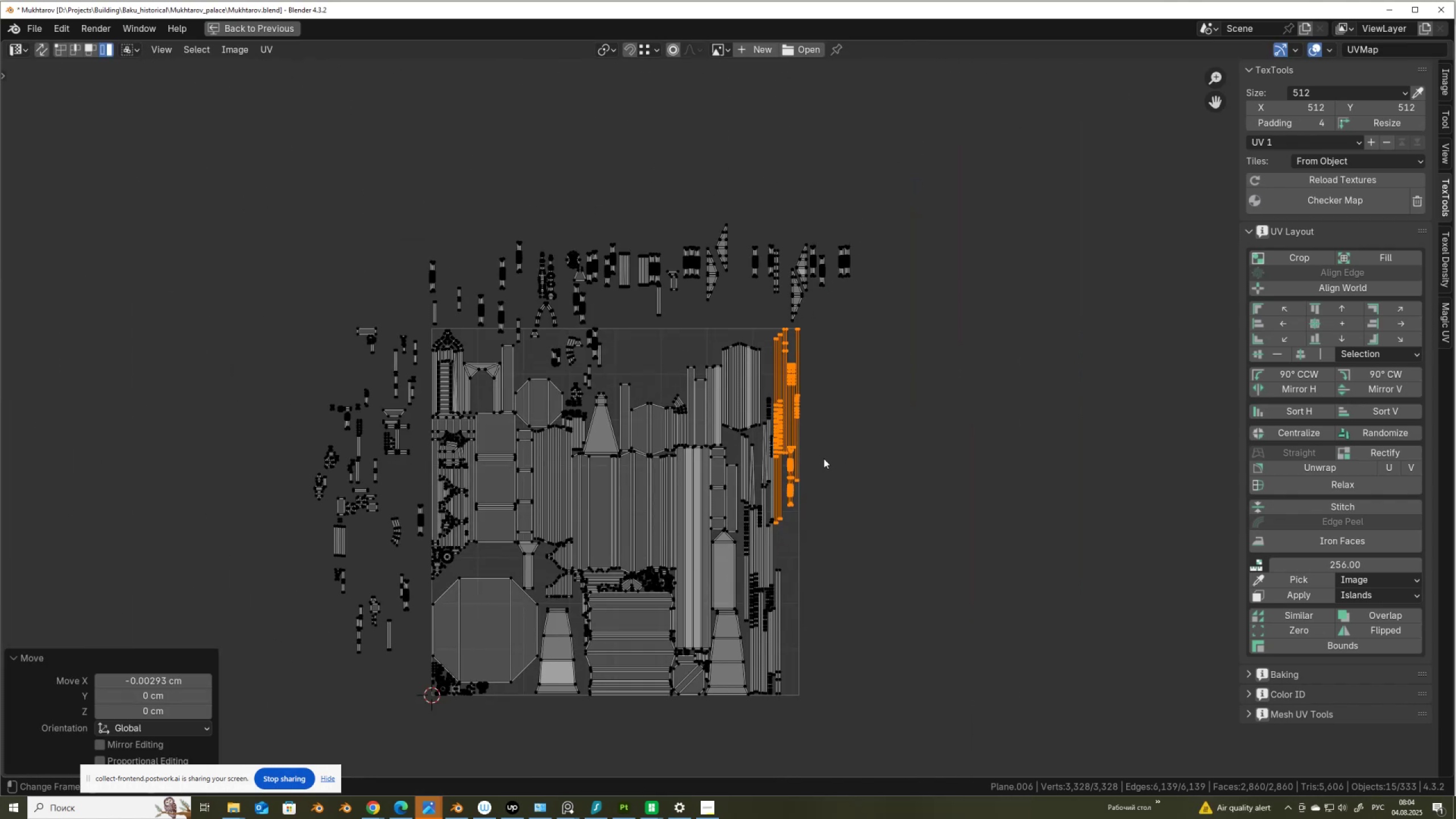 
scroll: coordinate [664, 480], scroll_direction: up, amount: 2.0
 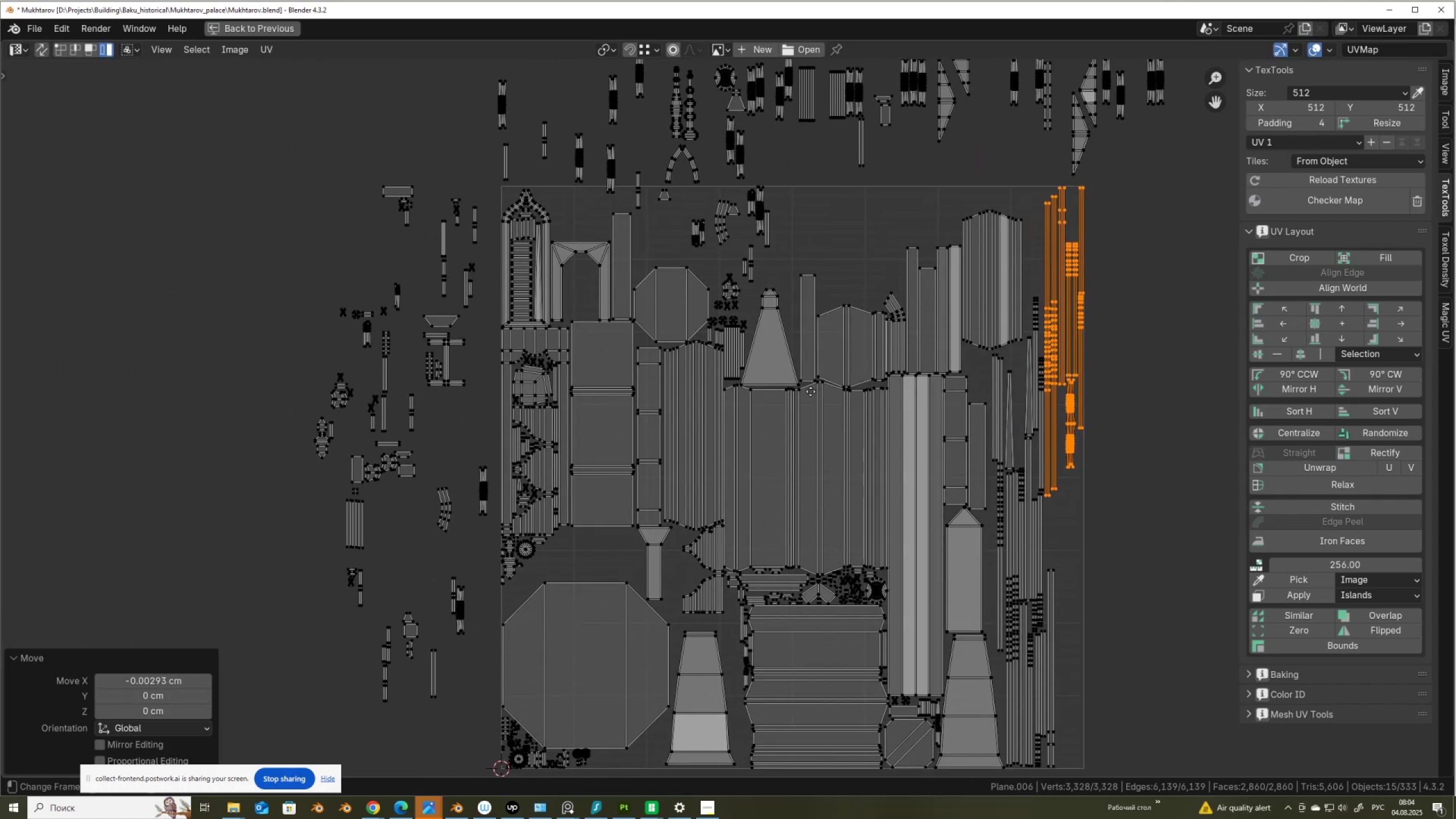 
scroll: coordinate [810, 391], scroll_direction: down, amount: 1.0
 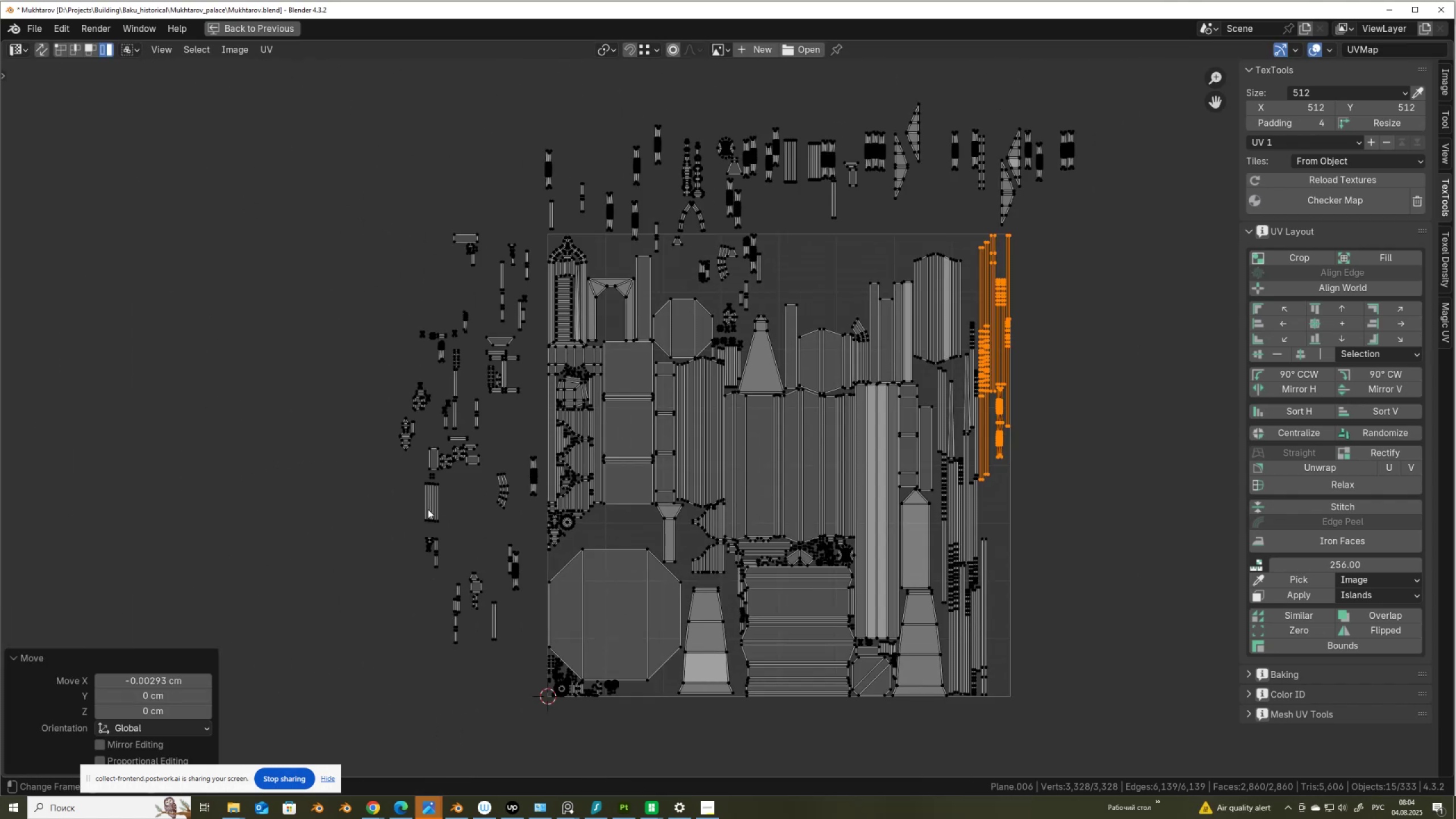 
left_click_drag(start_coordinate=[414, 499], to_coordinate=[441, 522])
 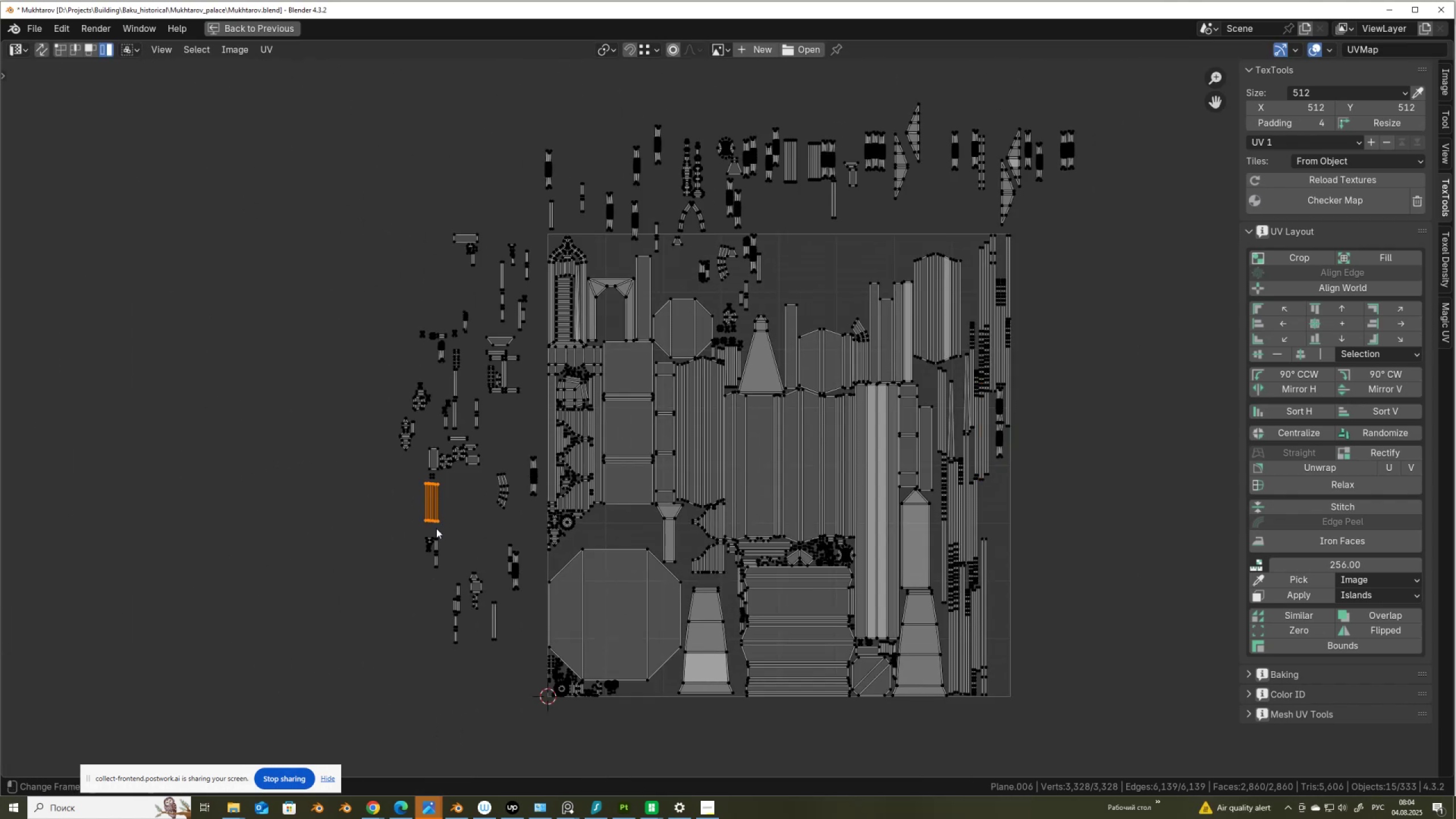 
scroll: coordinate [584, 438], scroll_direction: up, amount: 3.0
 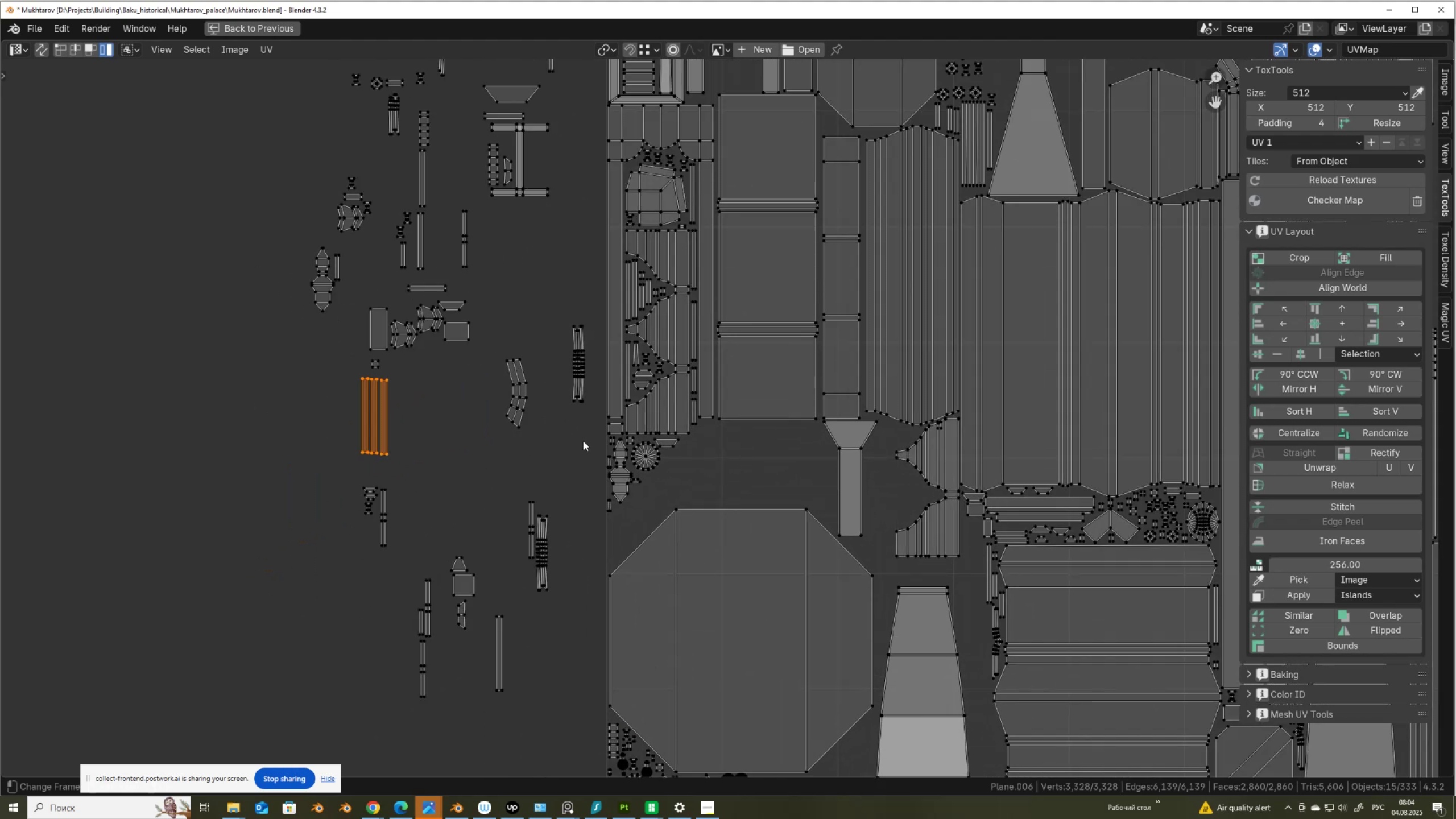 
key(G)
 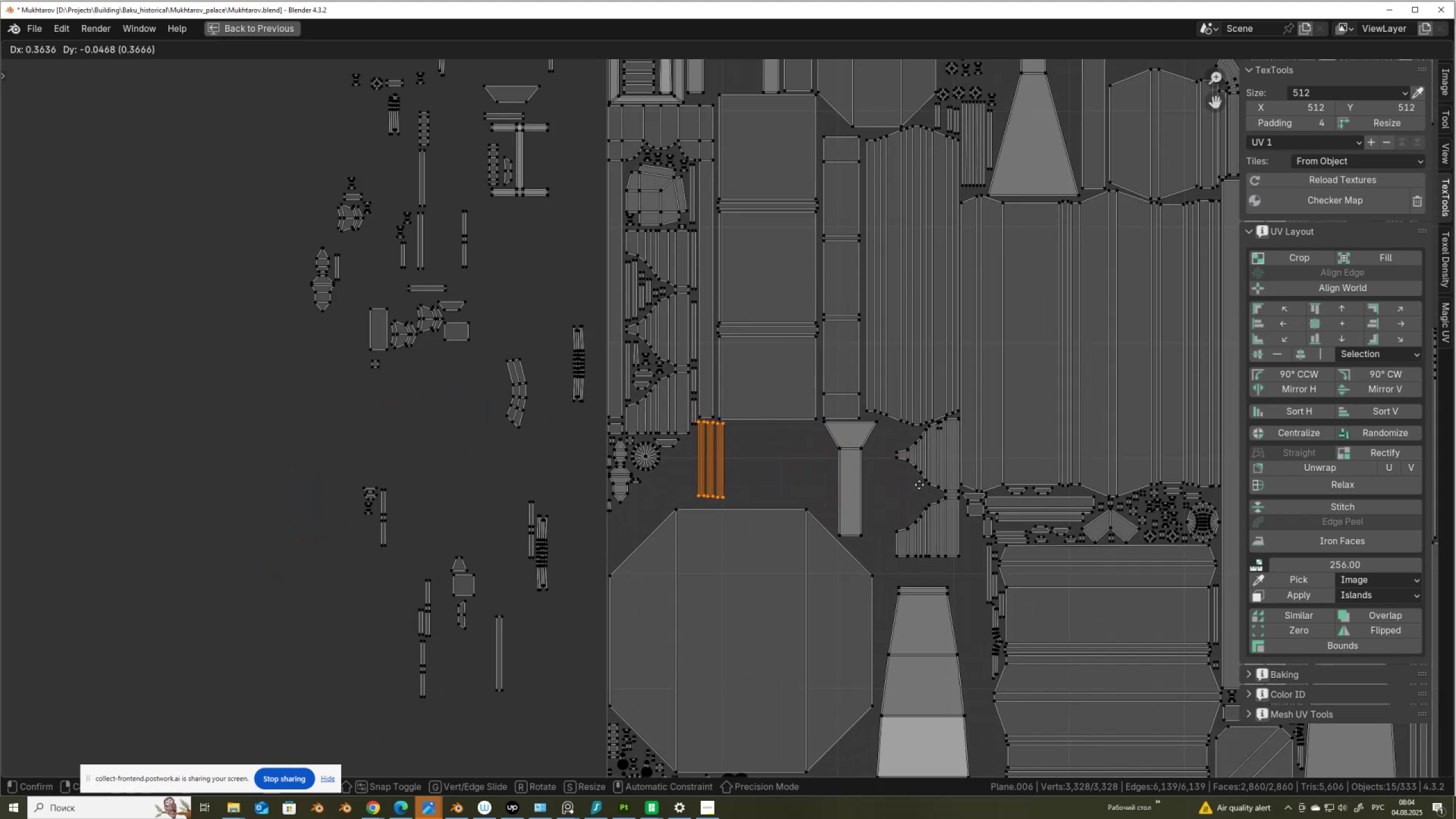 
left_click([913, 491])
 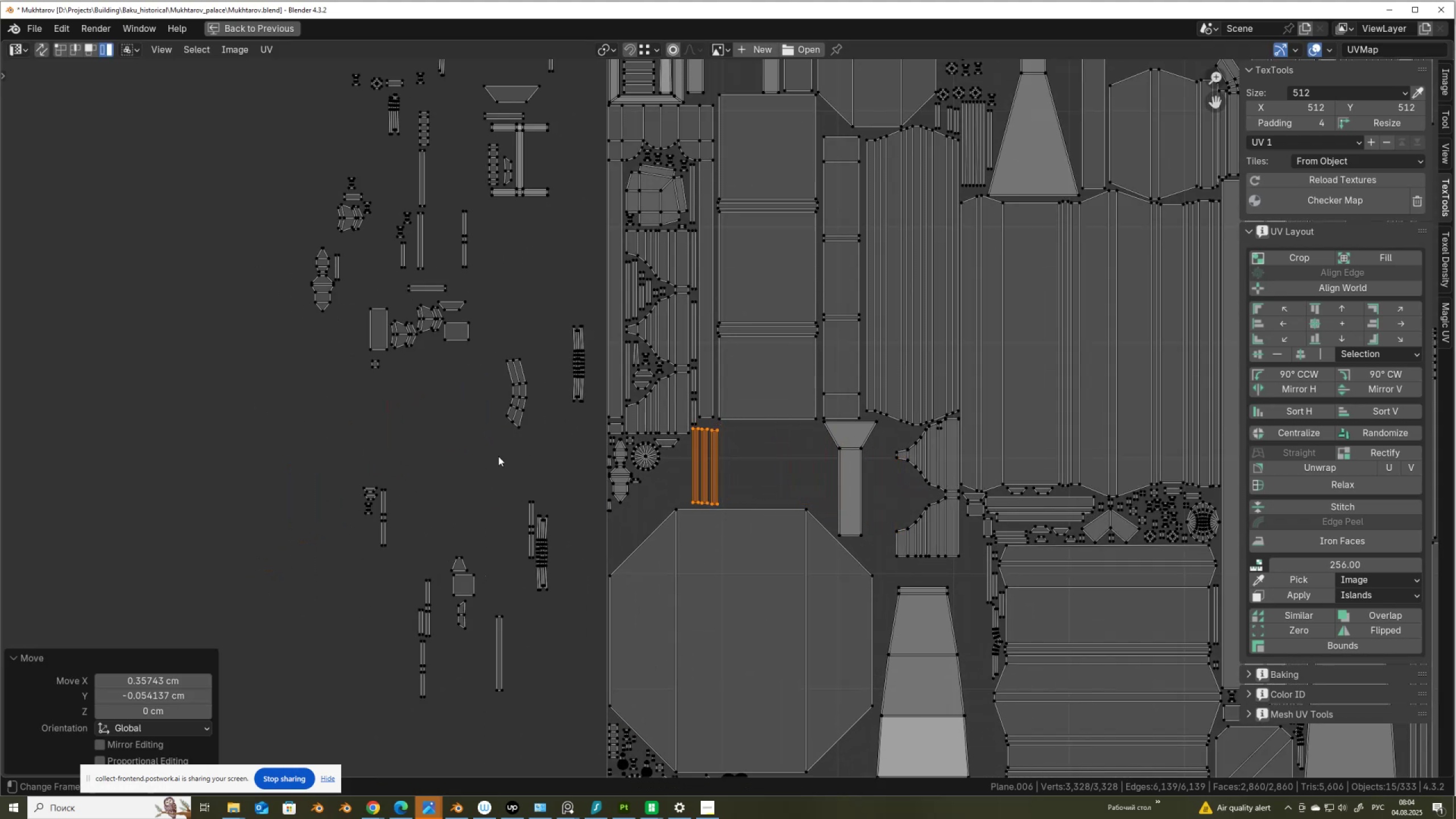 
left_click([514, 406])
 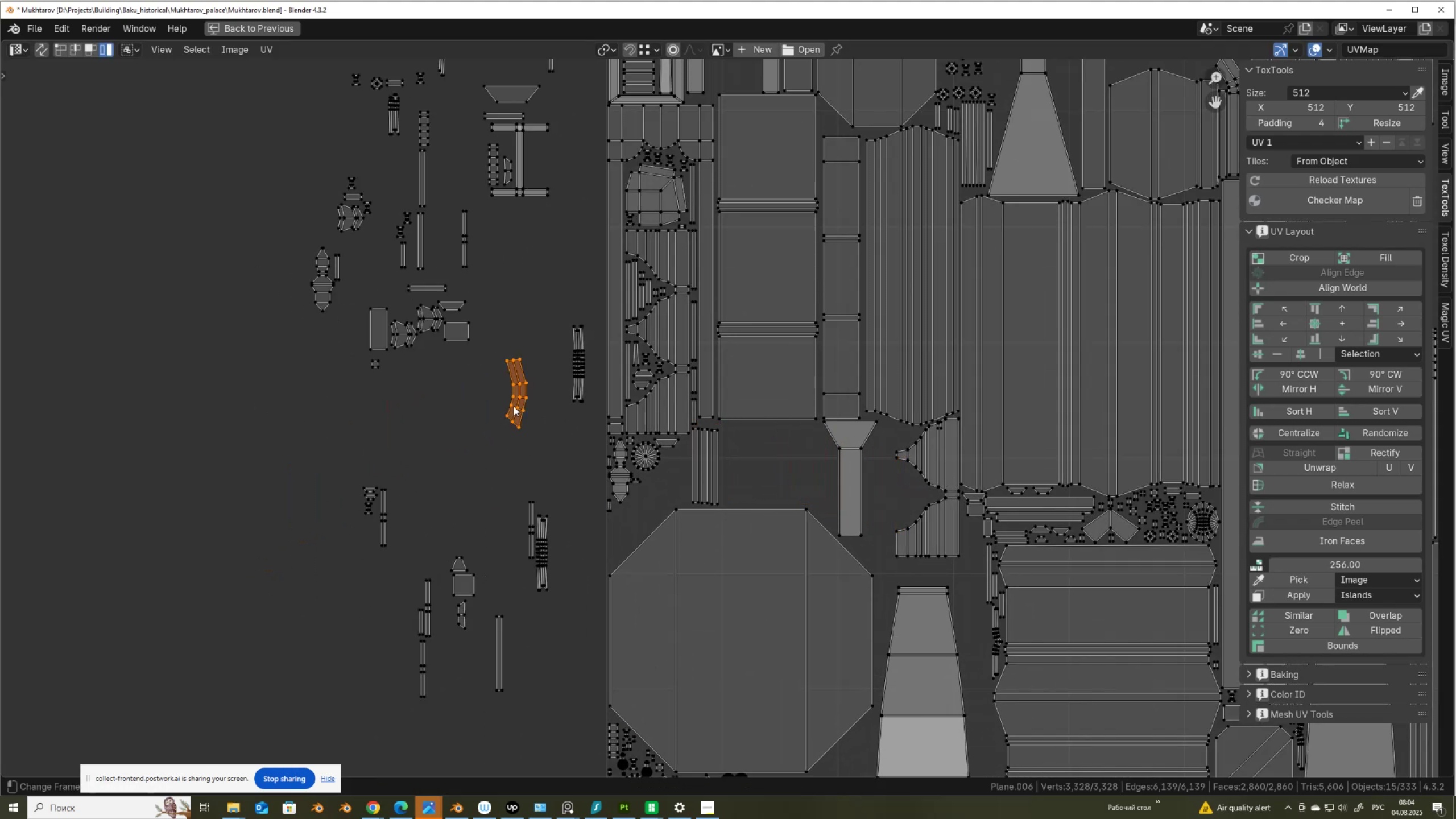 
key(G)
 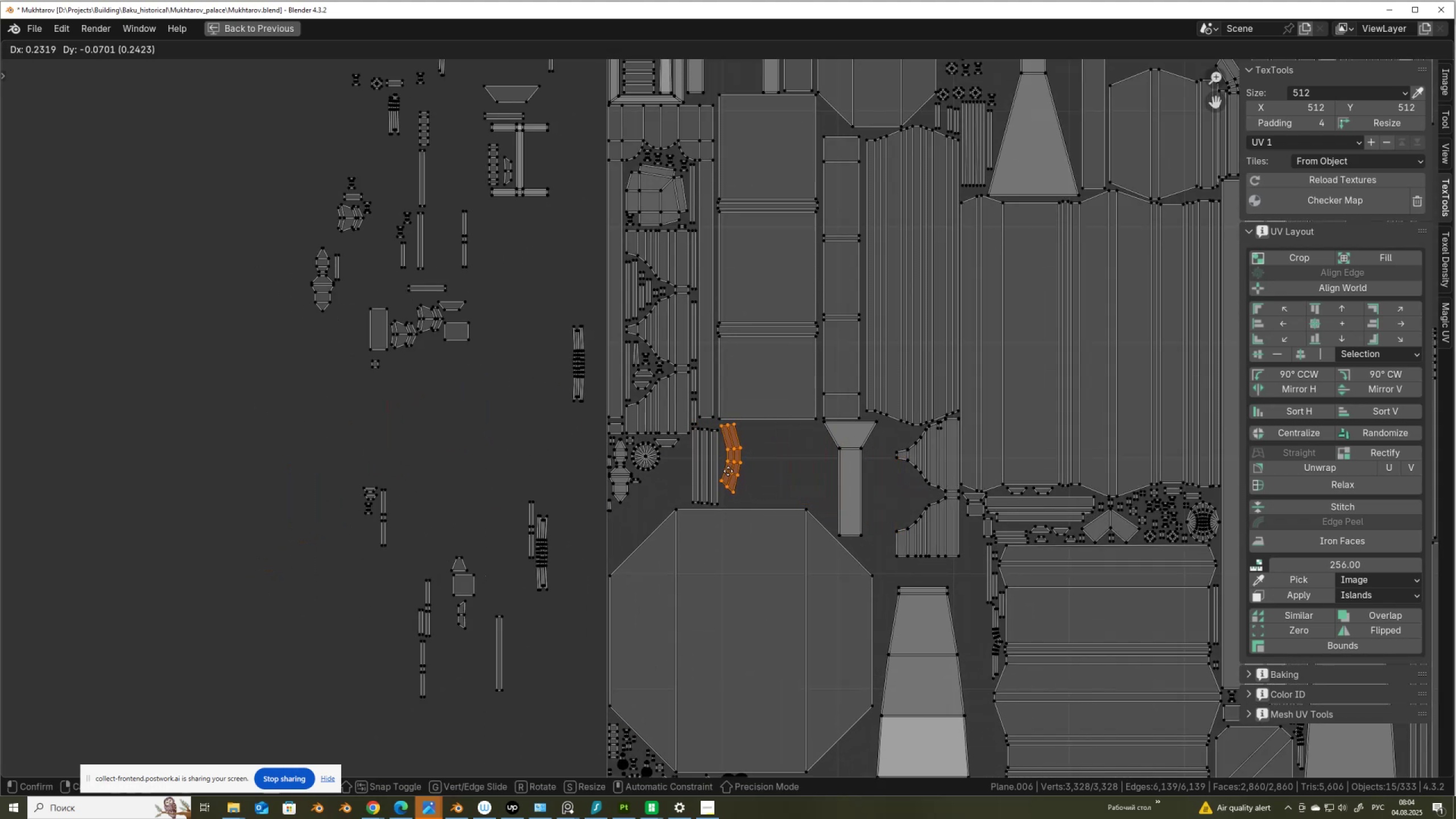 
left_click([729, 470])
 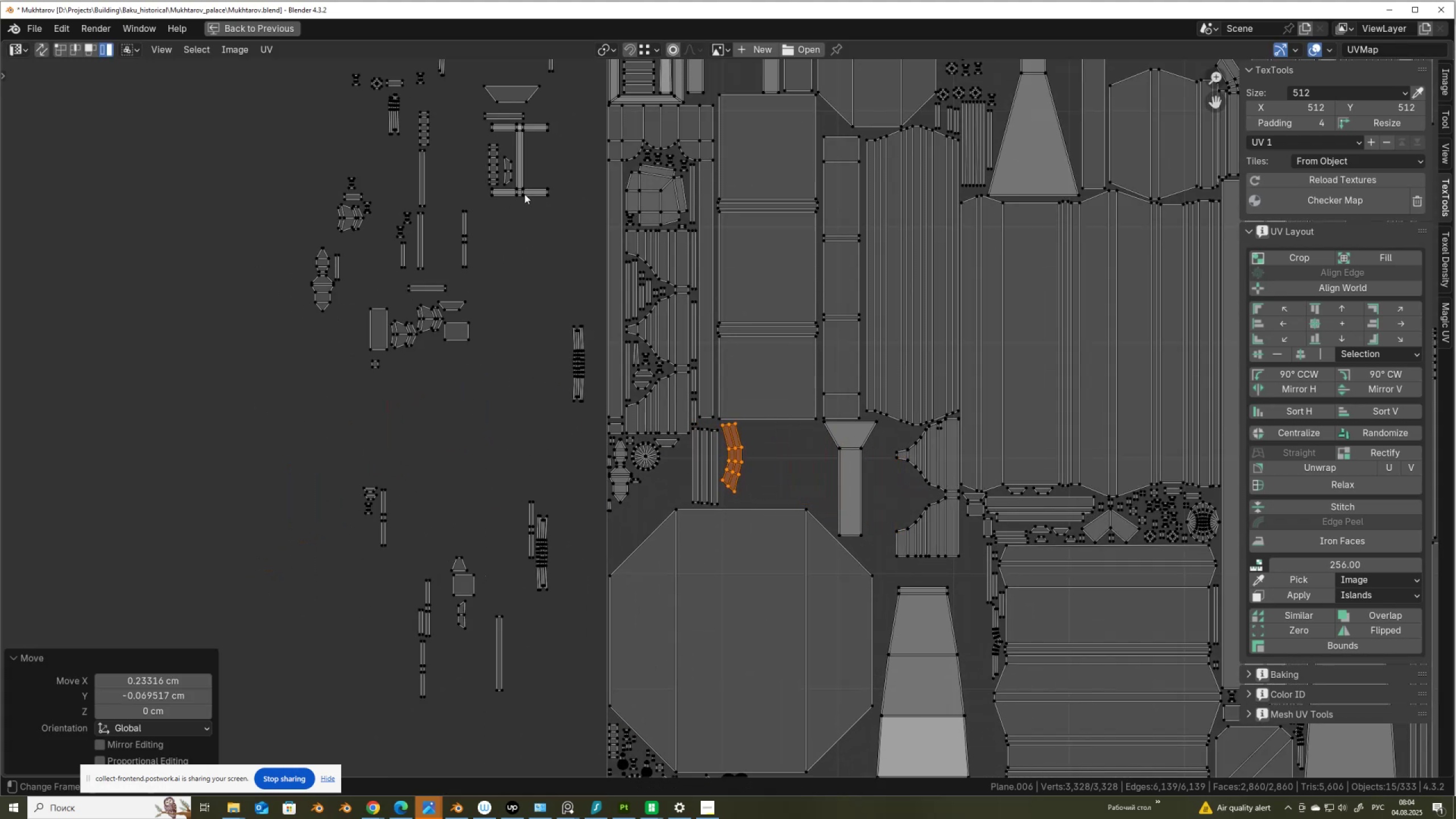 
left_click_drag(start_coordinate=[532, 179], to_coordinate=[570, 240])
 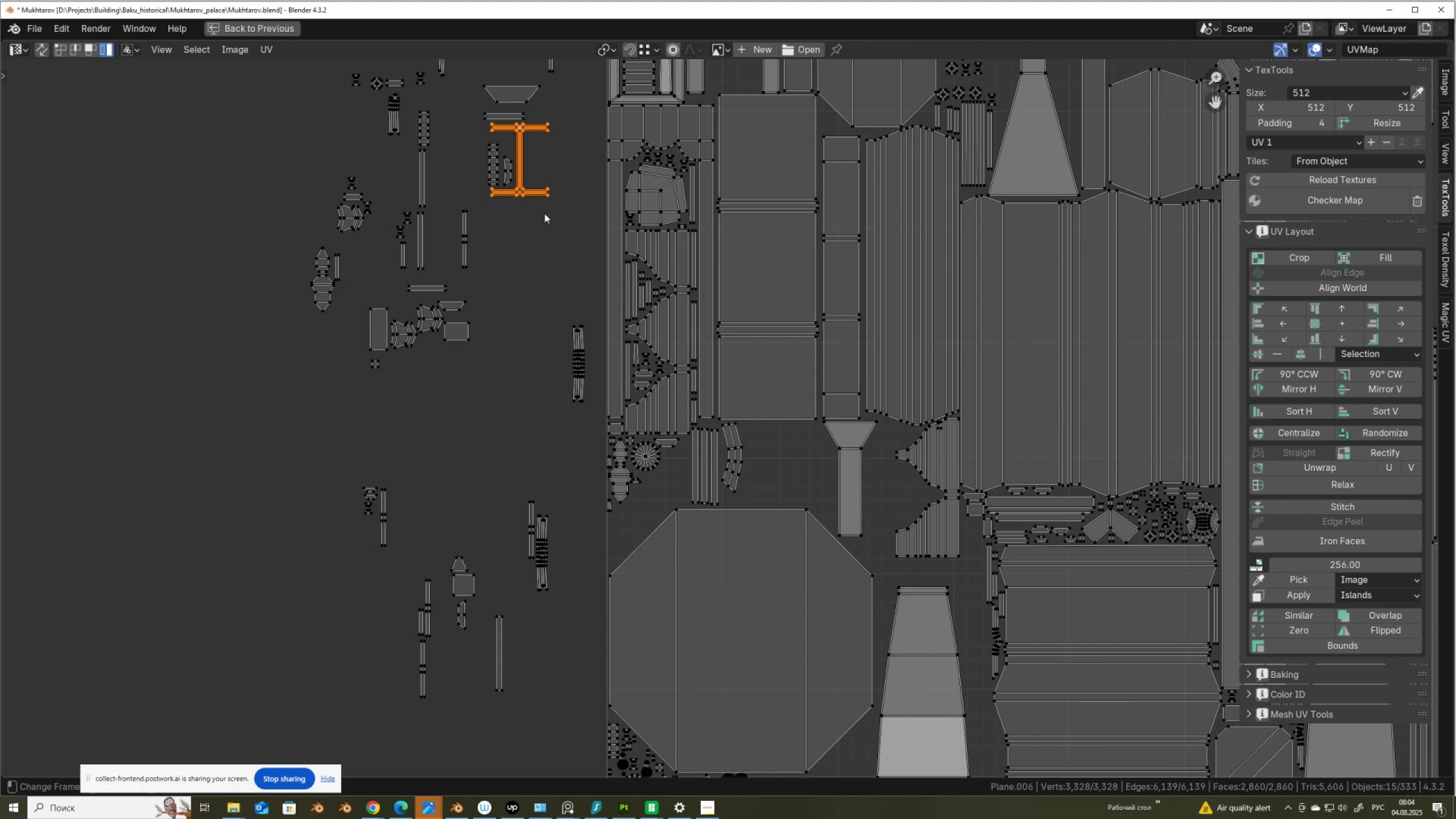 
left_click_drag(start_coordinate=[545, 217], to_coordinate=[485, 164])
 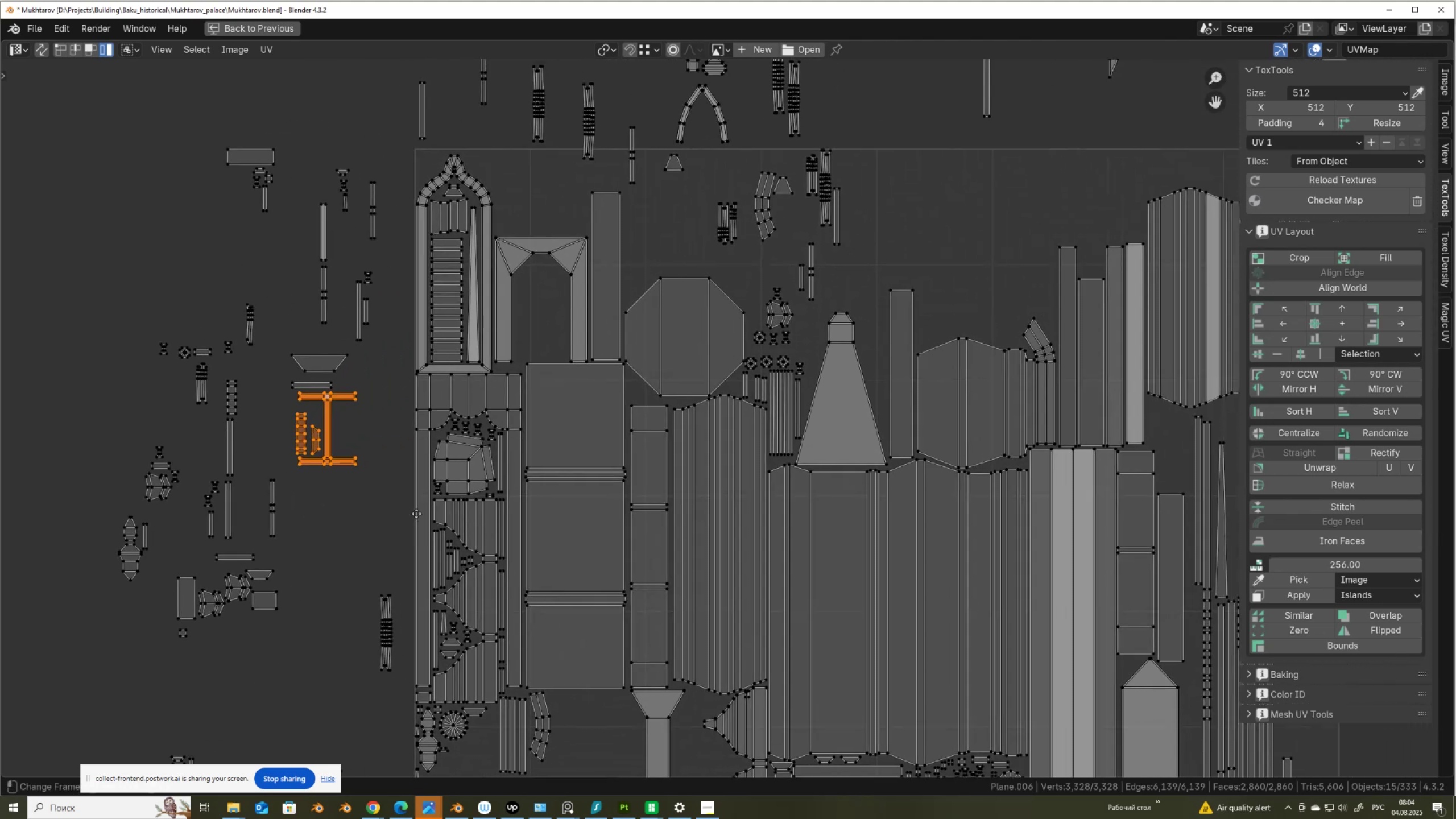 
scroll: coordinate [361, 515], scroll_direction: up, amount: 1.0
 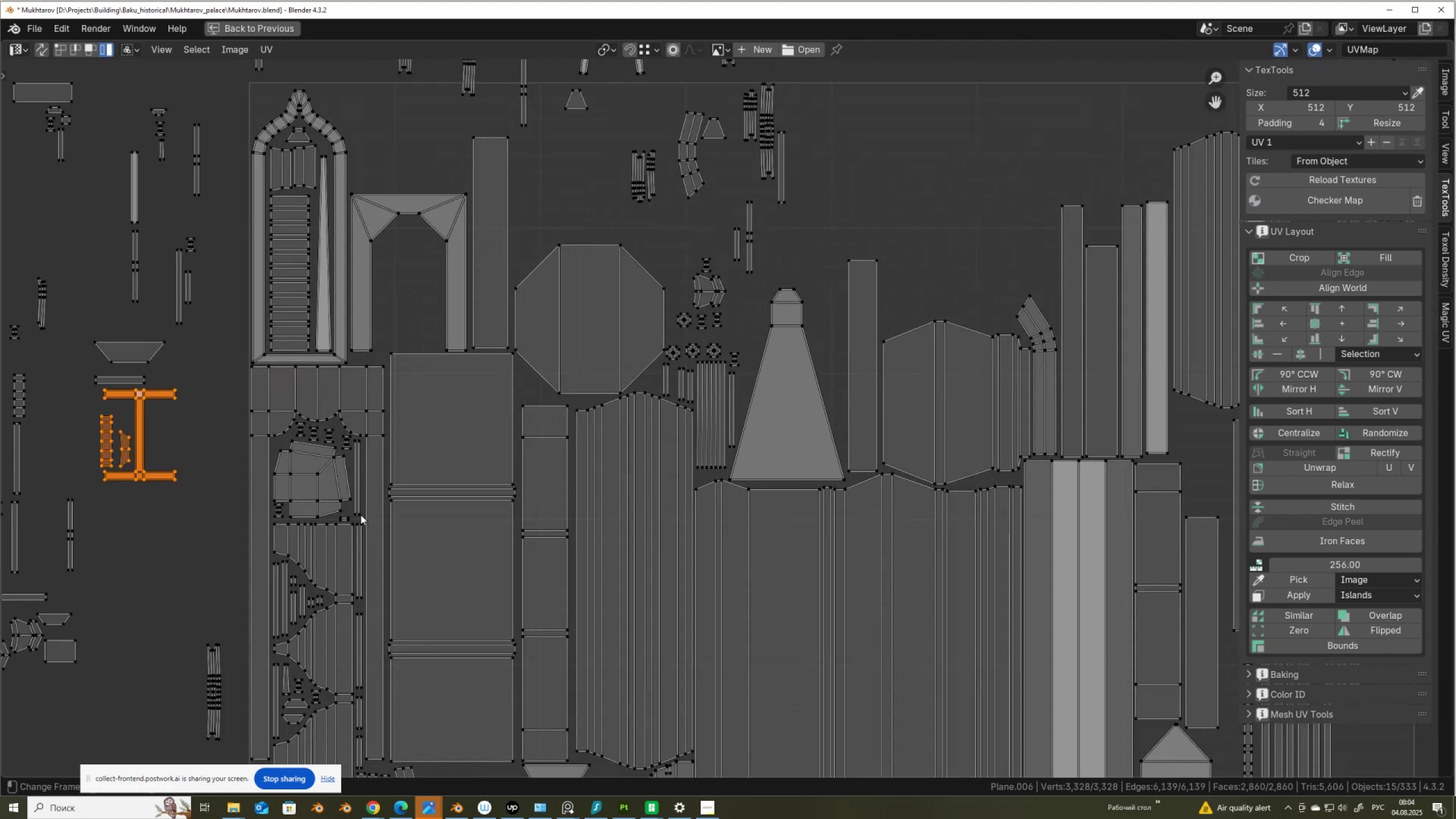 
key(G)
 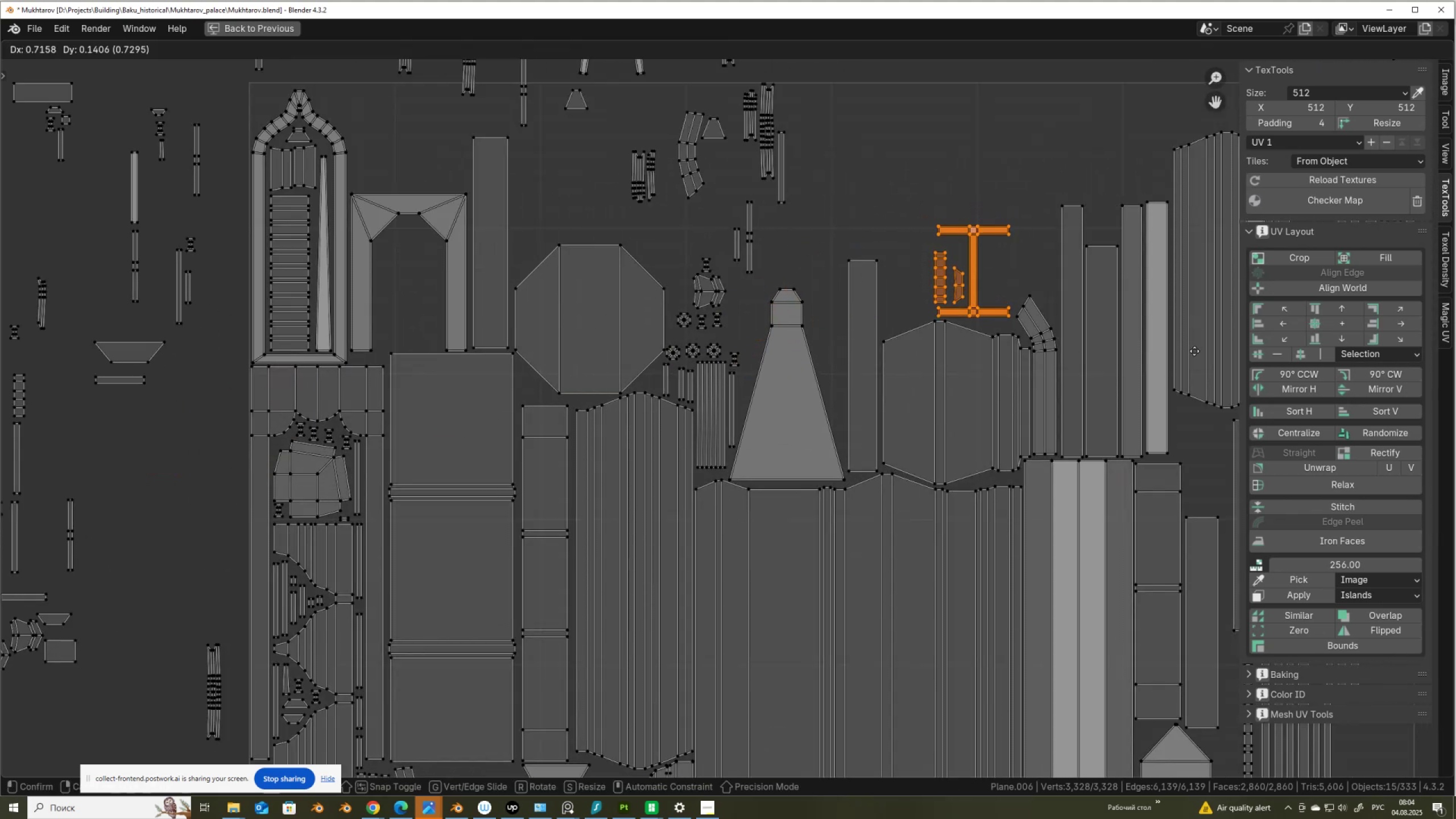 
left_click([1194, 351])
 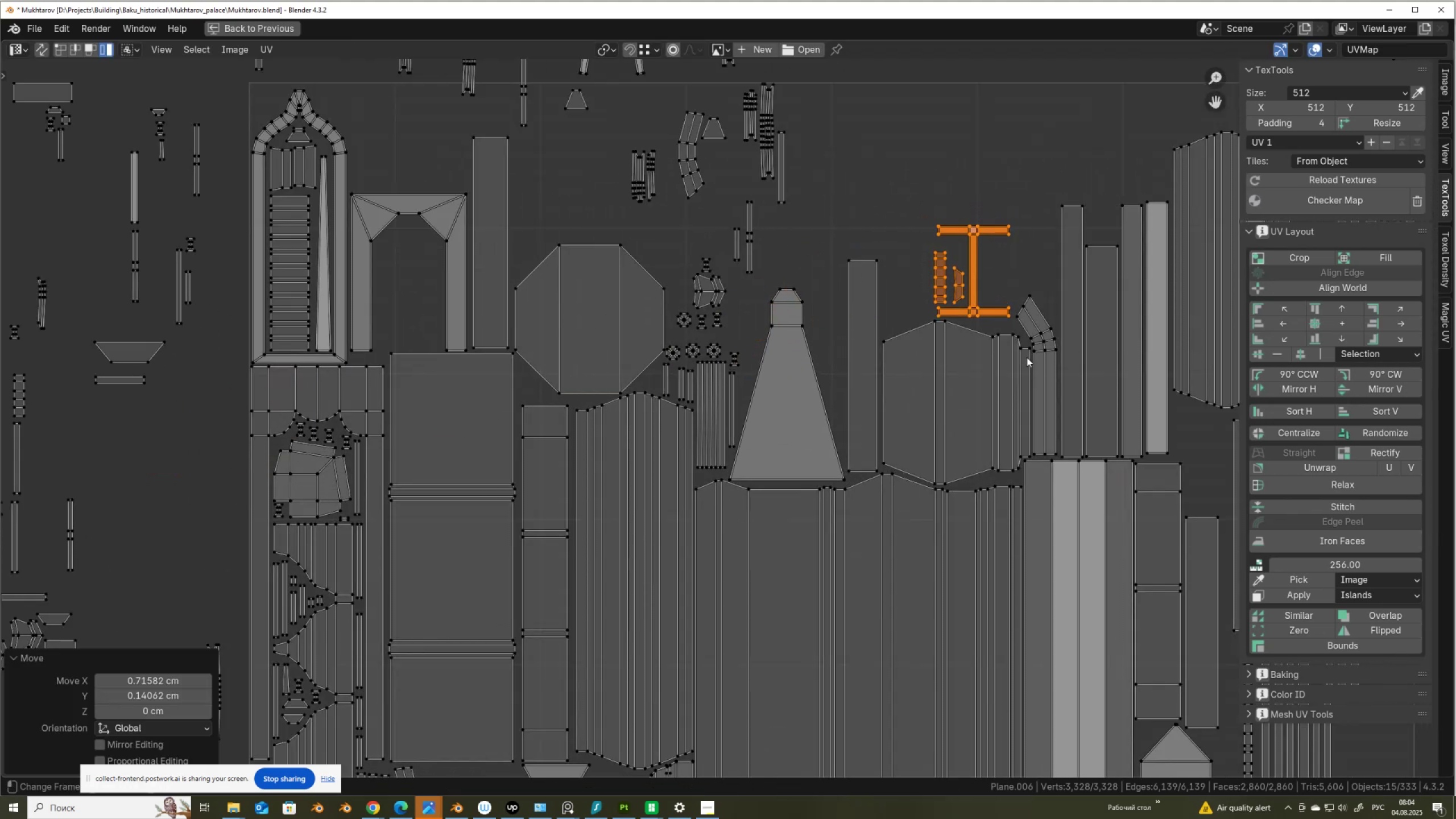 
scroll: coordinate [619, 417], scroll_direction: down, amount: 4.0
 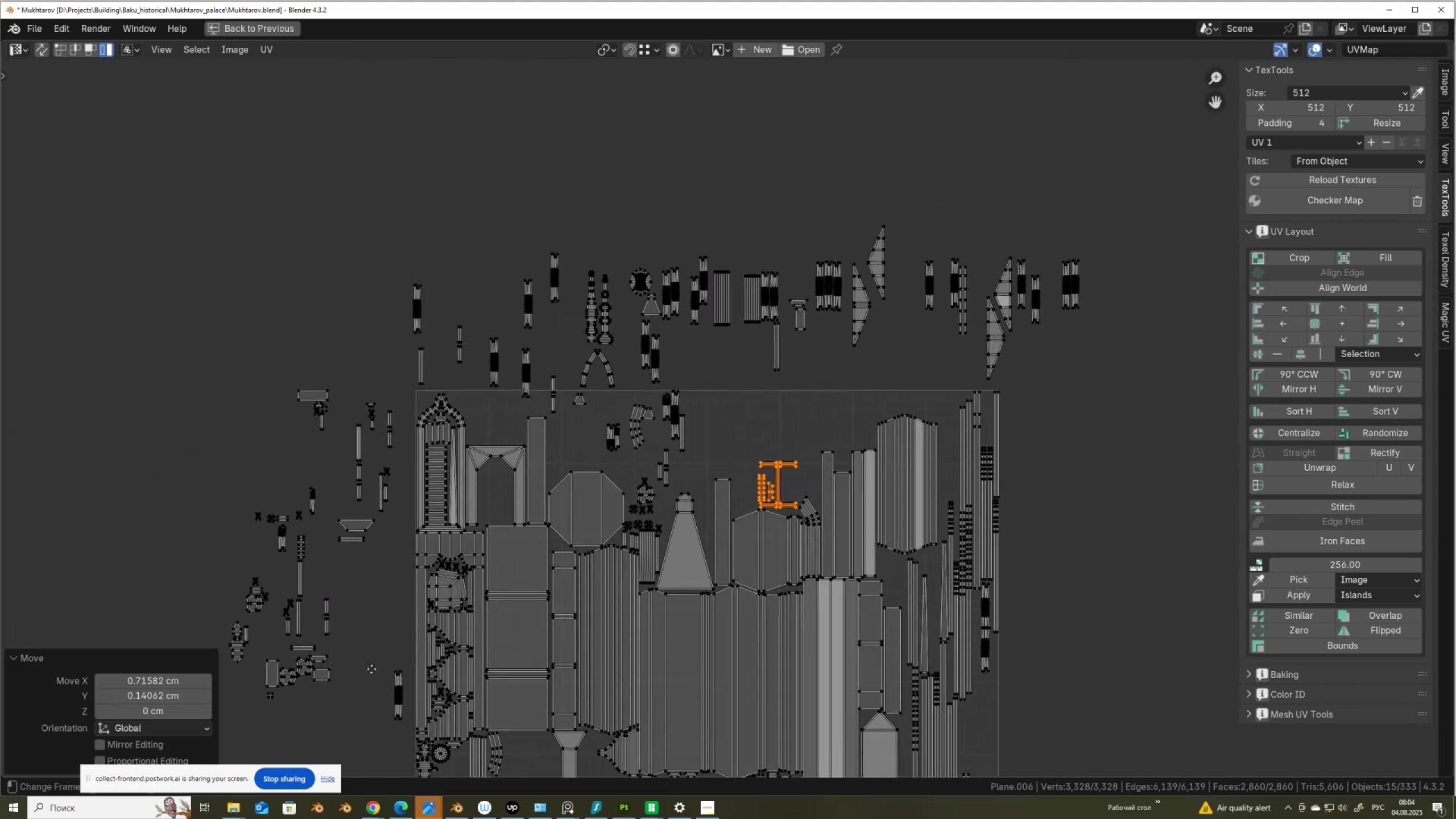 
scroll: coordinate [369, 620], scroll_direction: up, amount: 2.0
 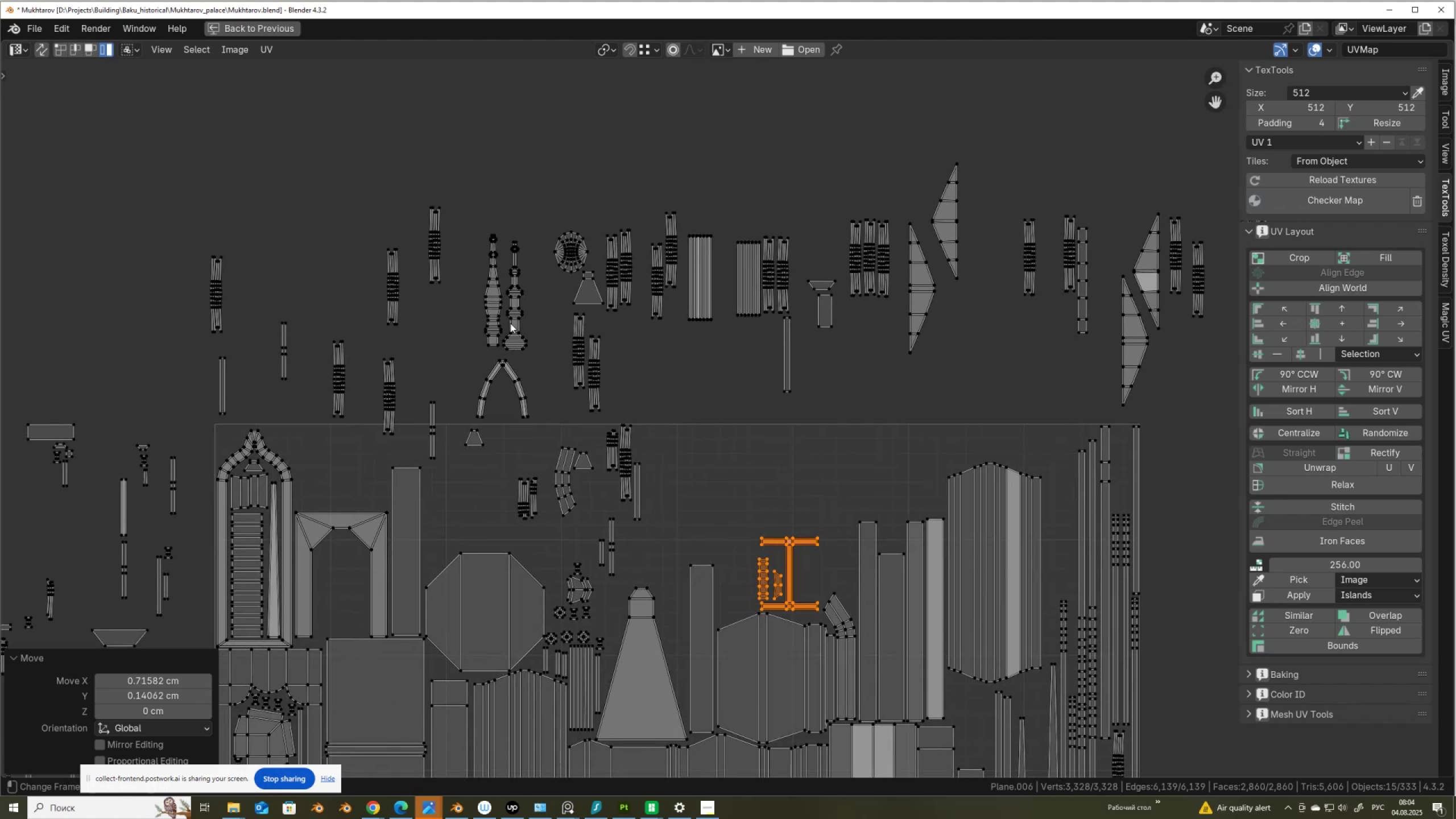 
left_click_drag(start_coordinate=[474, 305], to_coordinate=[499, 321])
 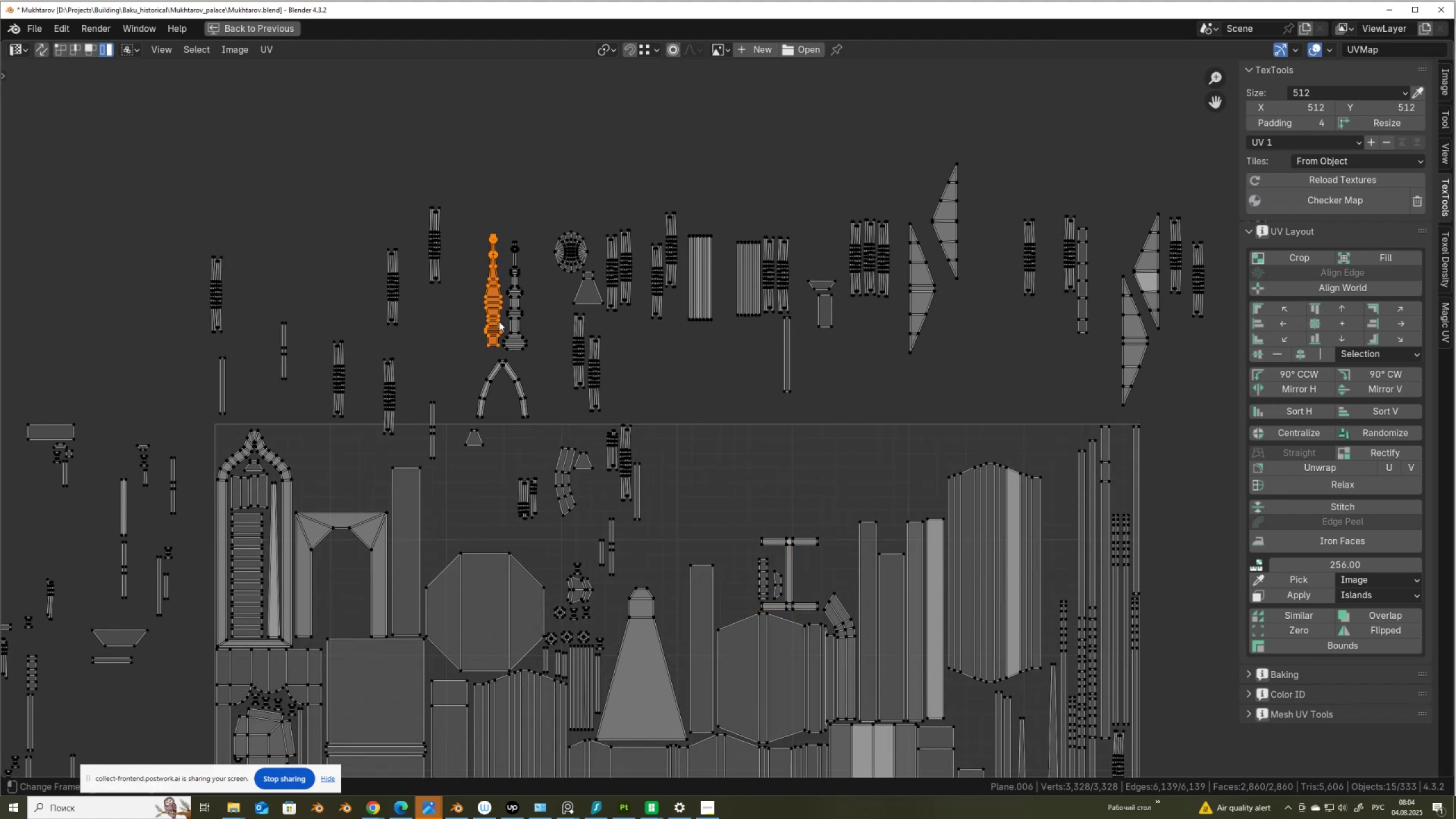 
key(G)
 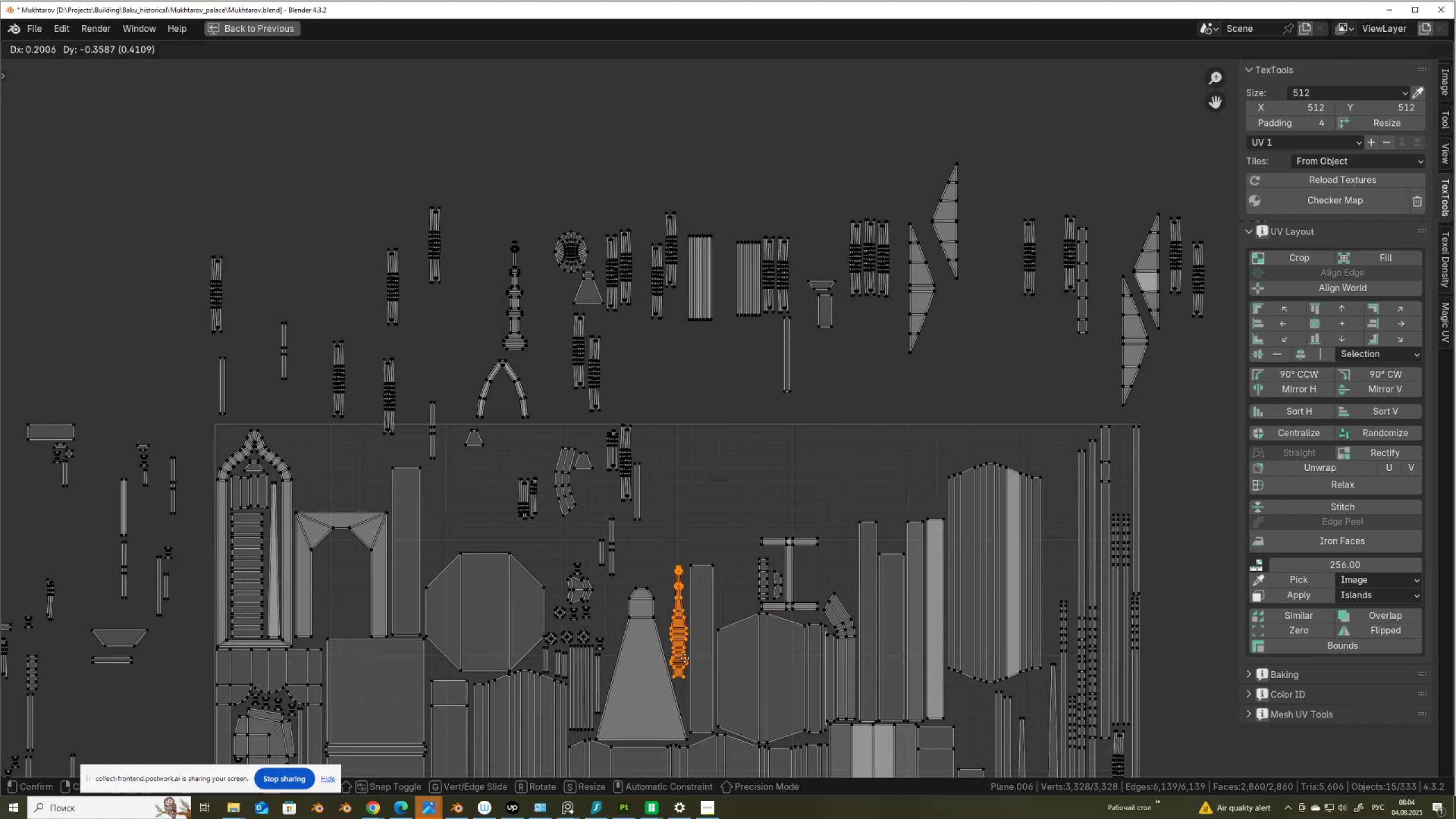 
left_click([685, 658])
 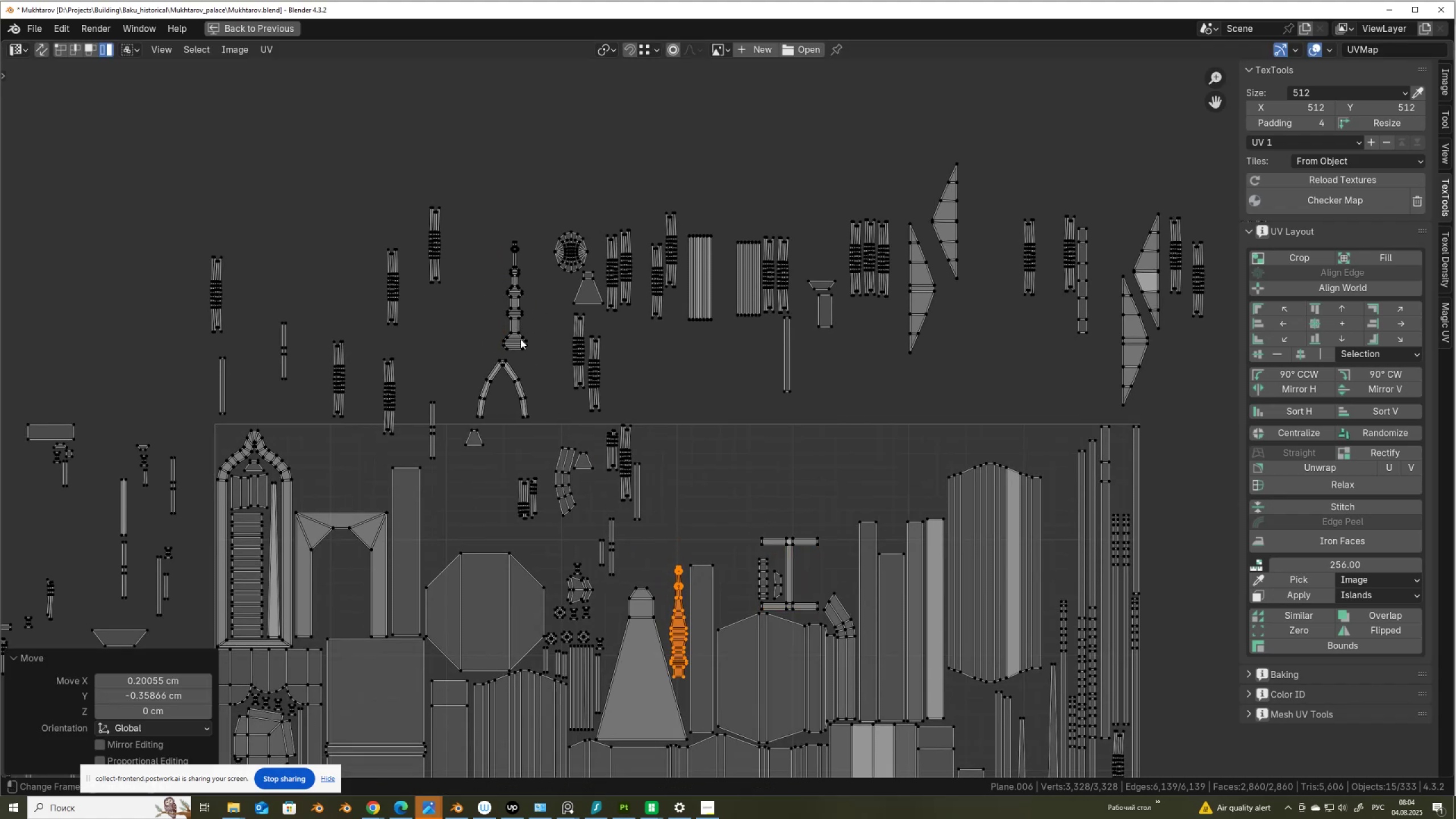 
left_click_drag(start_coordinate=[502, 326], to_coordinate=[536, 357])
 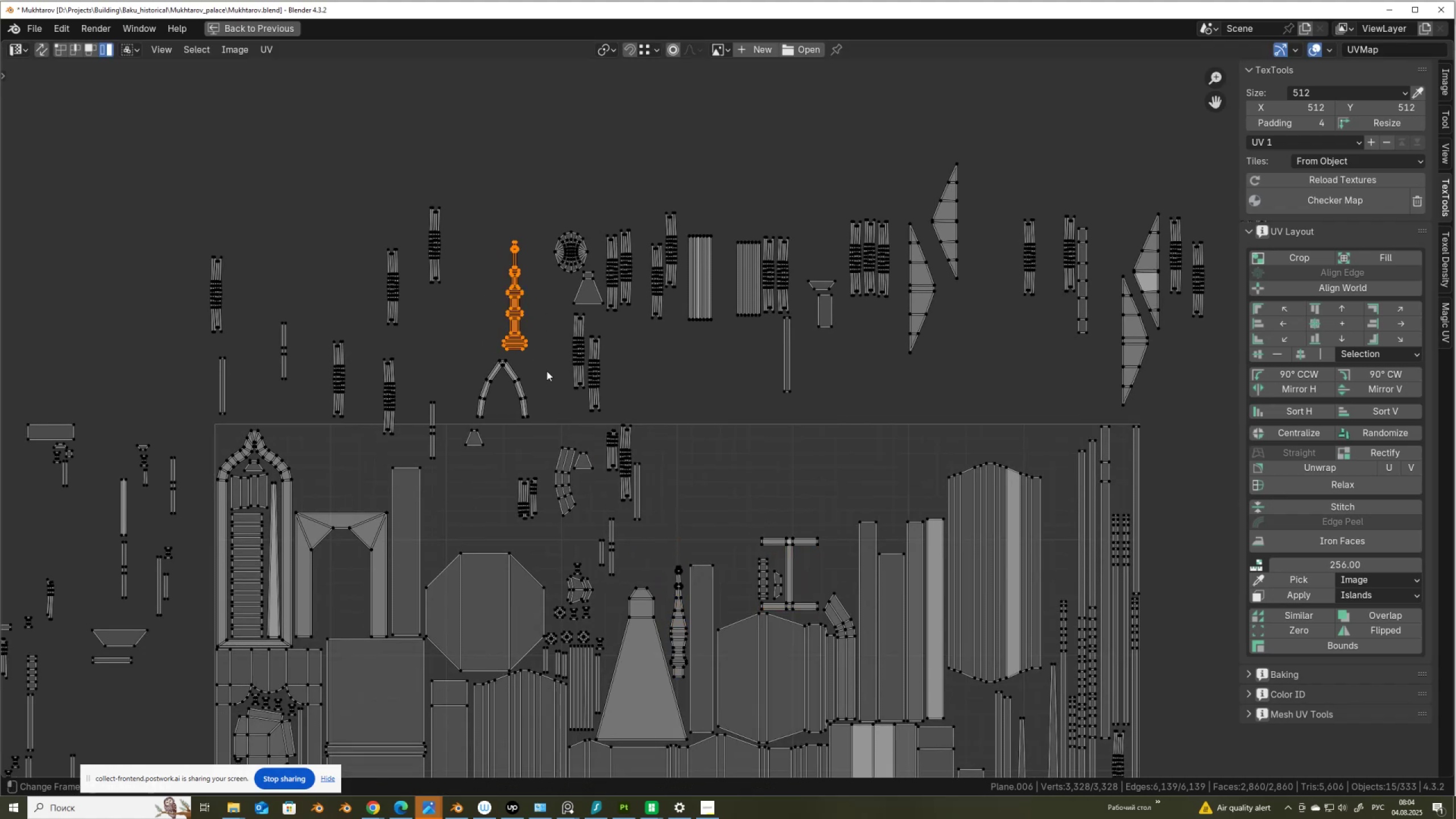 
key(G)
 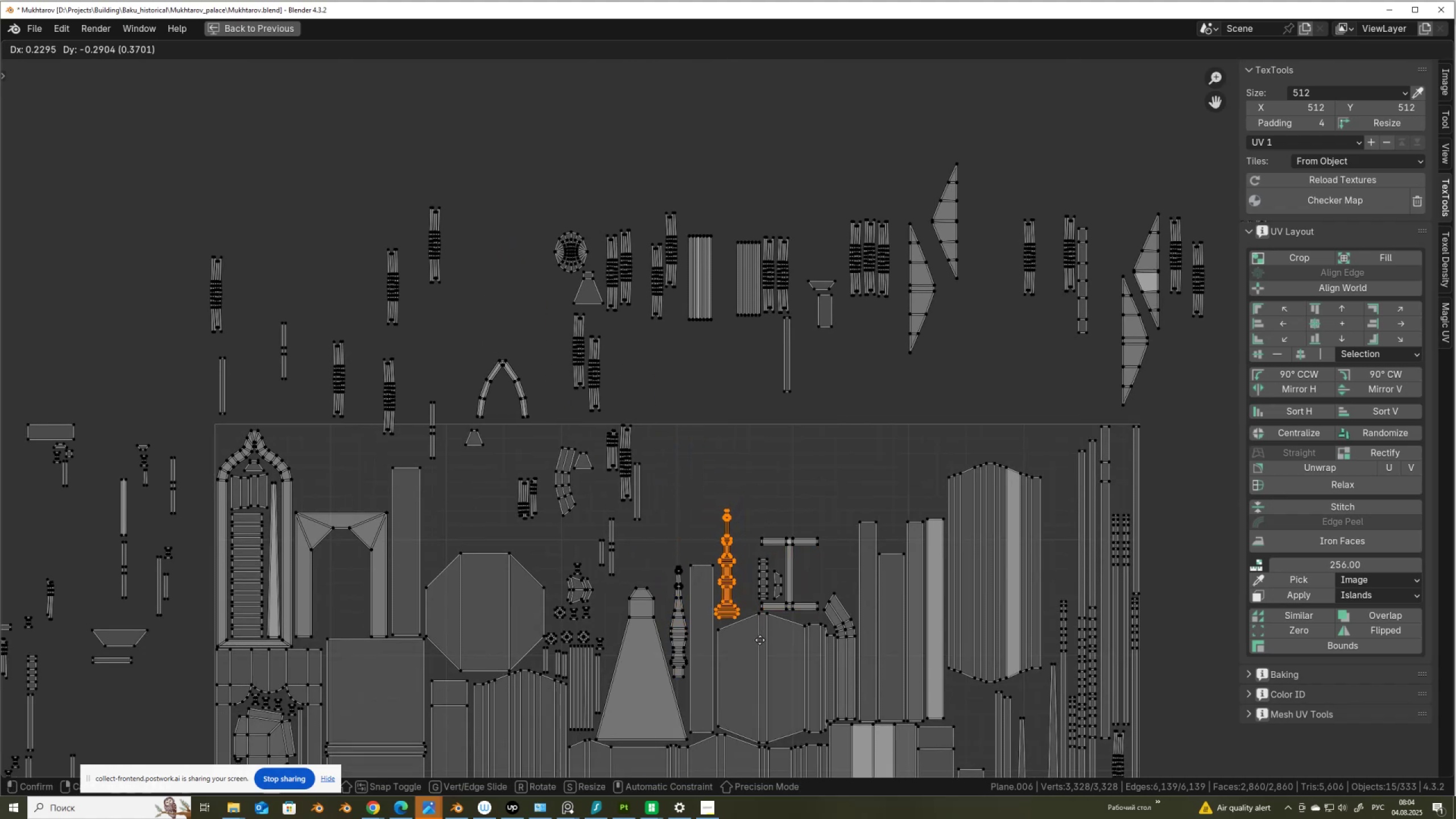 
left_click([761, 640])
 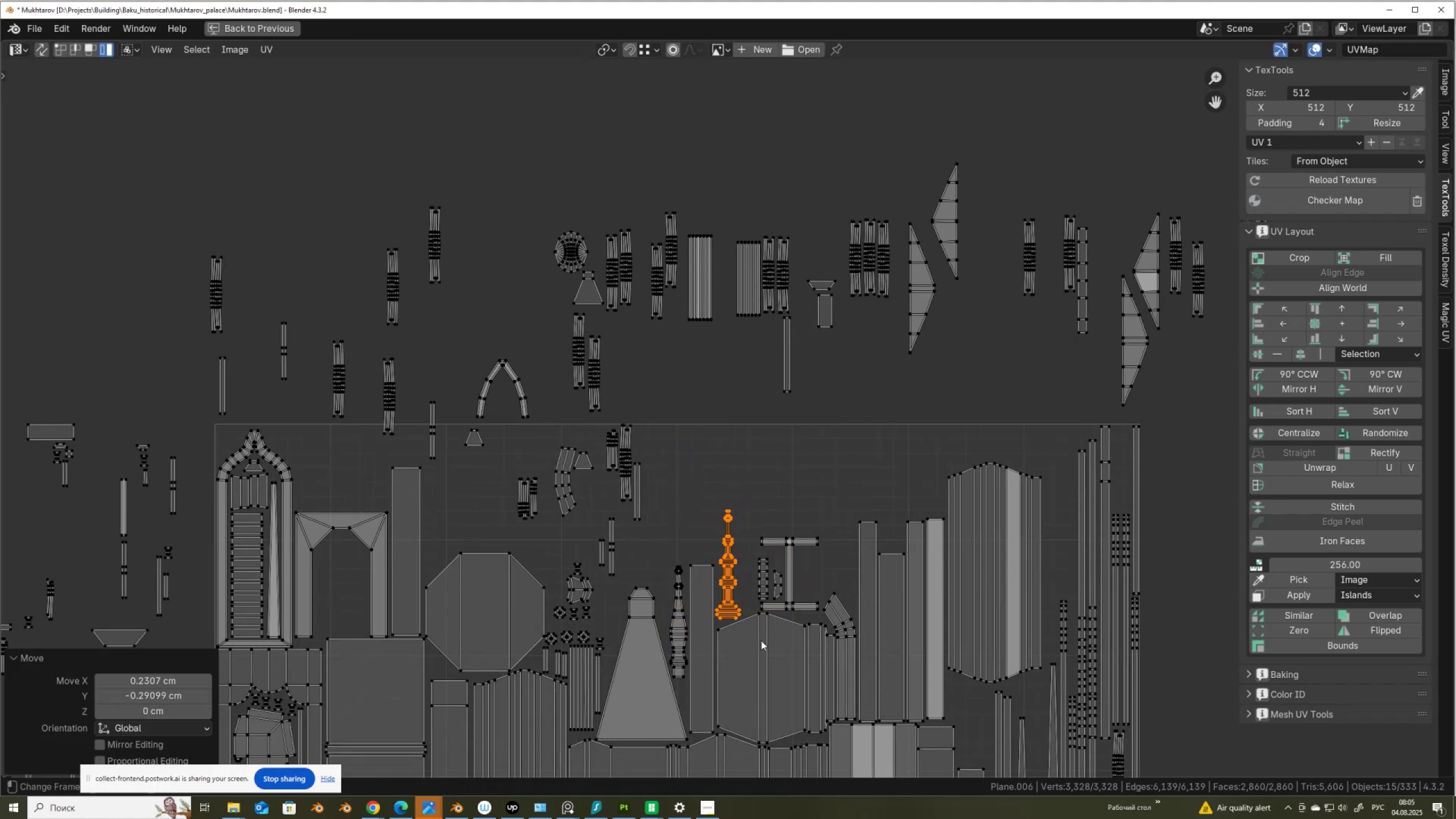 
key(G)
 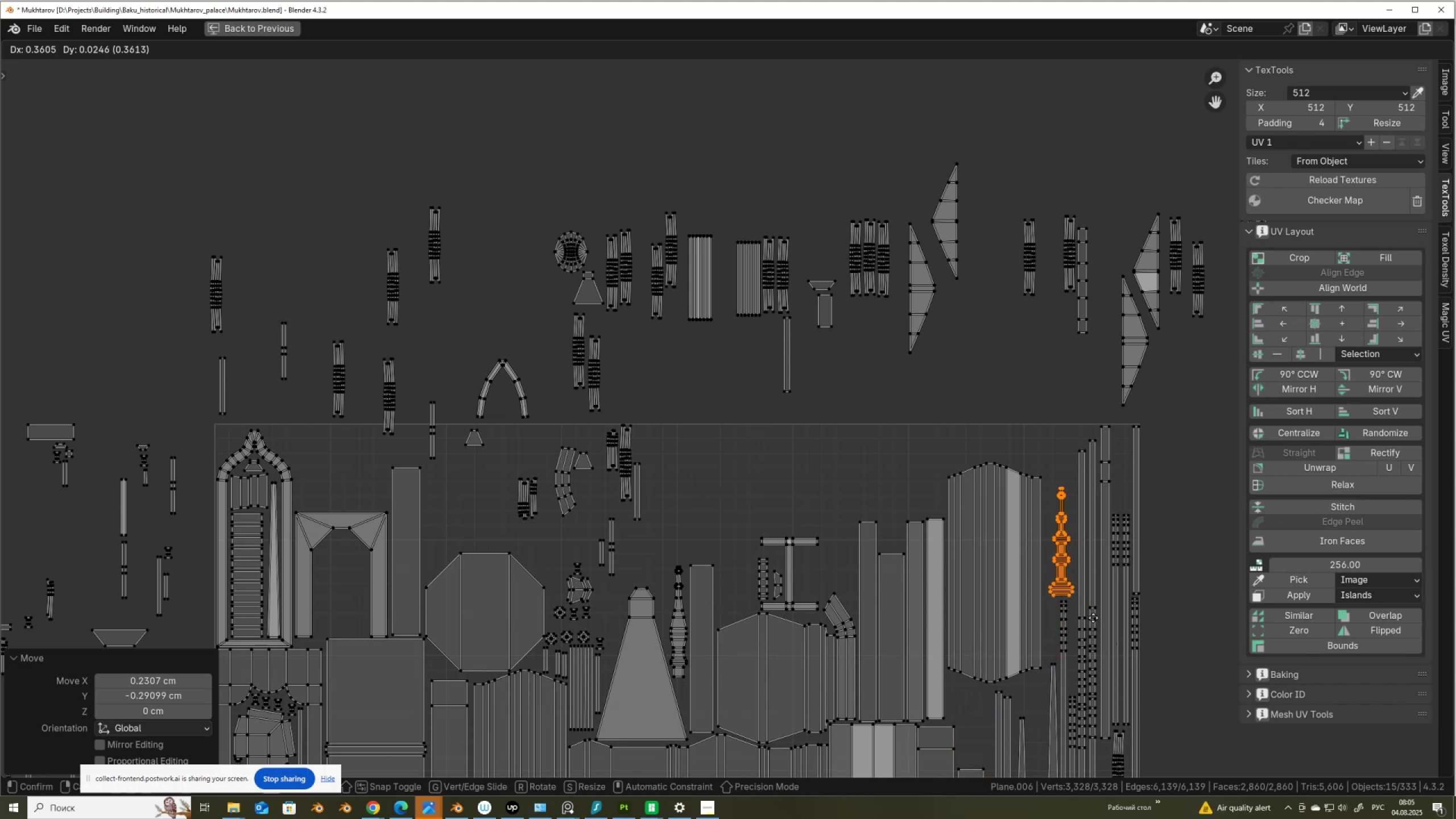 
left_click([1093, 617])
 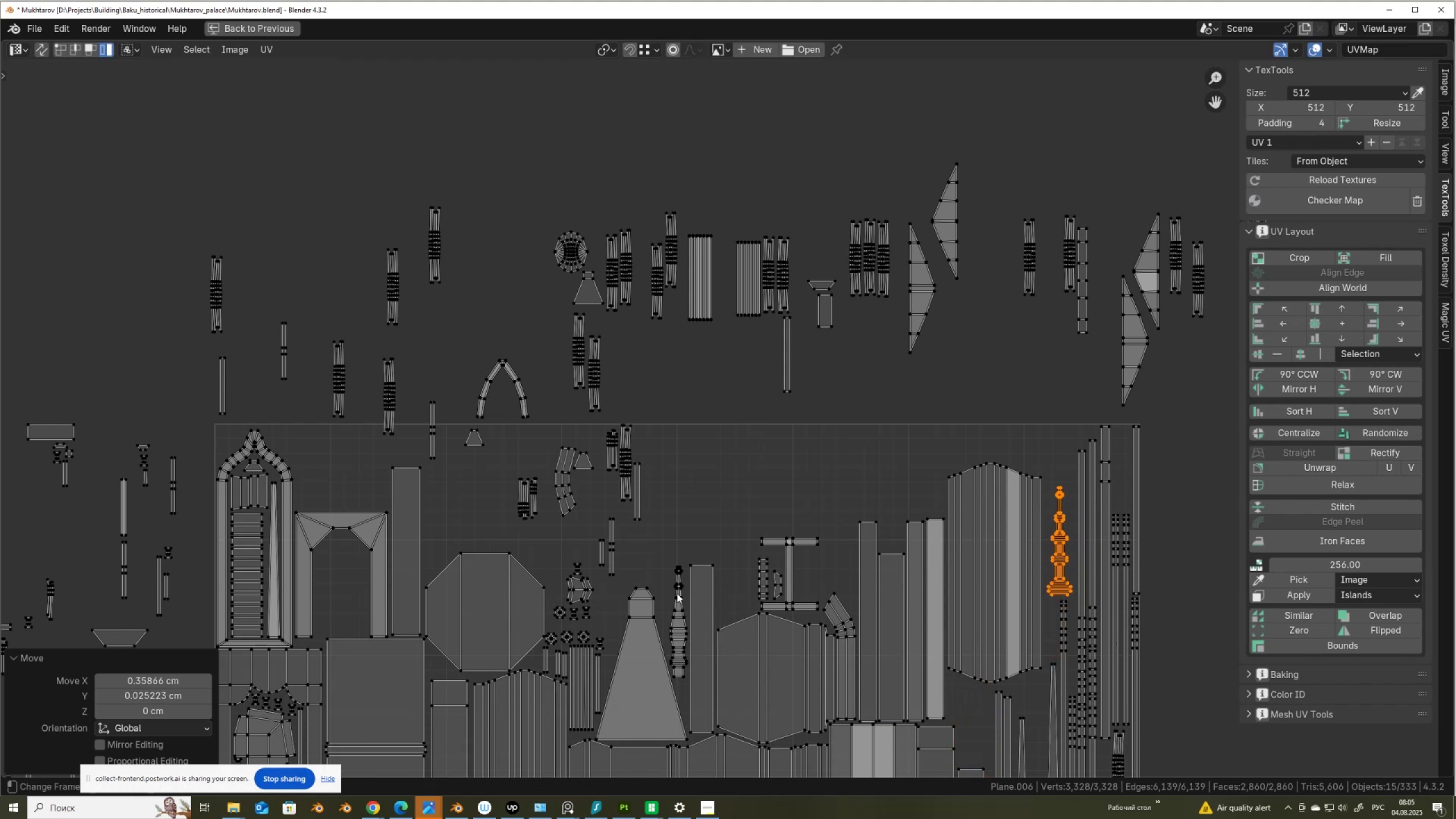 
left_click_drag(start_coordinate=[674, 597], to_coordinate=[679, 611])
 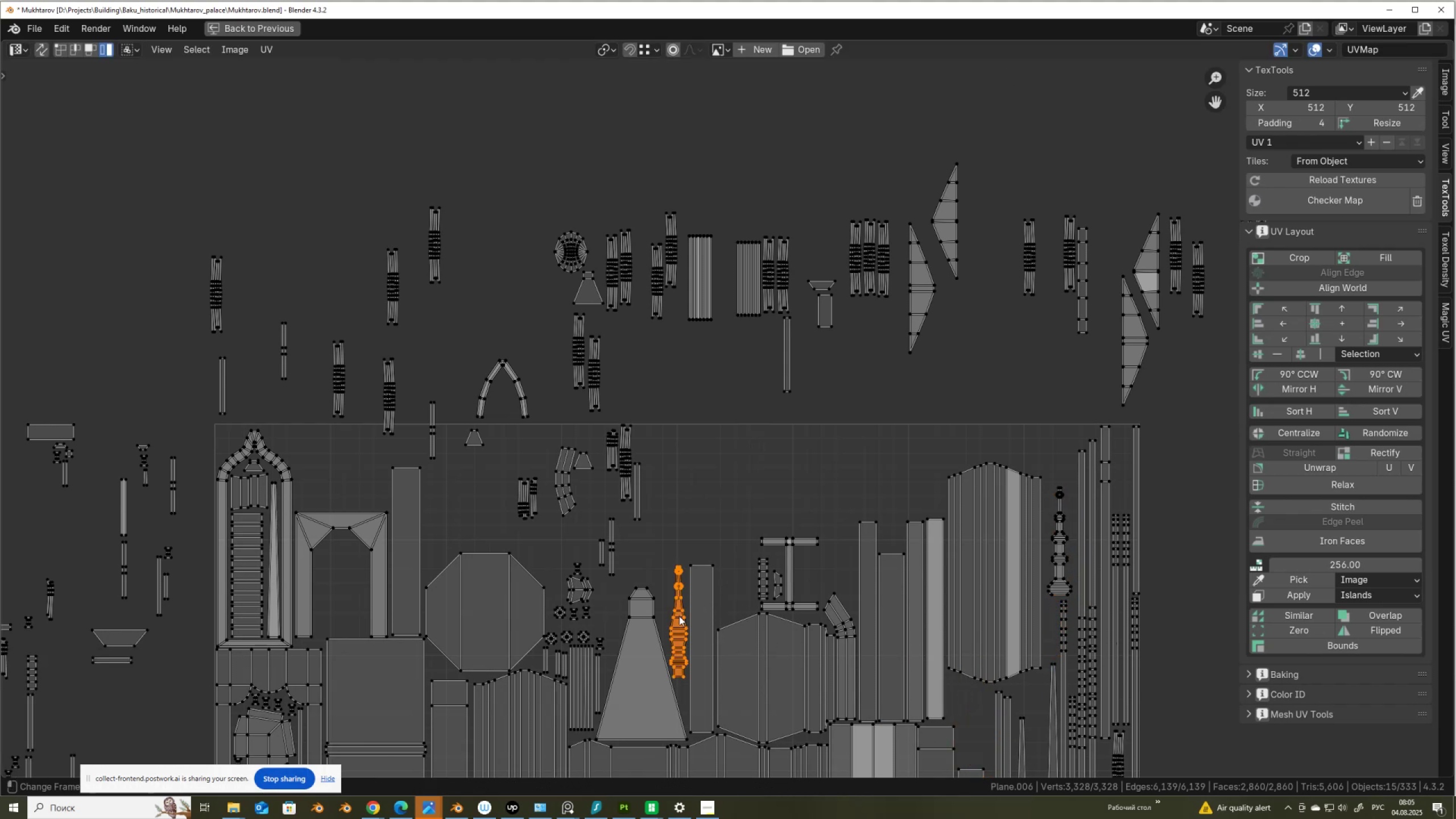 
key(G)
 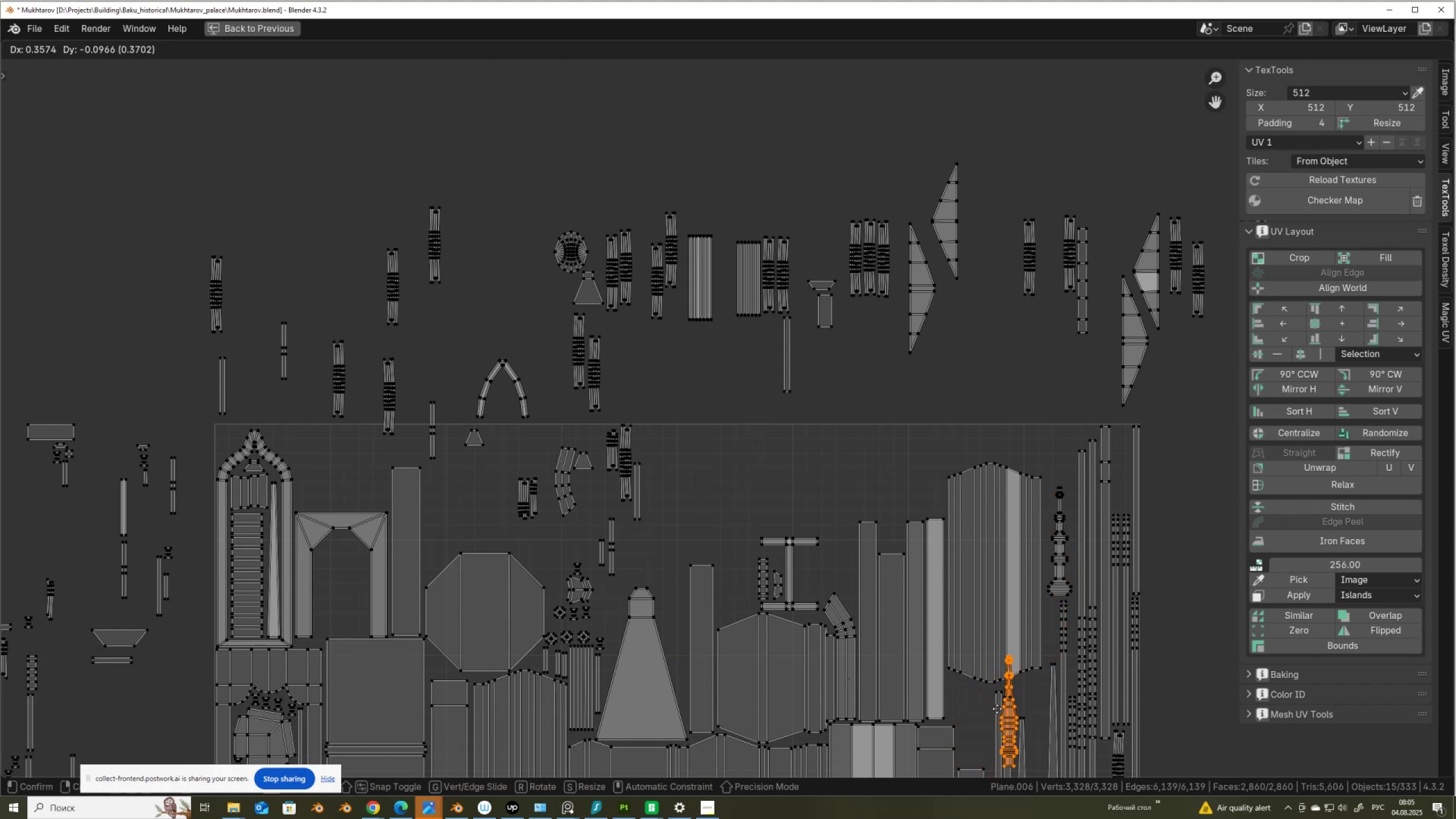 
right_click([640, 611])
 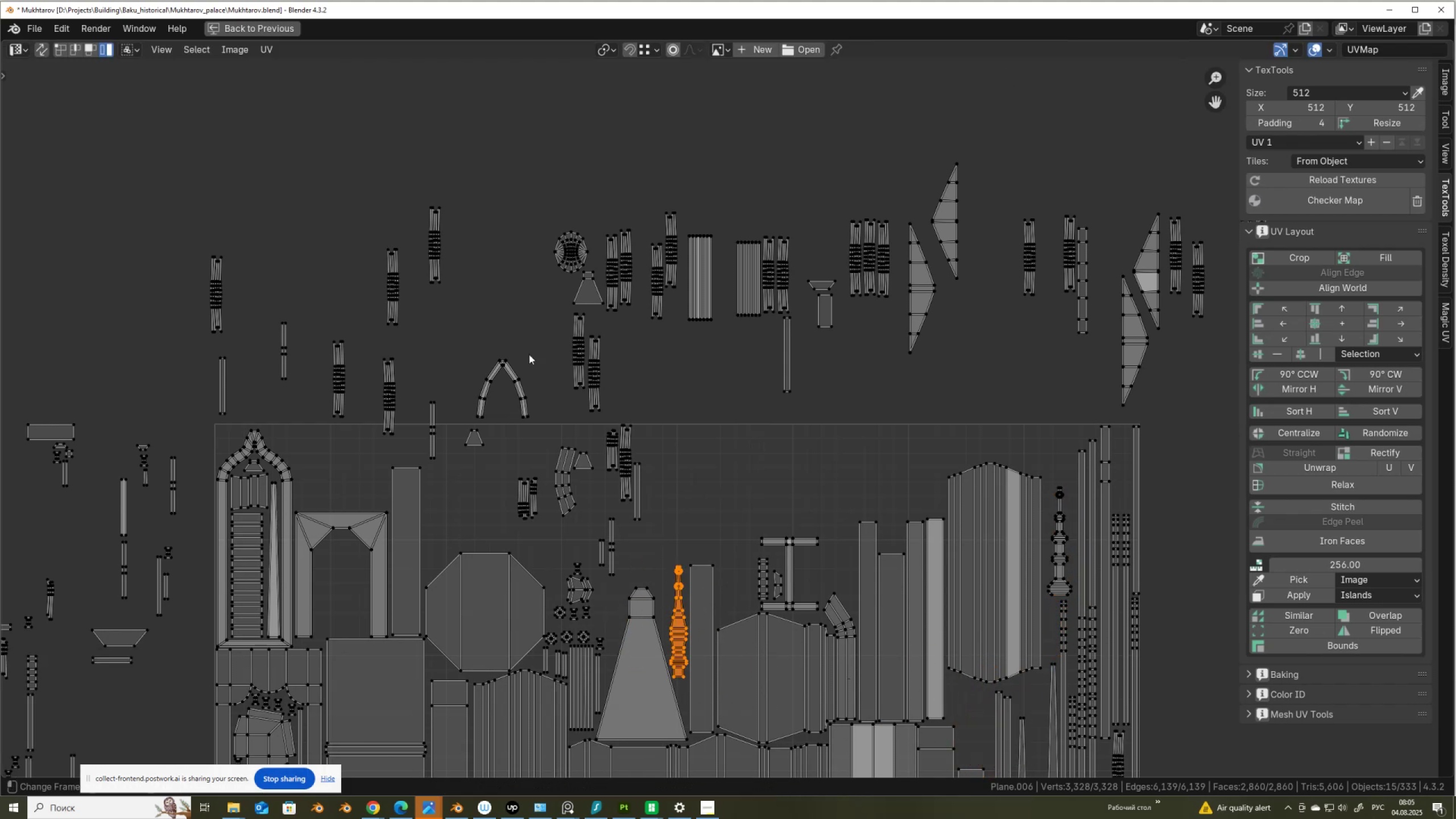 
left_click_drag(start_coordinate=[499, 359], to_coordinate=[511, 379])
 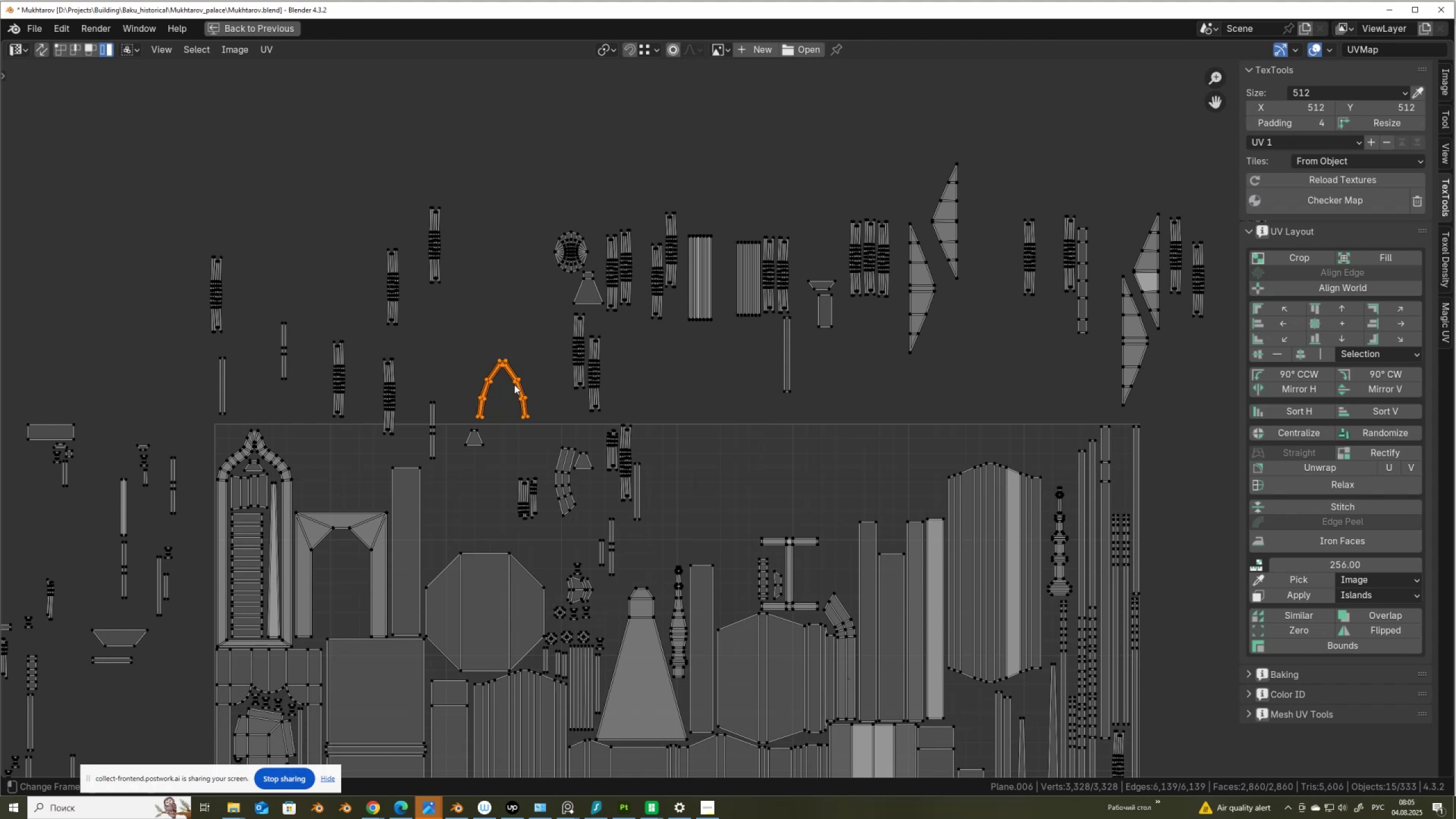 
key(G)
 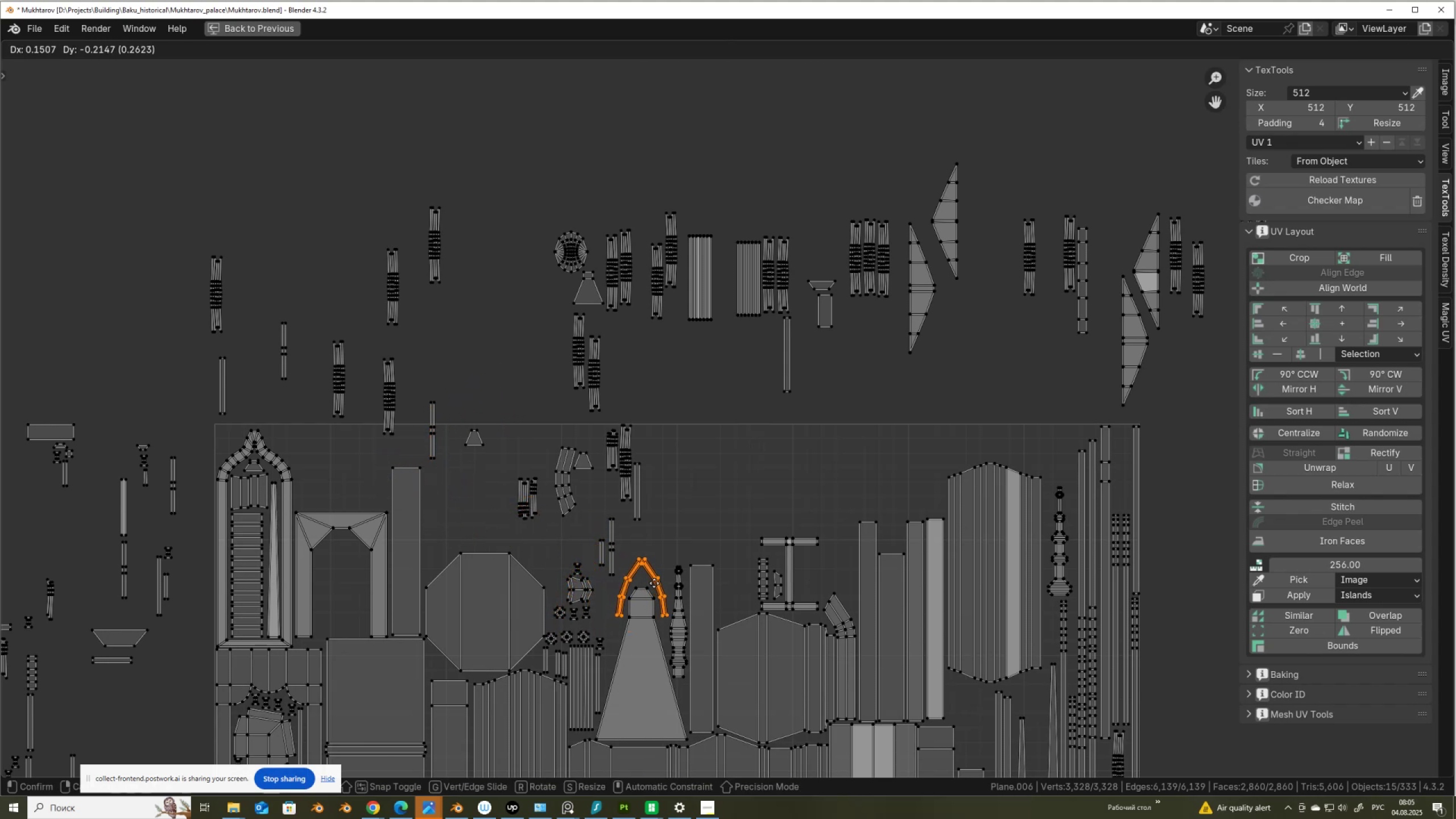 
wait(7.74)
 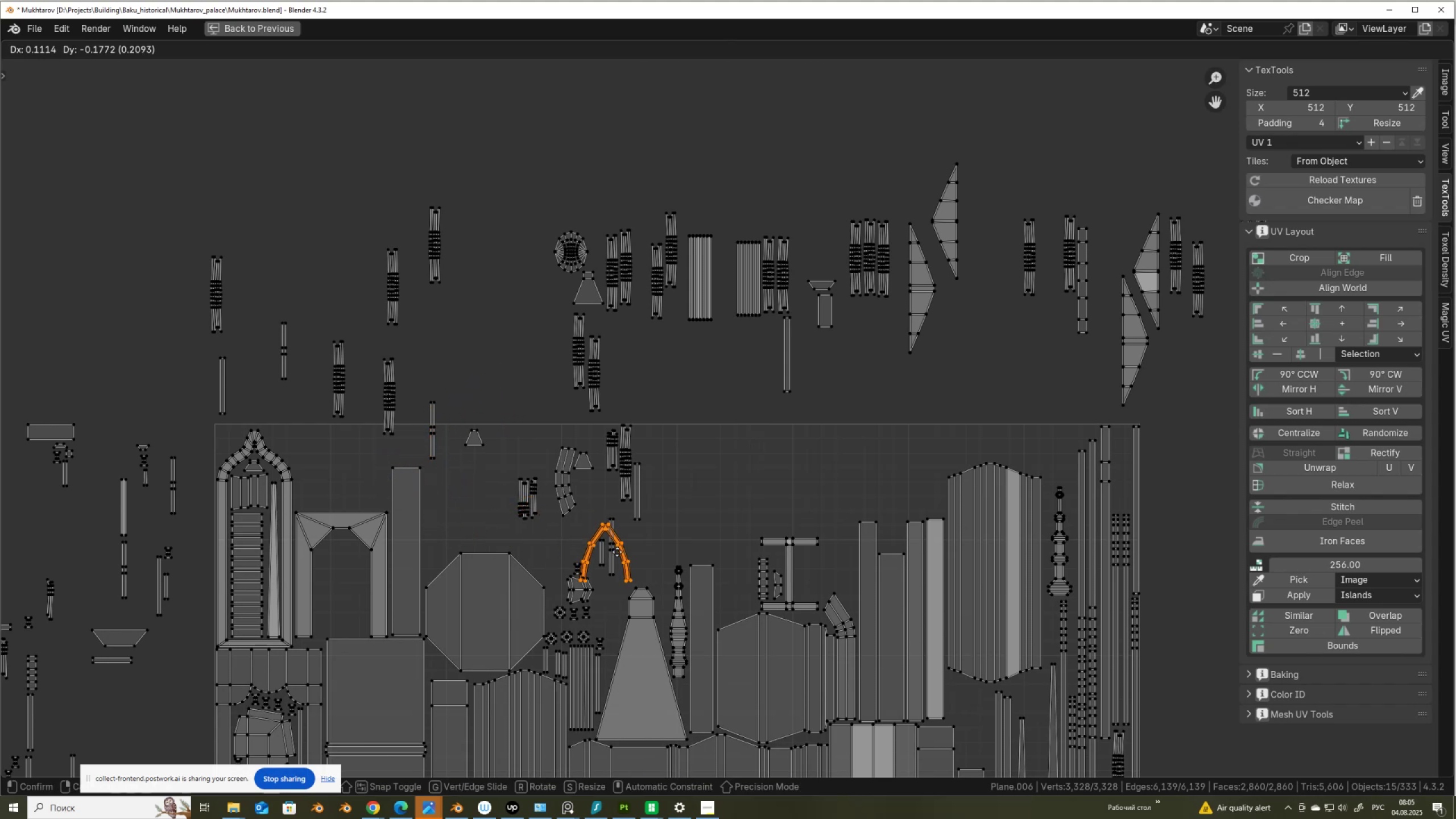 
left_click([653, 588])
 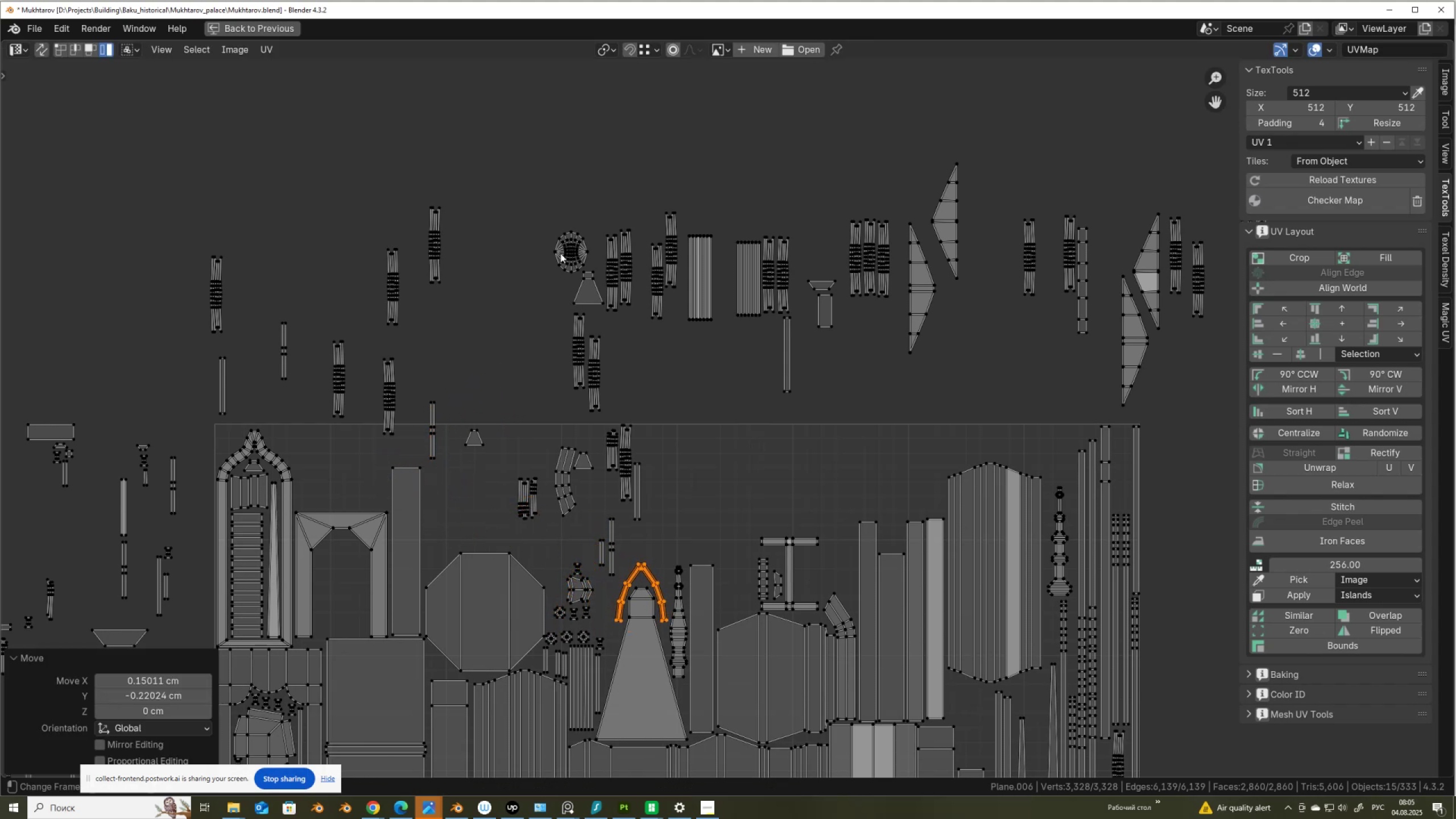 
left_click_drag(start_coordinate=[548, 233], to_coordinate=[575, 262])
 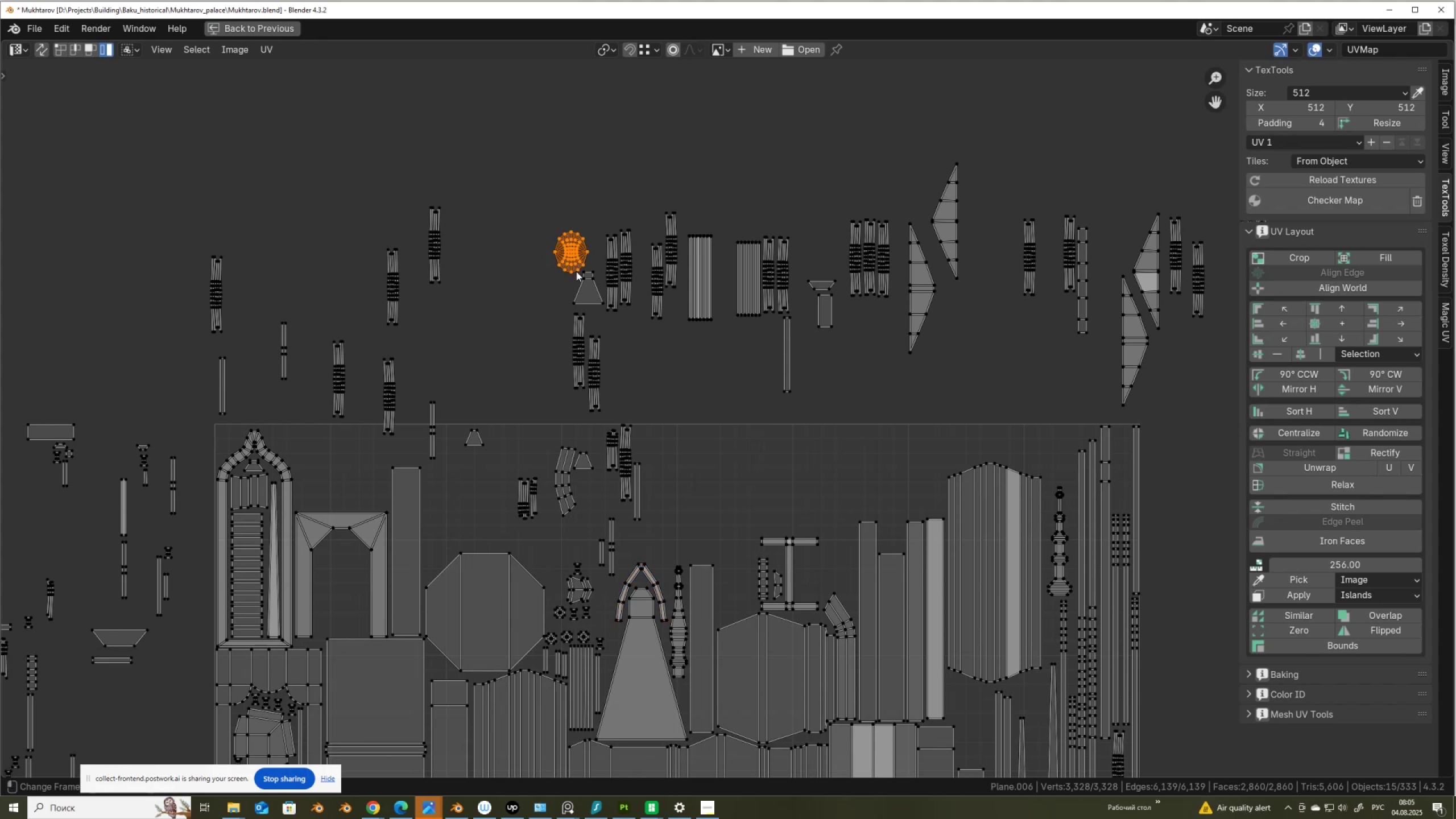 
key(G)
 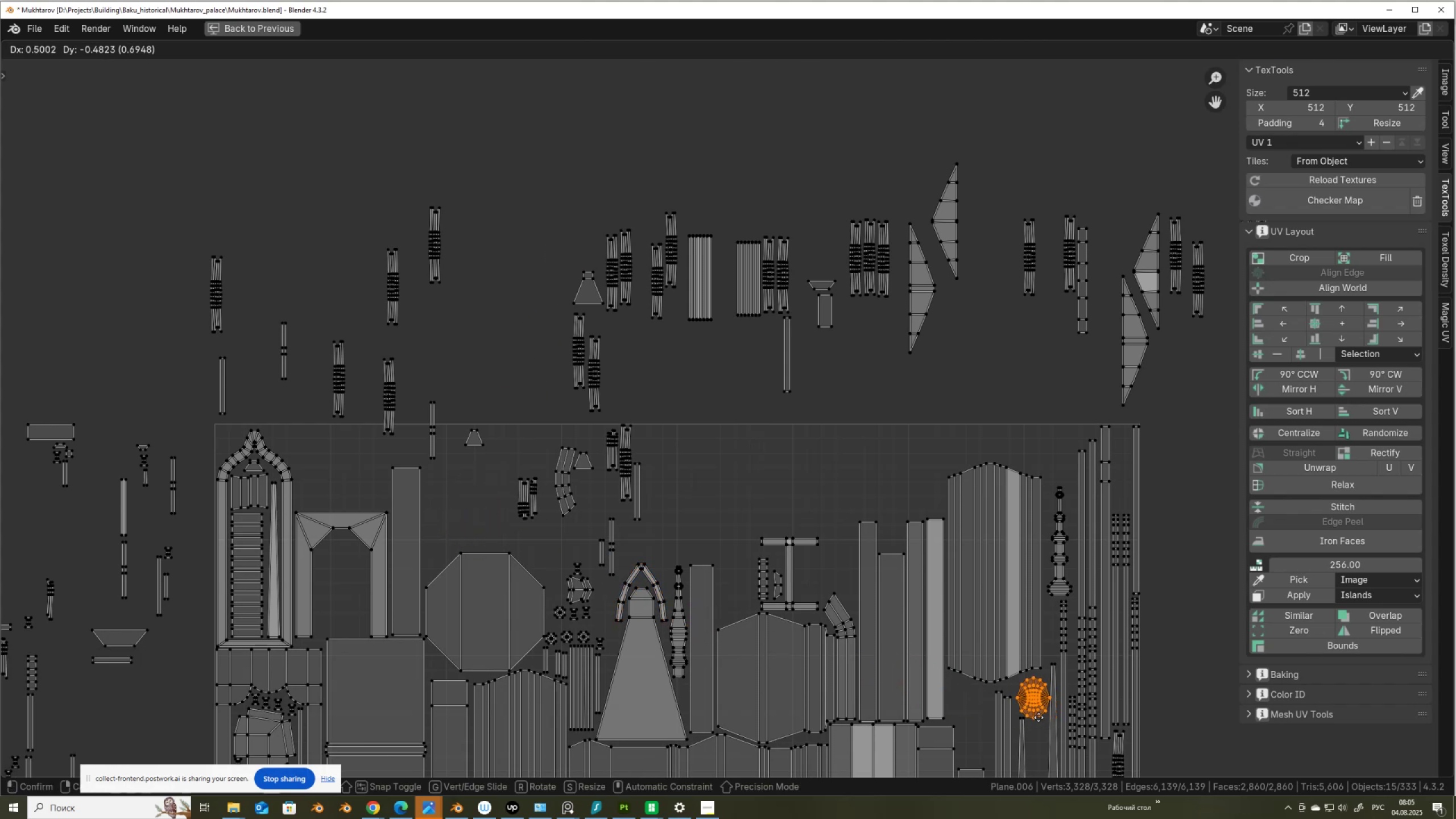 
left_click([1037, 714])
 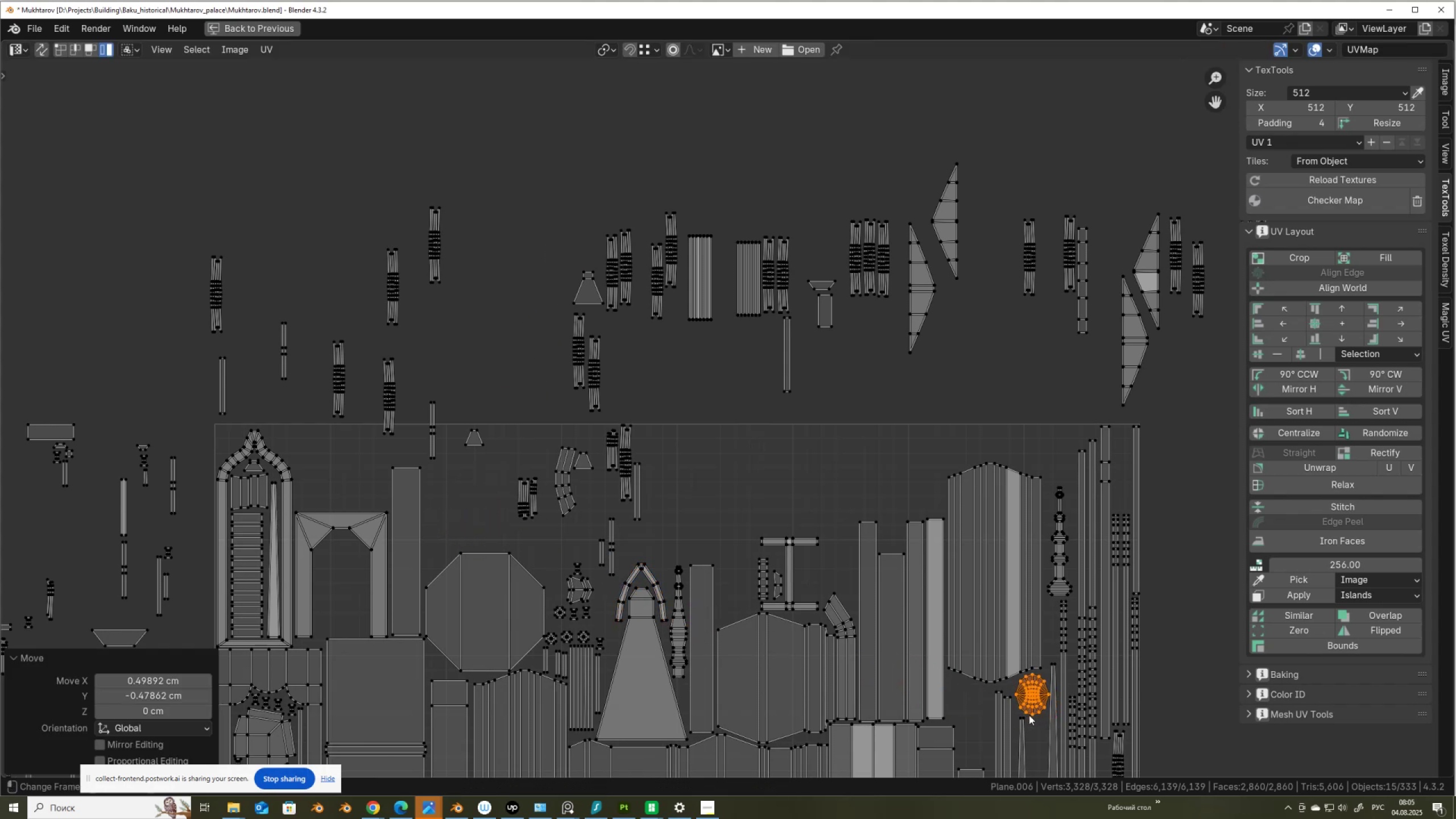 
key(G)
 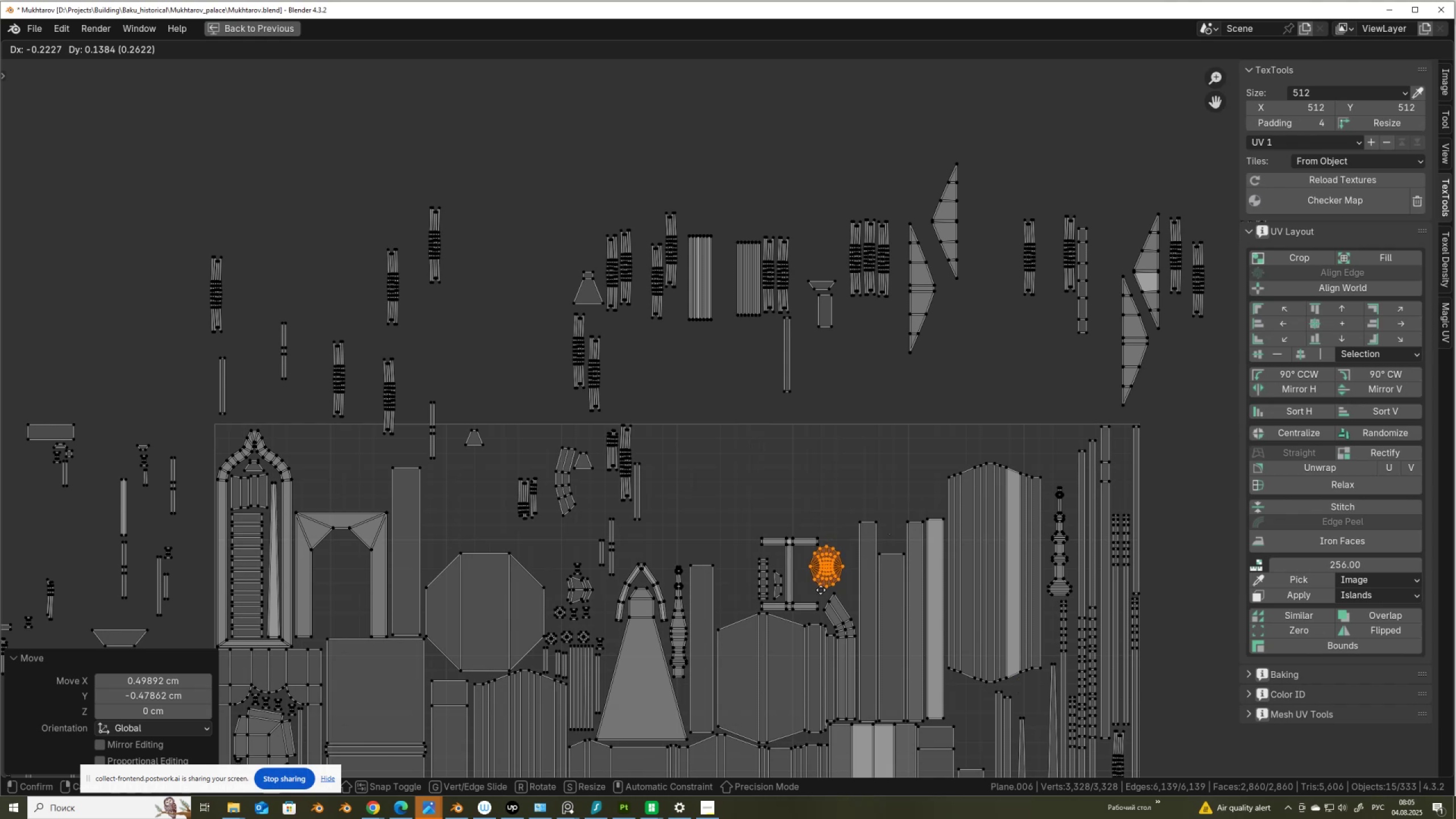 
wait(5.33)
 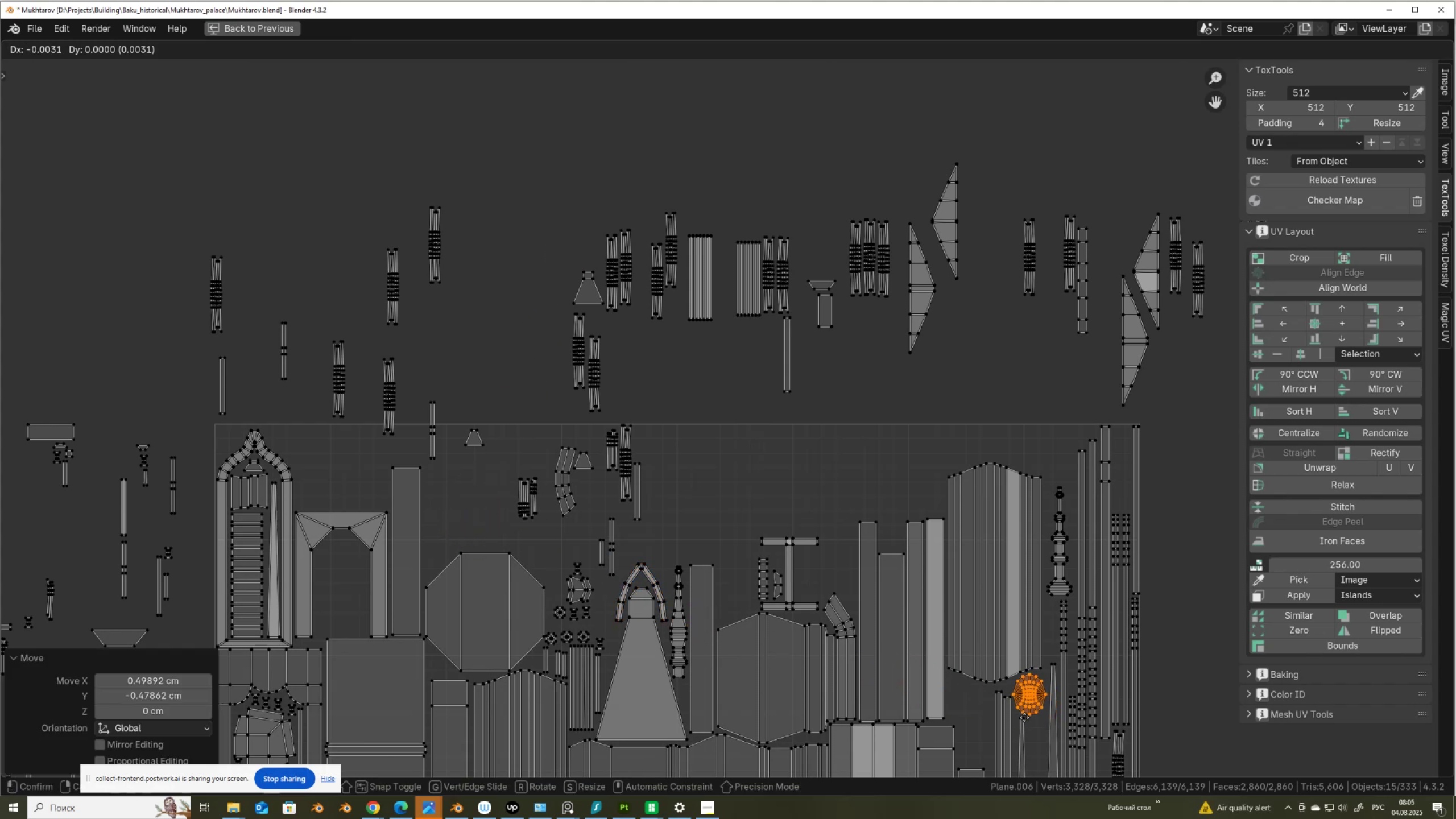 
left_click([808, 594])
 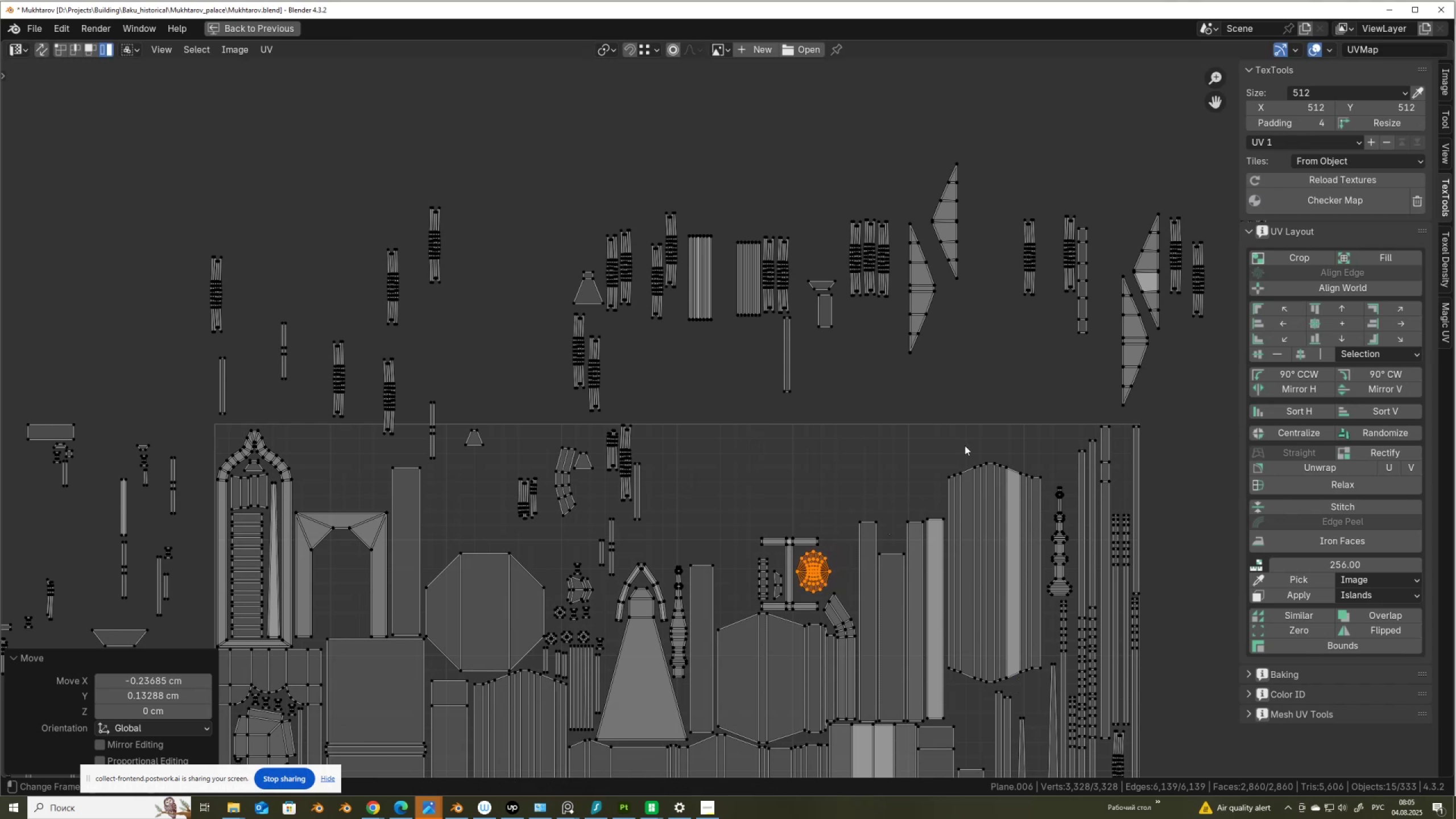 
left_click_drag(start_coordinate=[978, 458], to_coordinate=[1003, 506])
 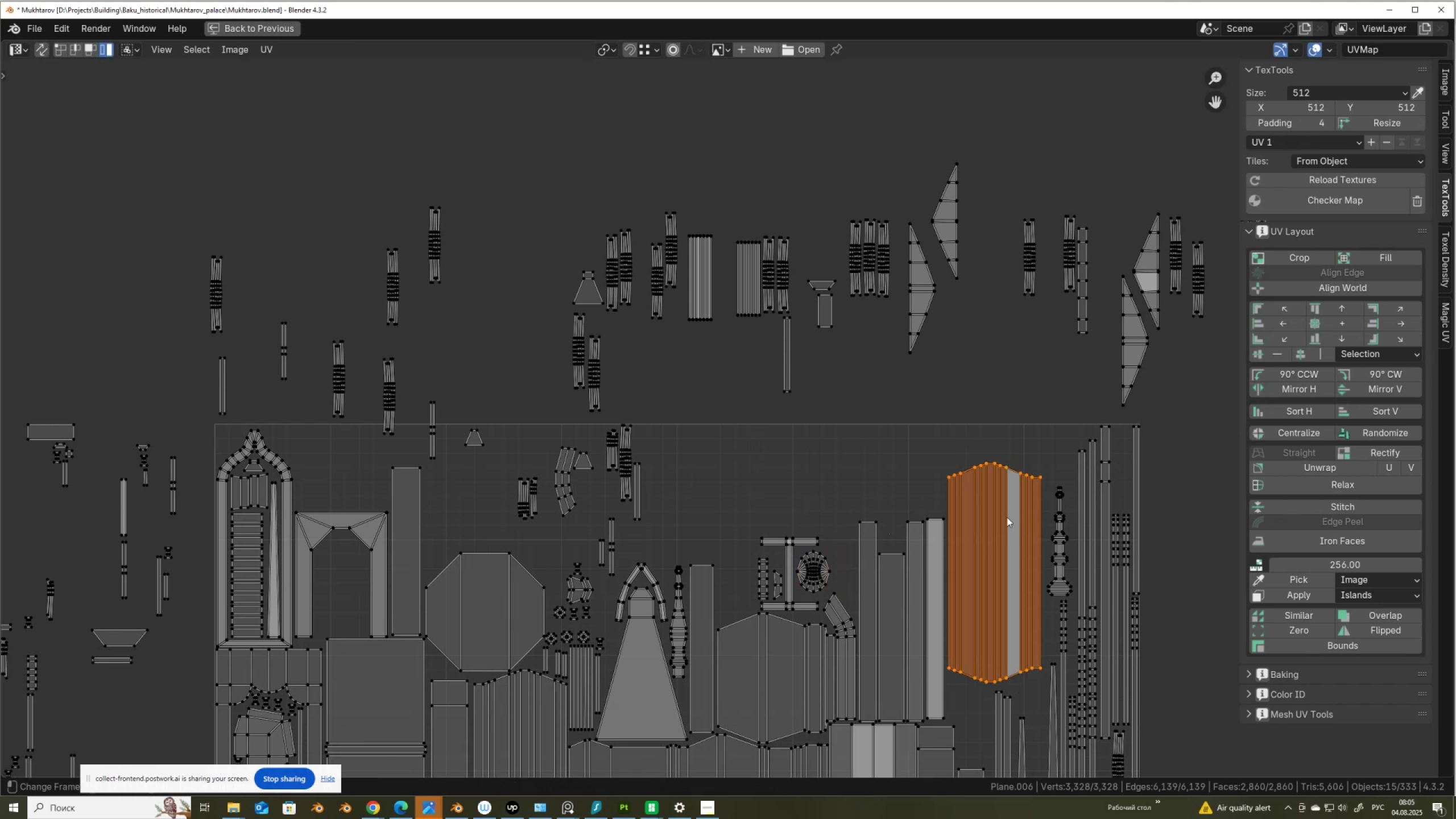 
key(G)
 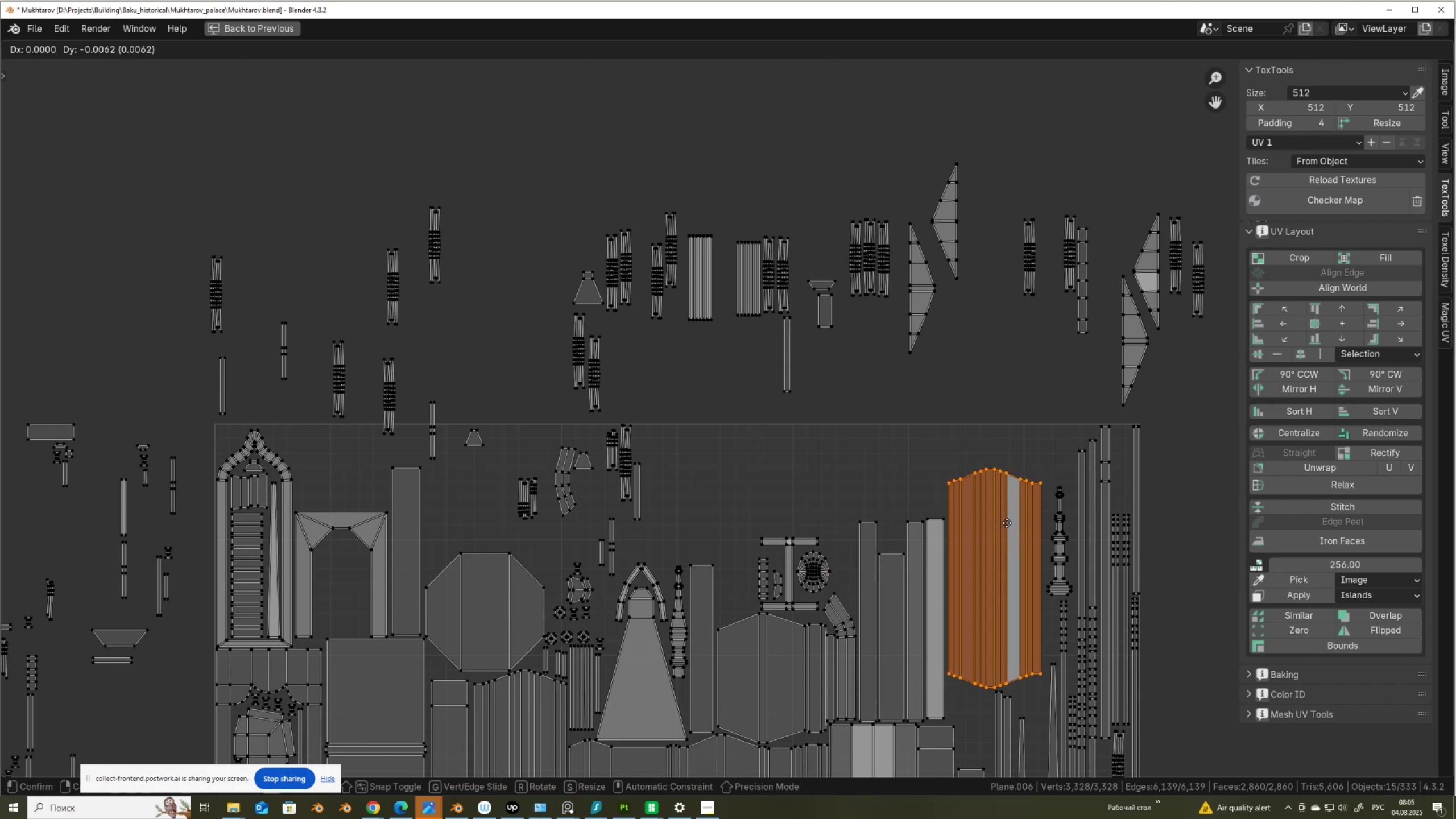 
left_click([1007, 523])
 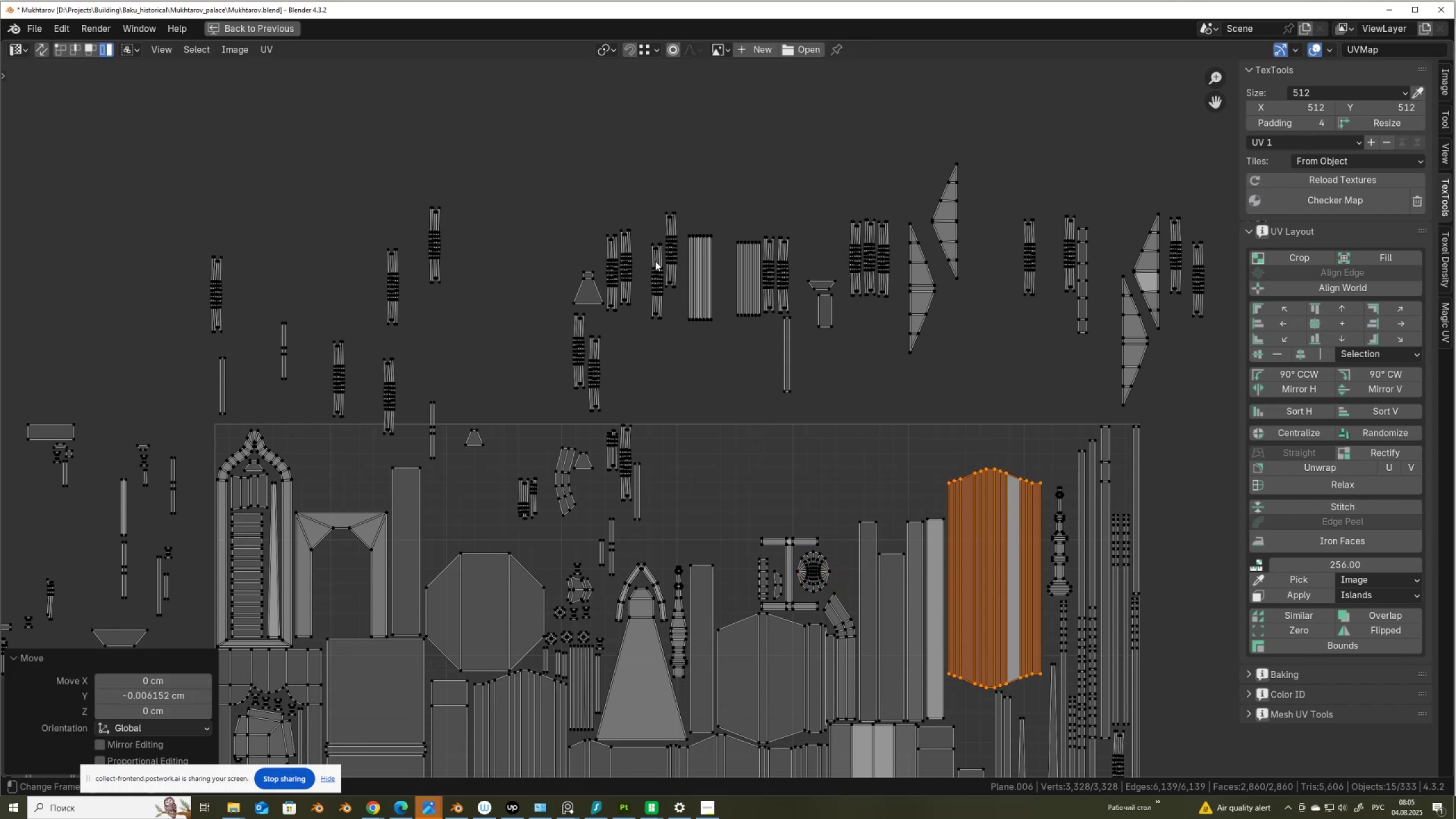 
left_click_drag(start_coordinate=[696, 231], to_coordinate=[719, 261])
 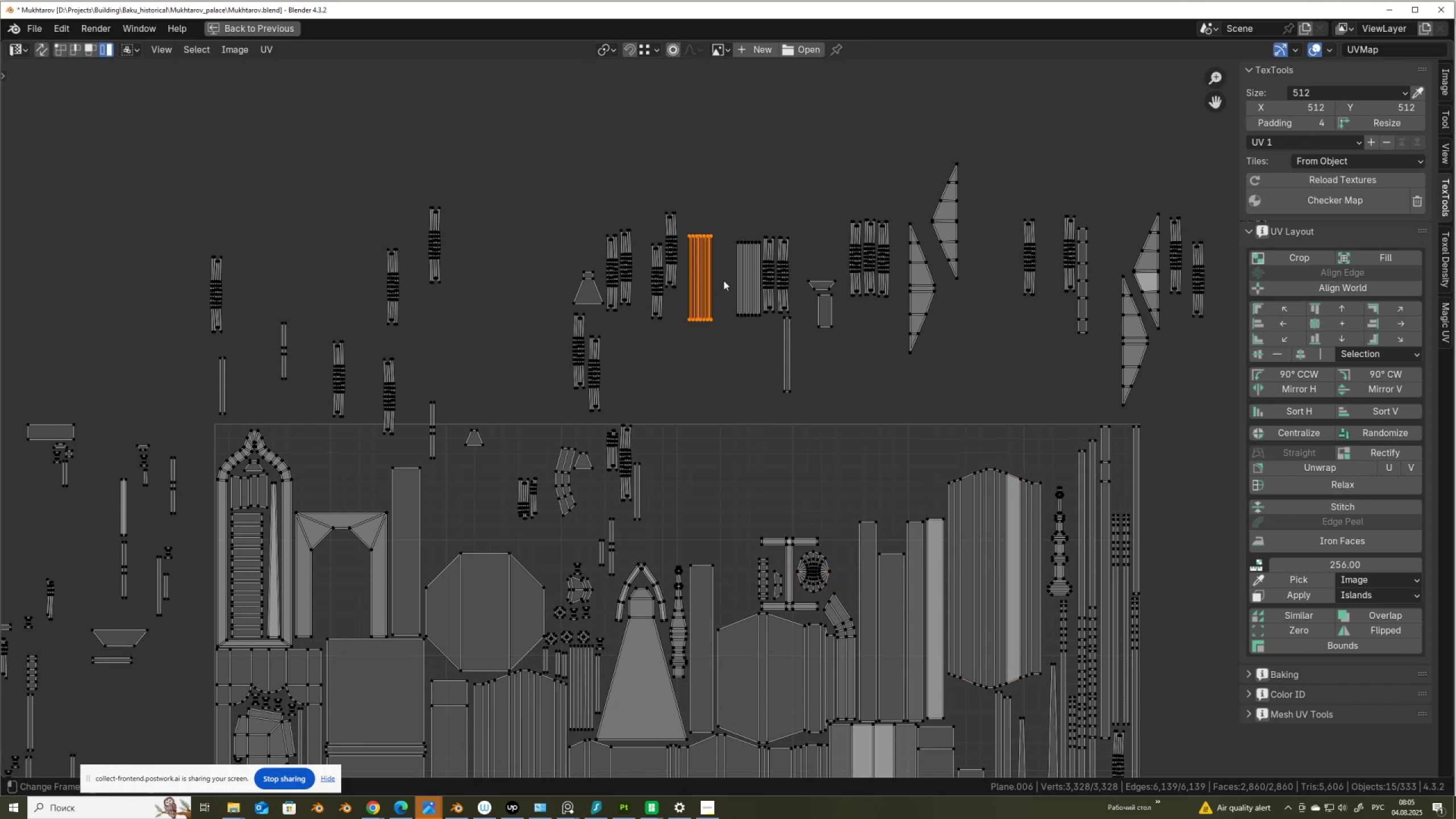 
key(G)
 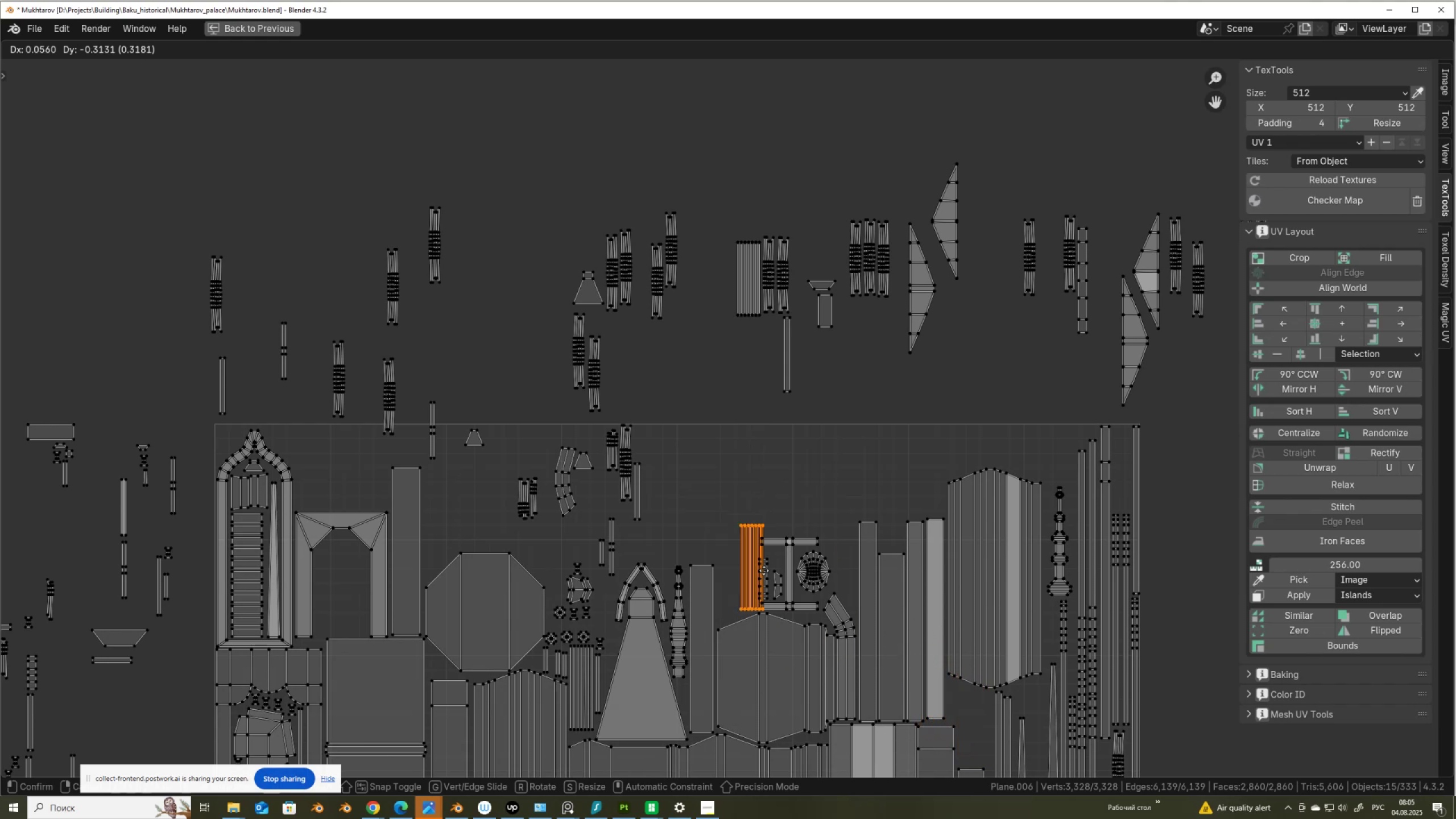 
wait(5.4)
 